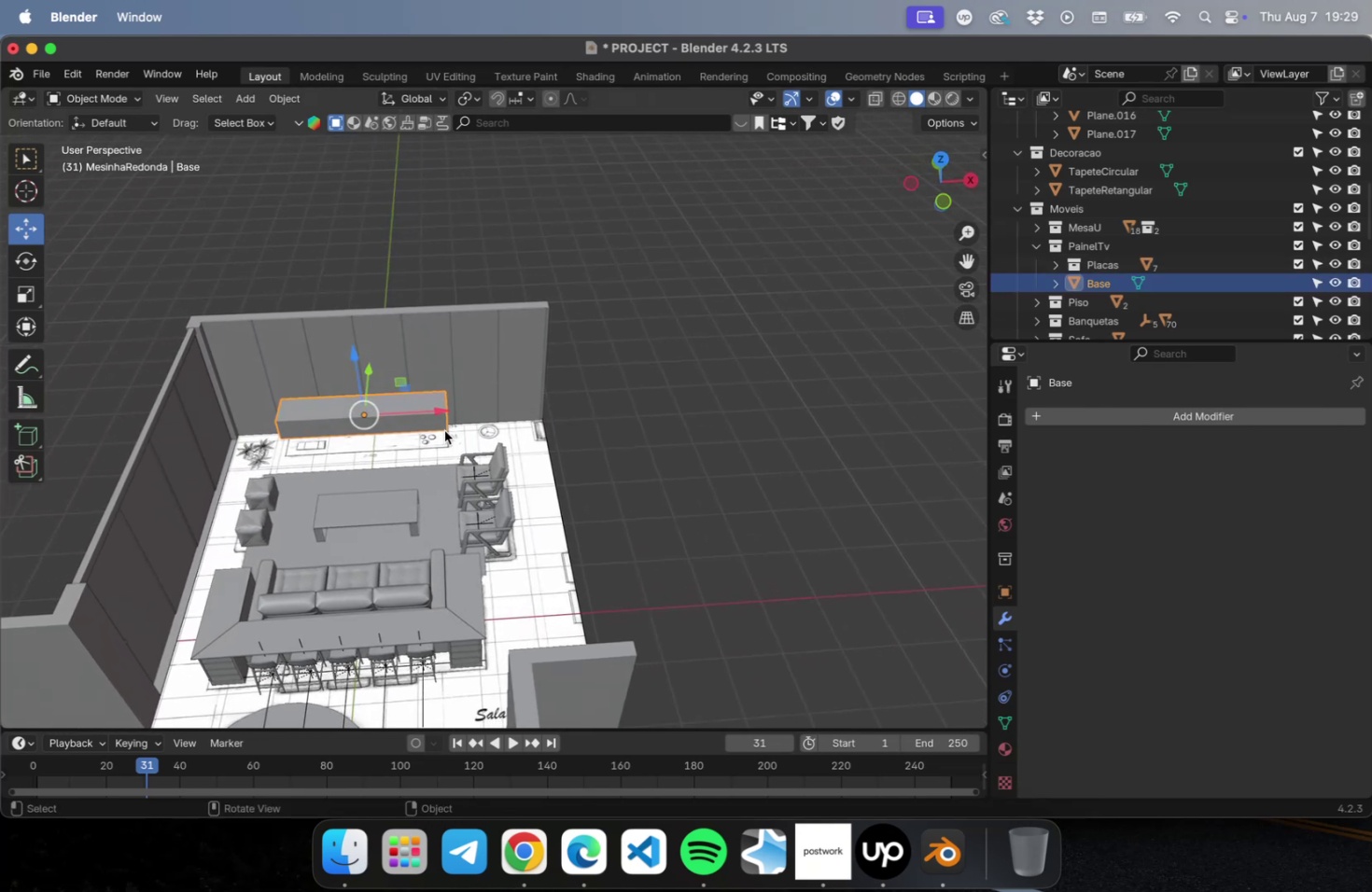 
key(NumpadDecimal)
 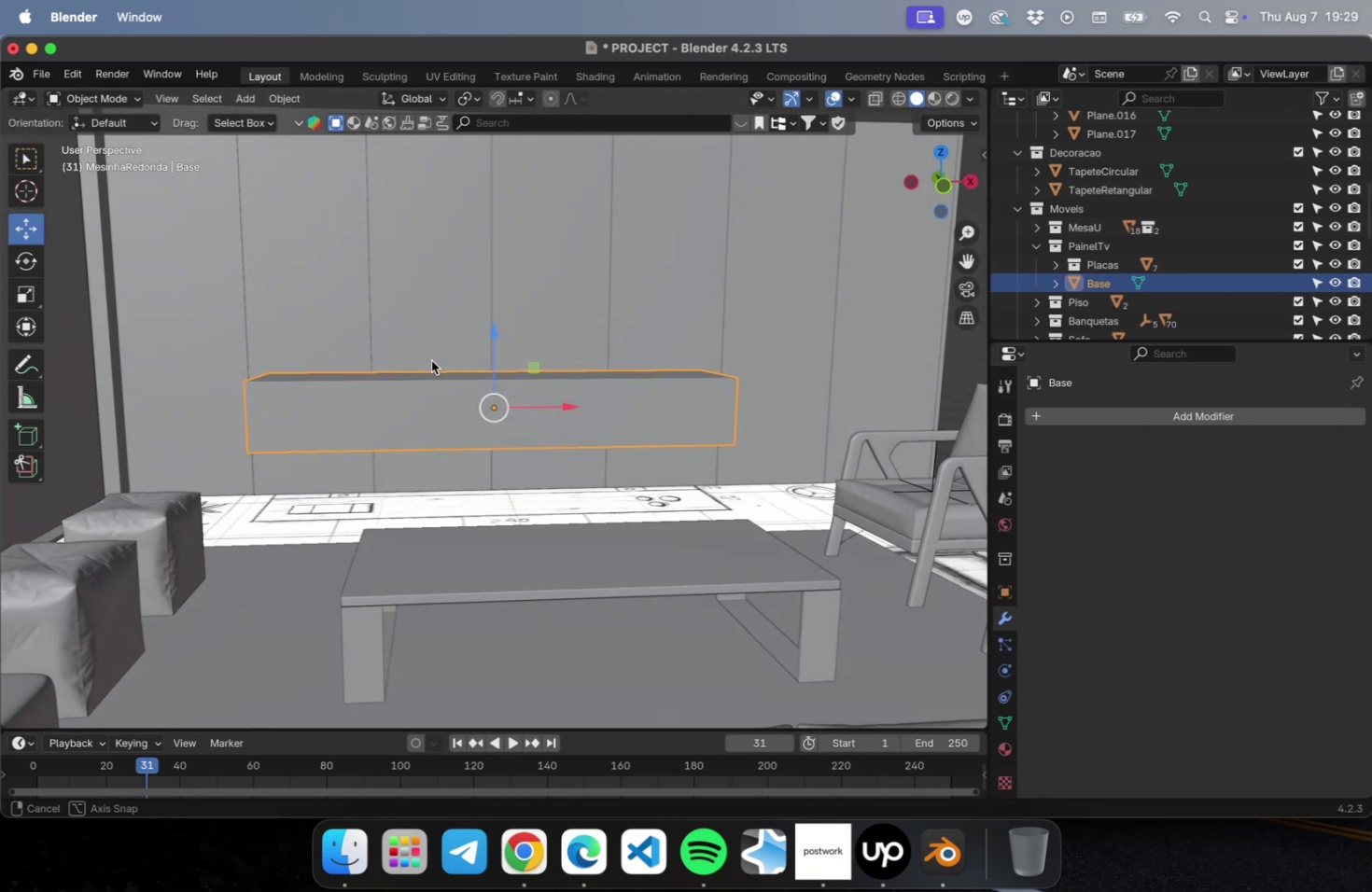 
key(Meta+S)
 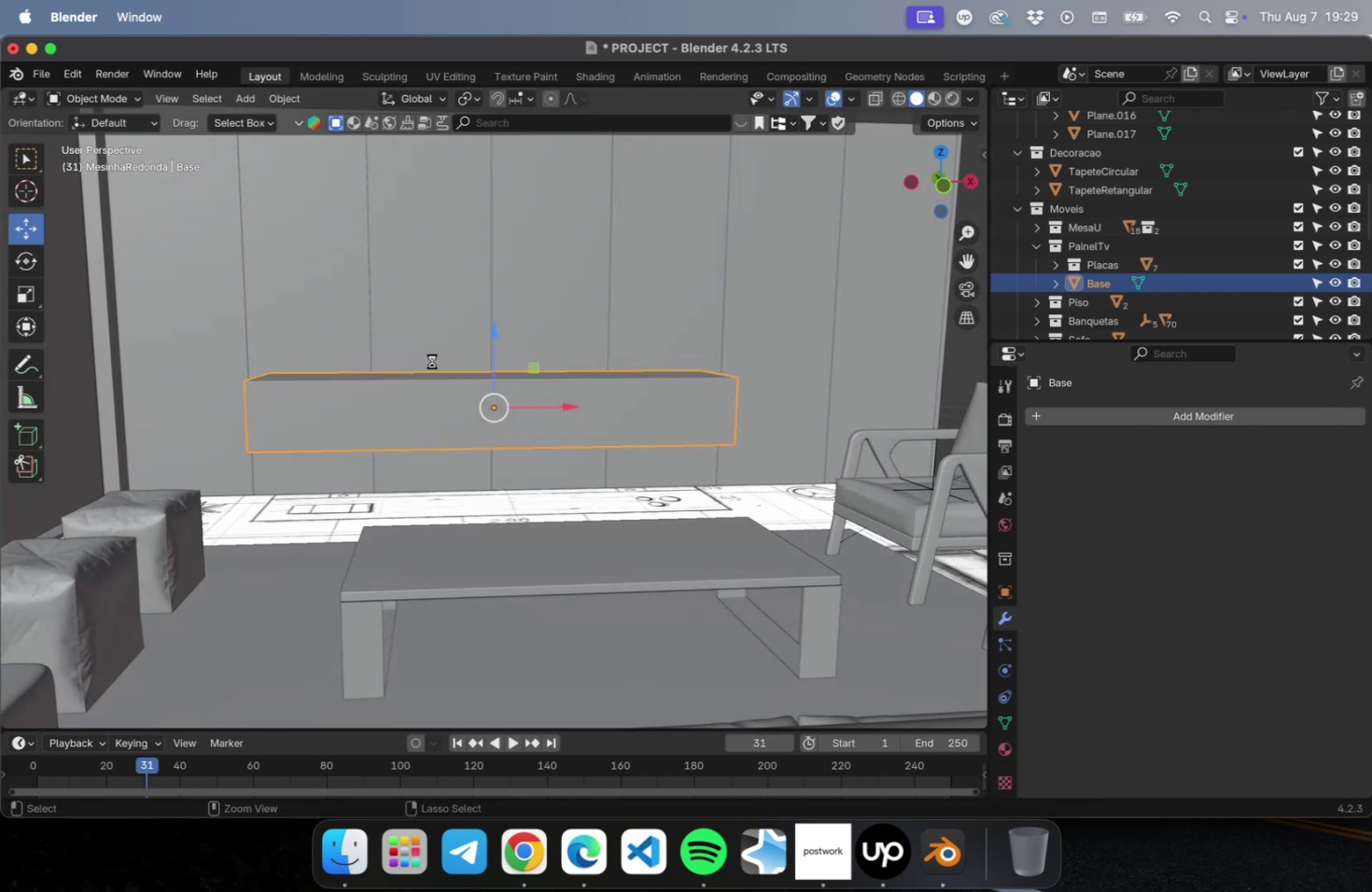 
key(NumLock)
 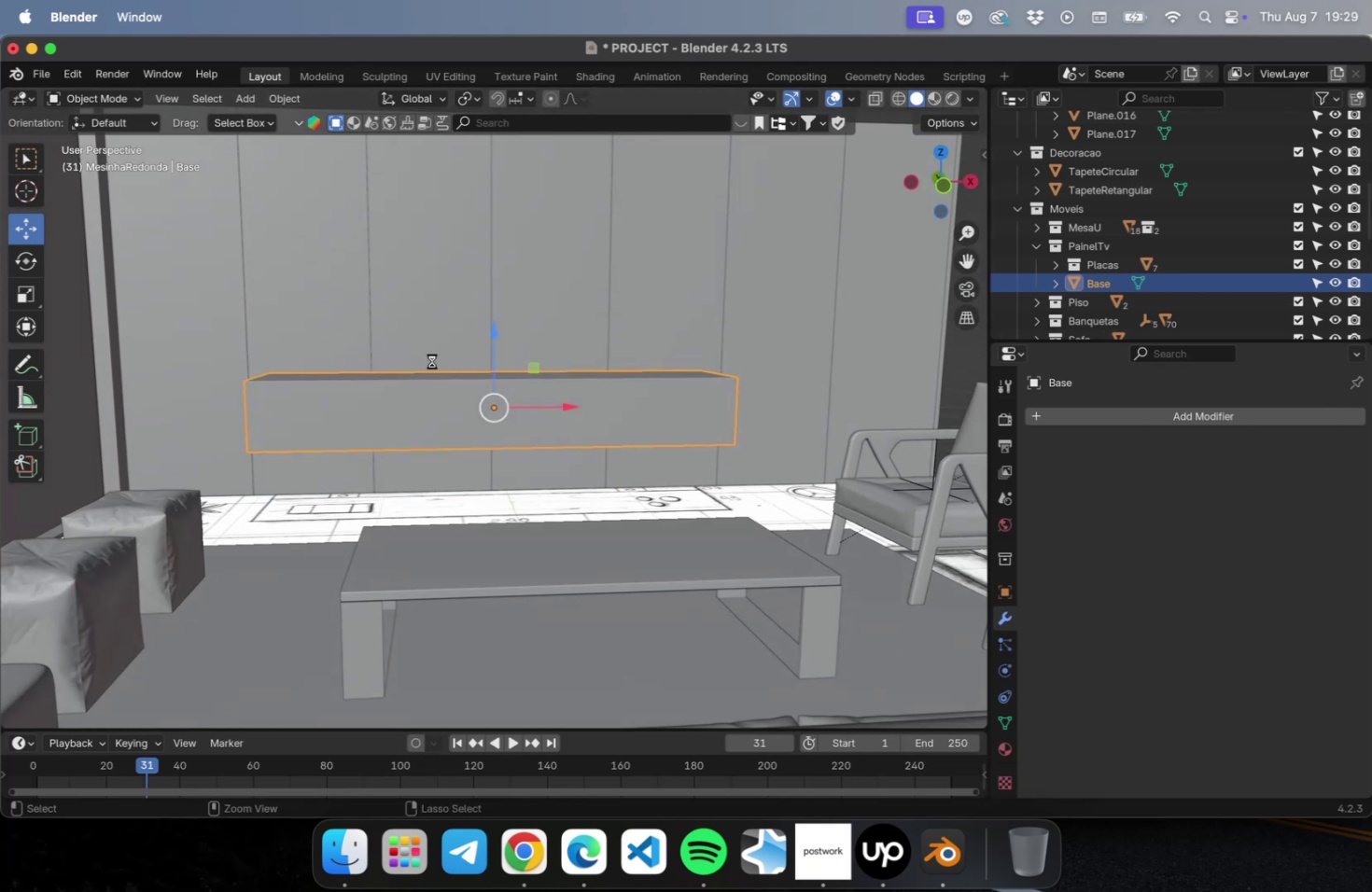 
key(NumpadDivide)
 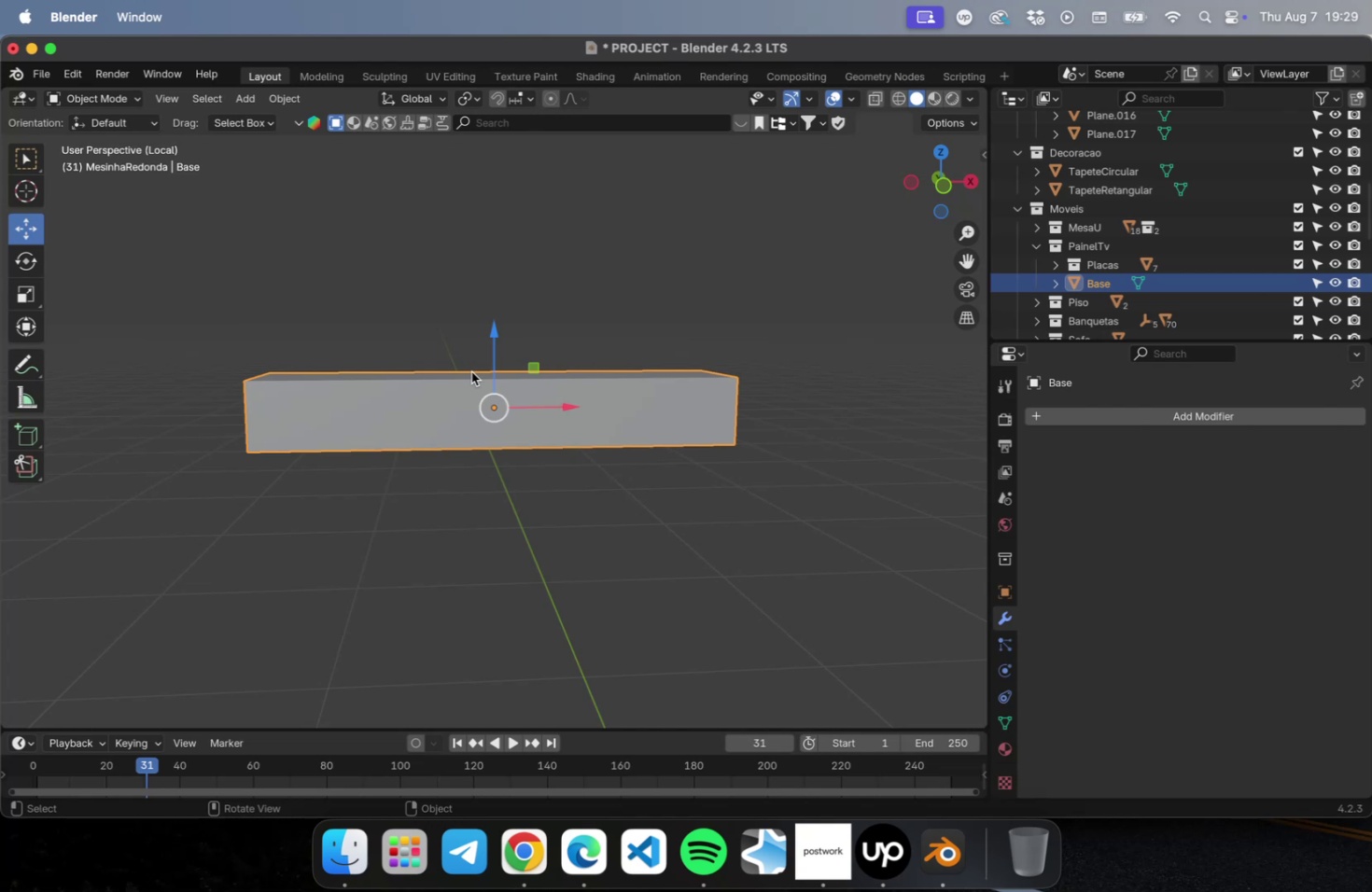 
wait(13.27)
 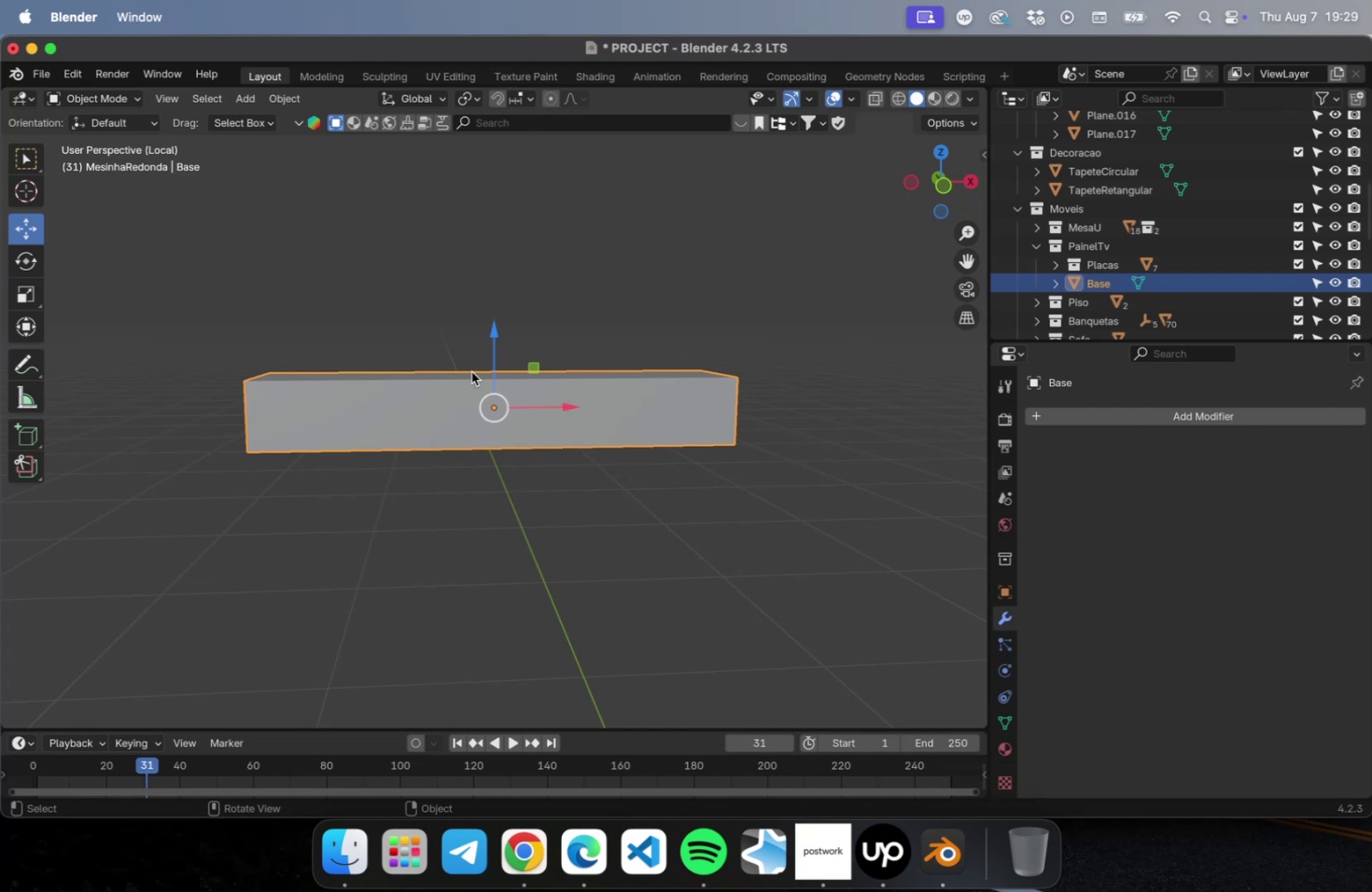 
key(NumLock)
 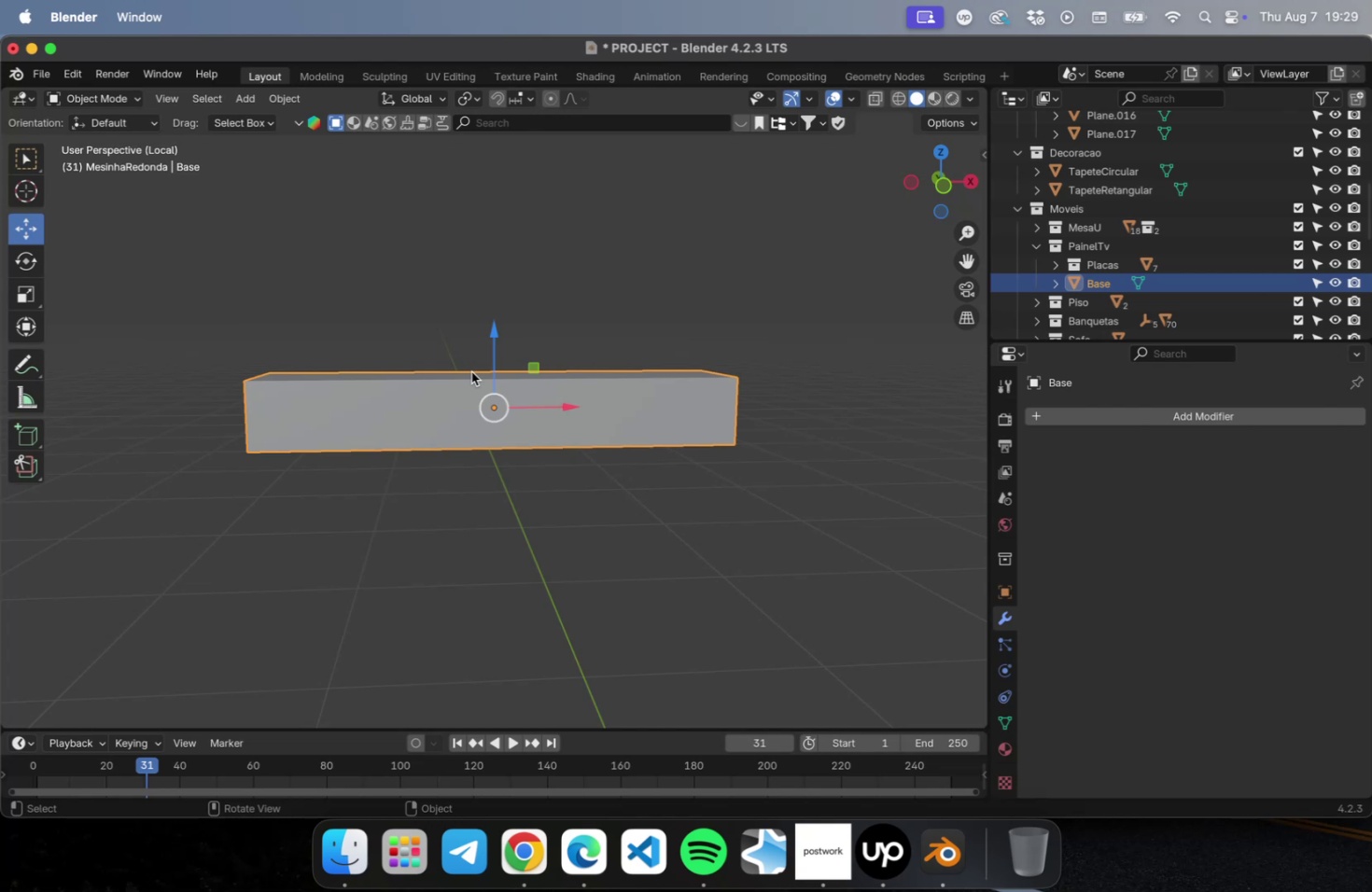 
key(Numpad1)
 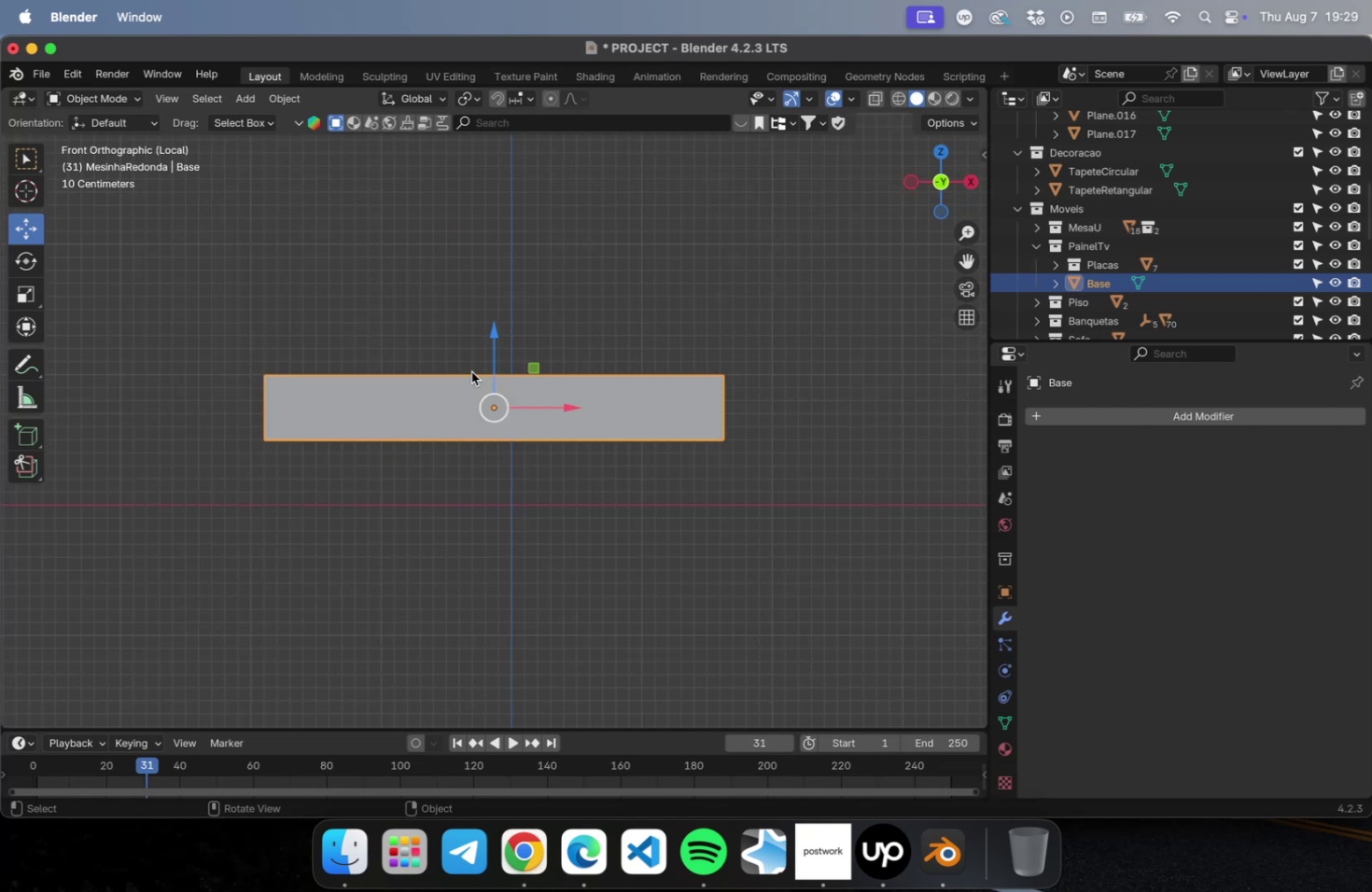 
scroll: coordinate [565, 424], scroll_direction: up, amount: 17.0
 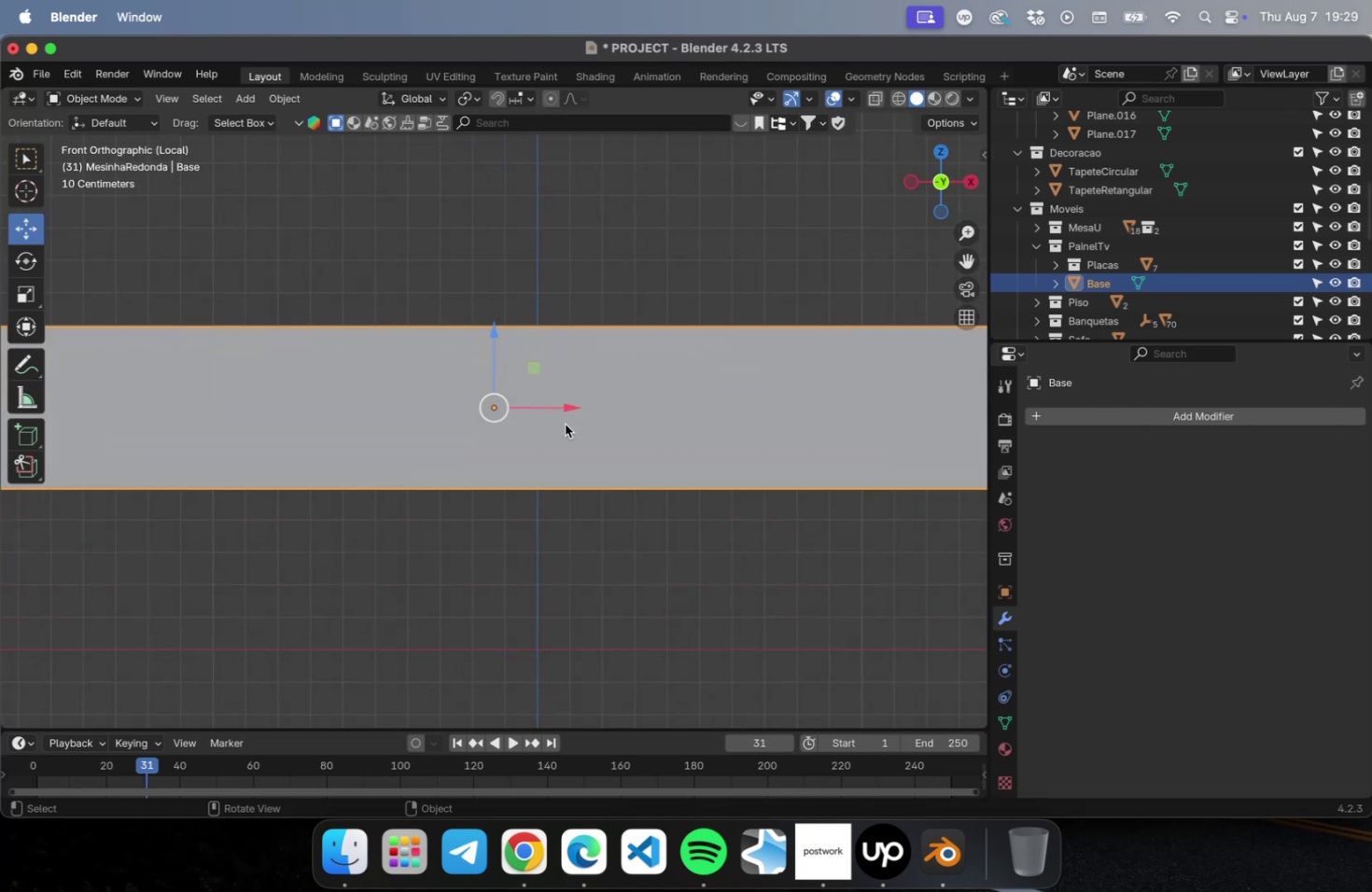 
key(Shift+ShiftLeft)
 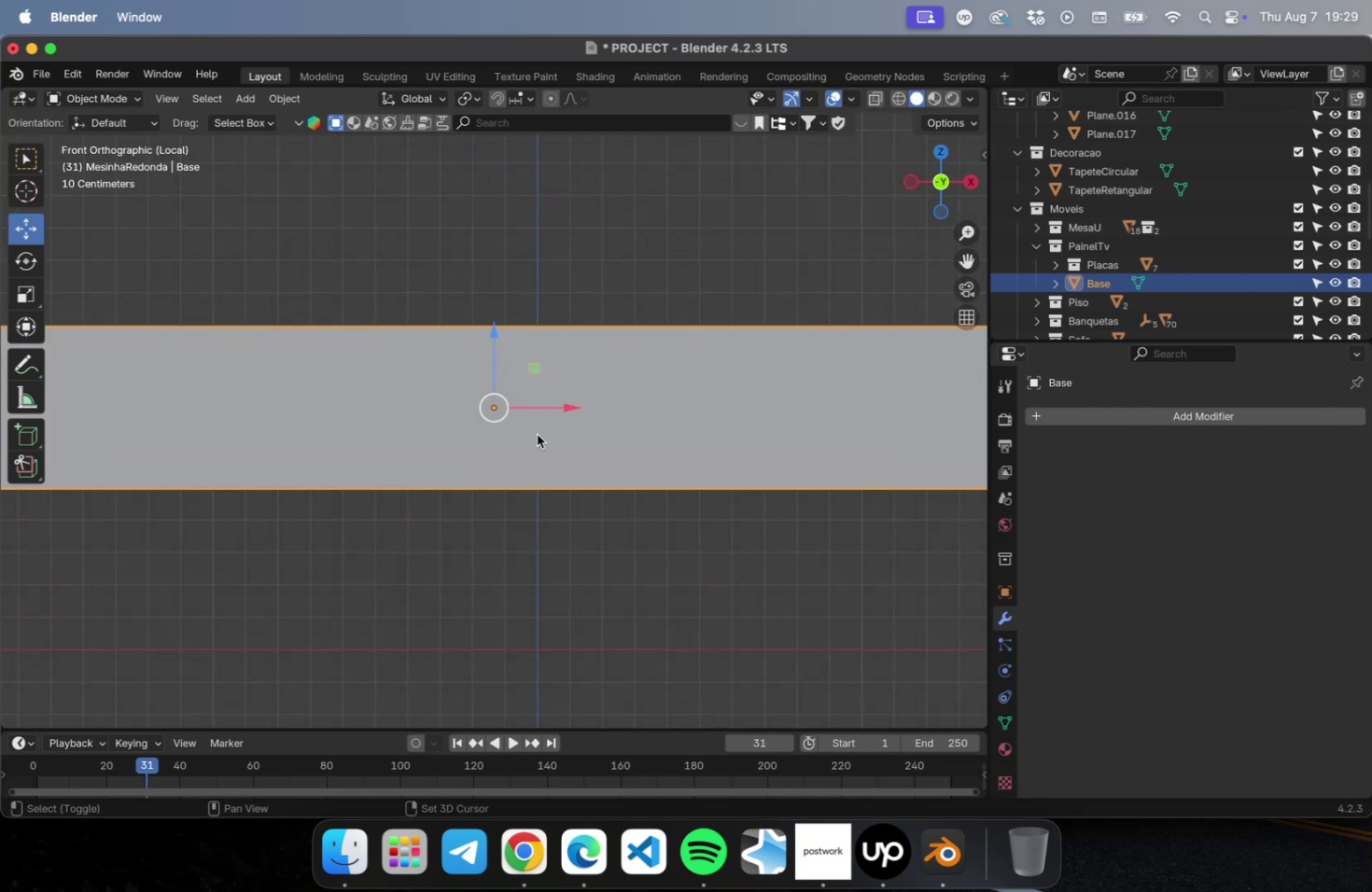 
scroll: coordinate [537, 433], scroll_direction: down, amount: 2.0
 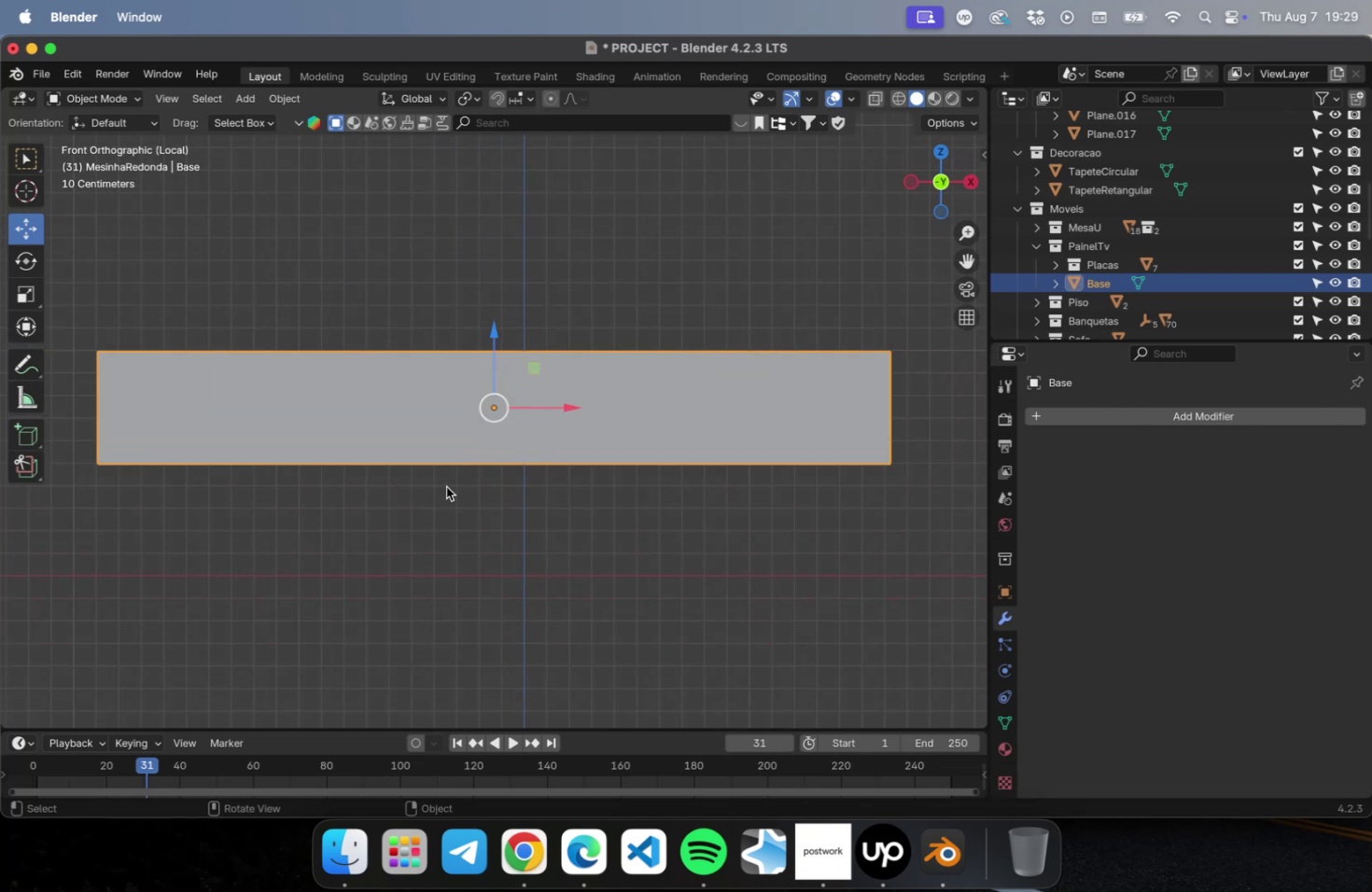 
hold_key(key=ShiftLeft, duration=0.48)
 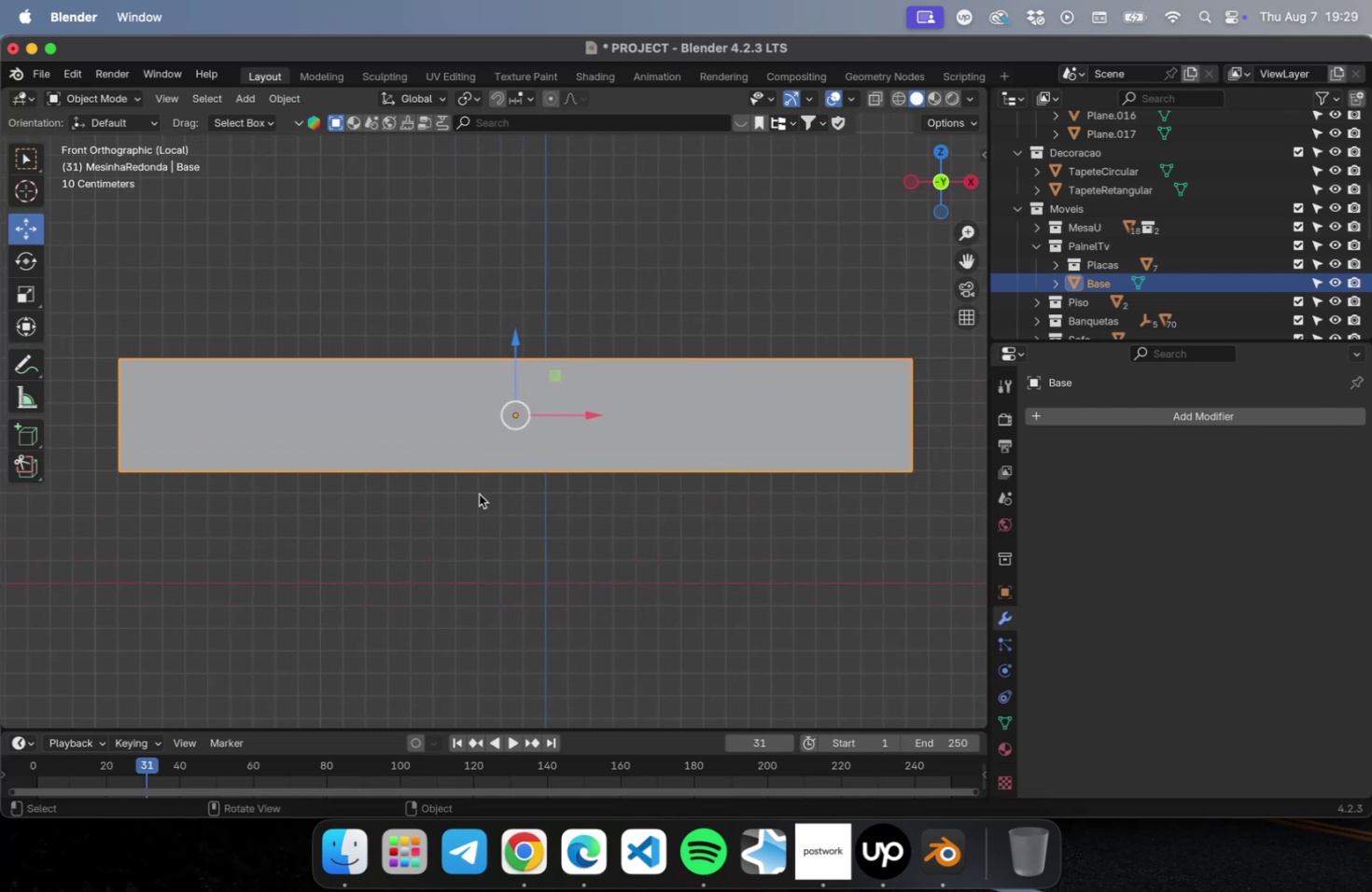 
key(Meta+S)
 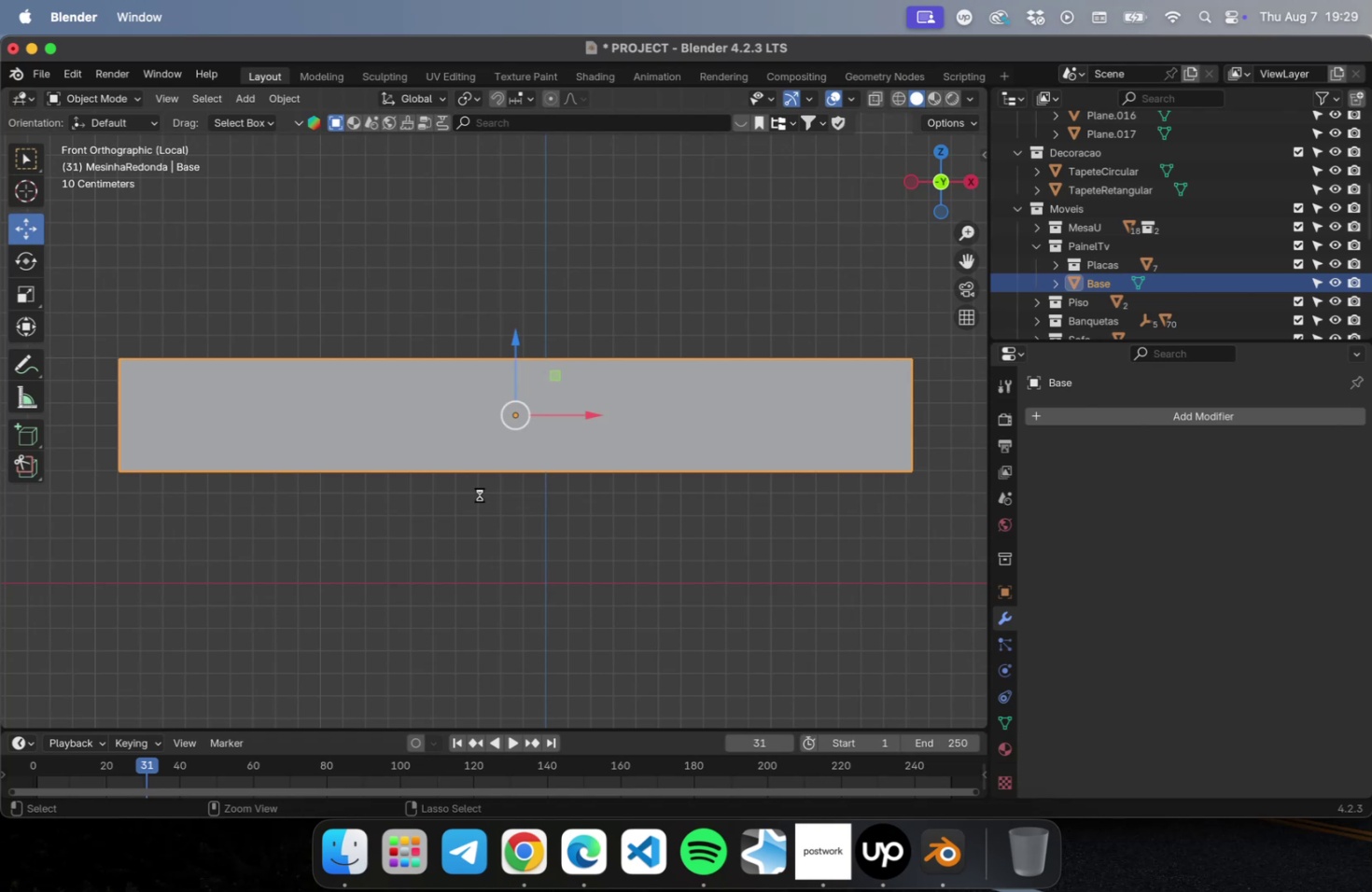 
key(Tab)
 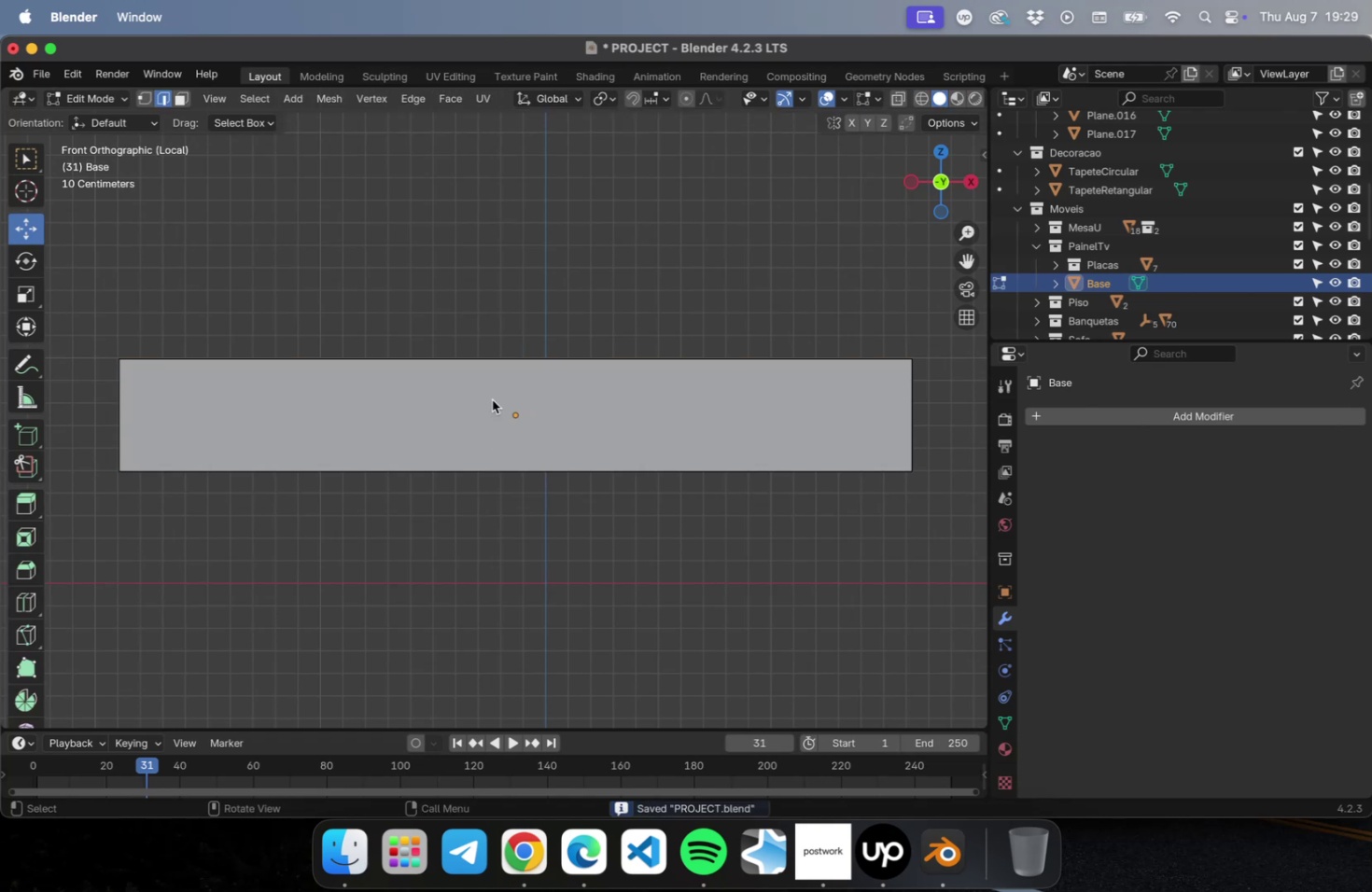 
left_click([492, 399])
 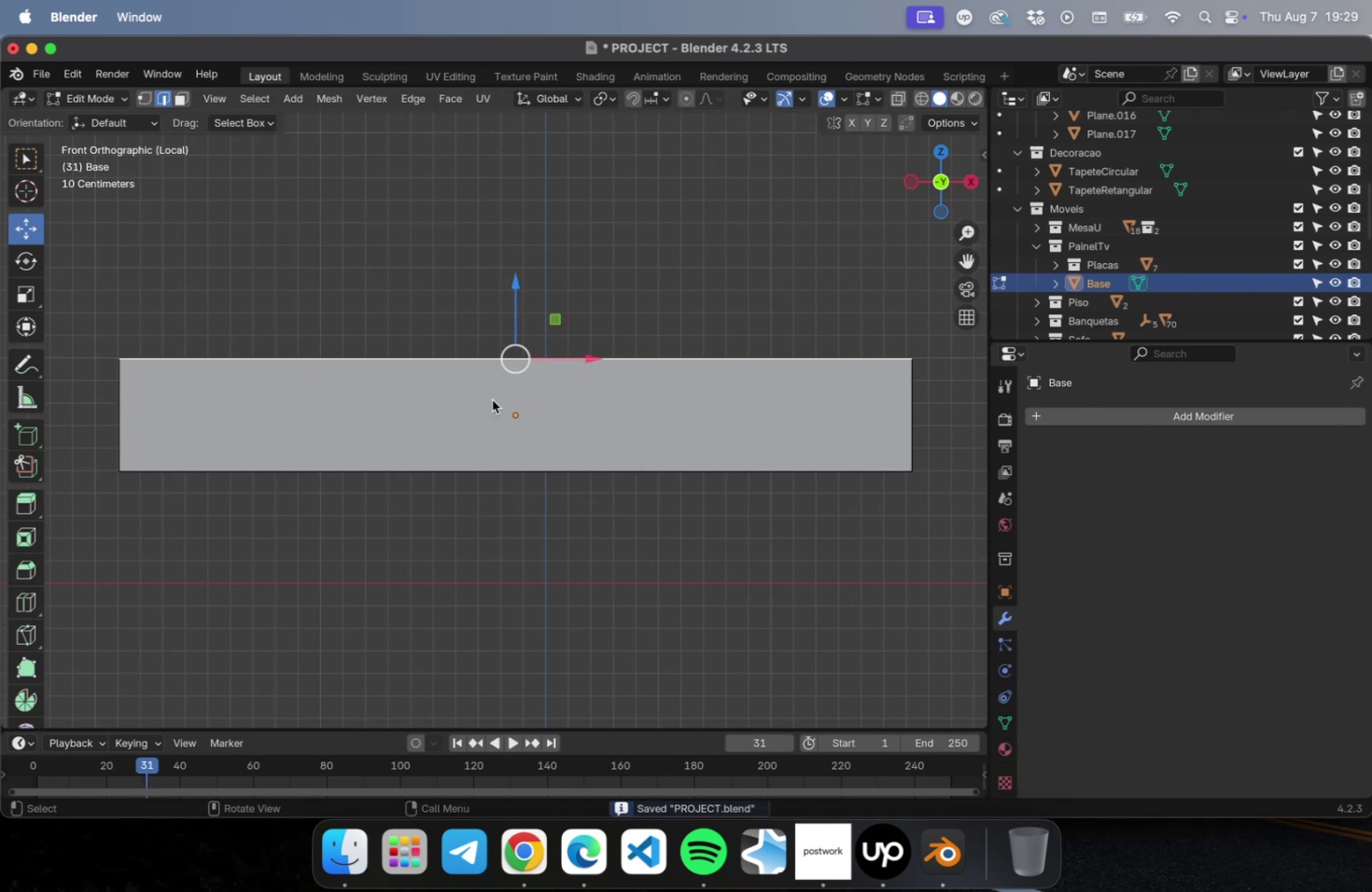 
key(3)
 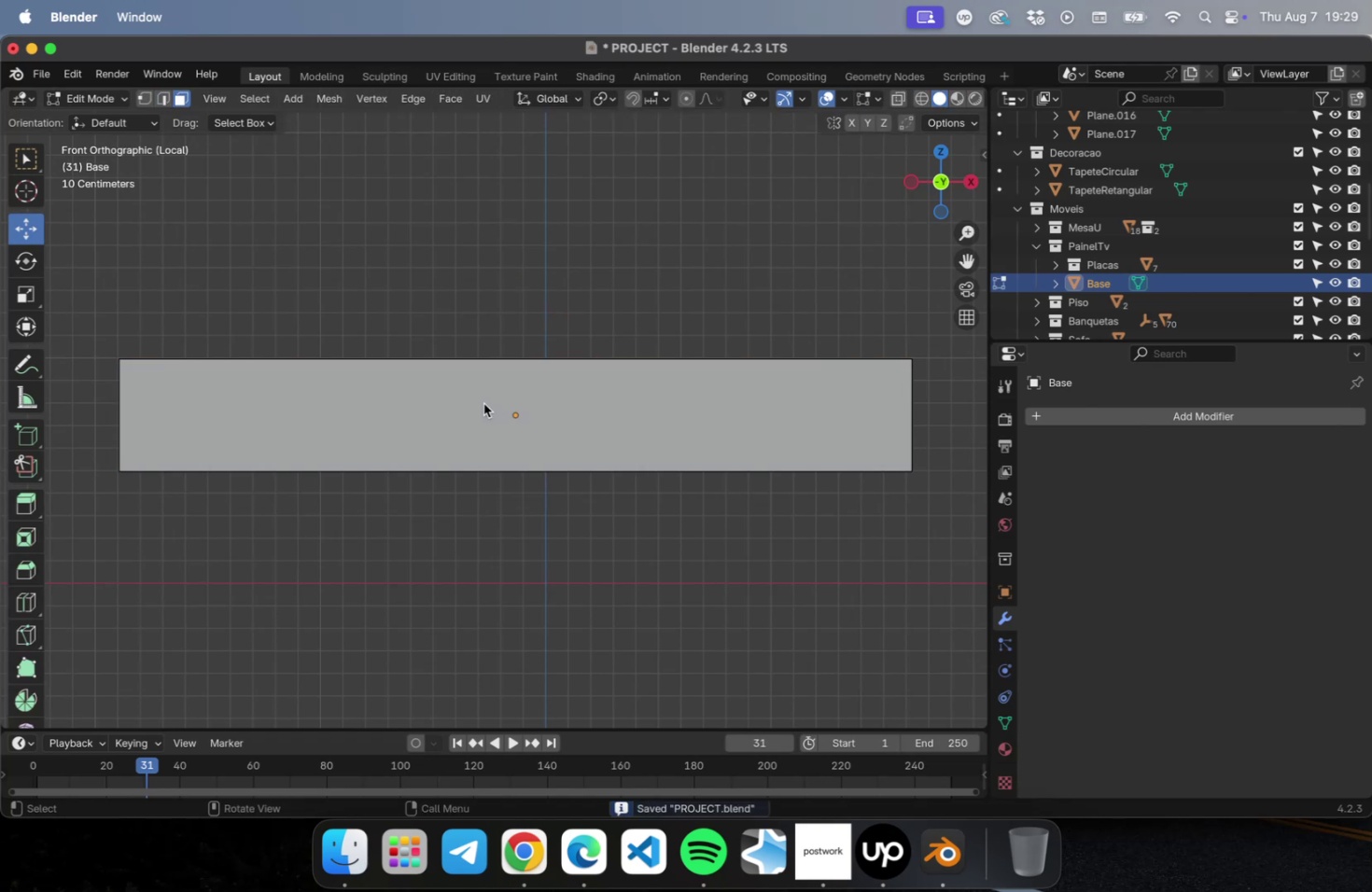 
left_click([483, 403])
 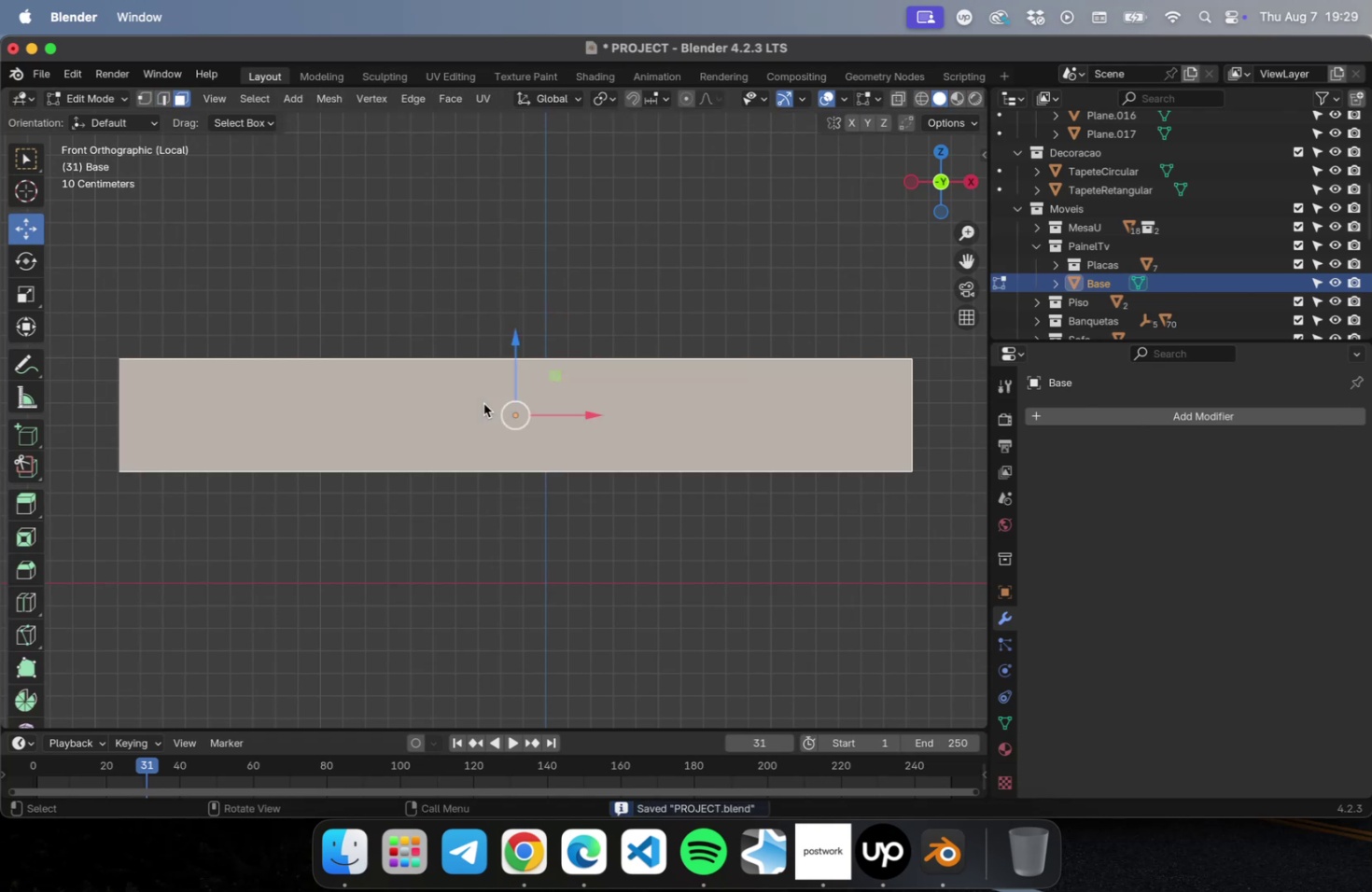 
key(I)
 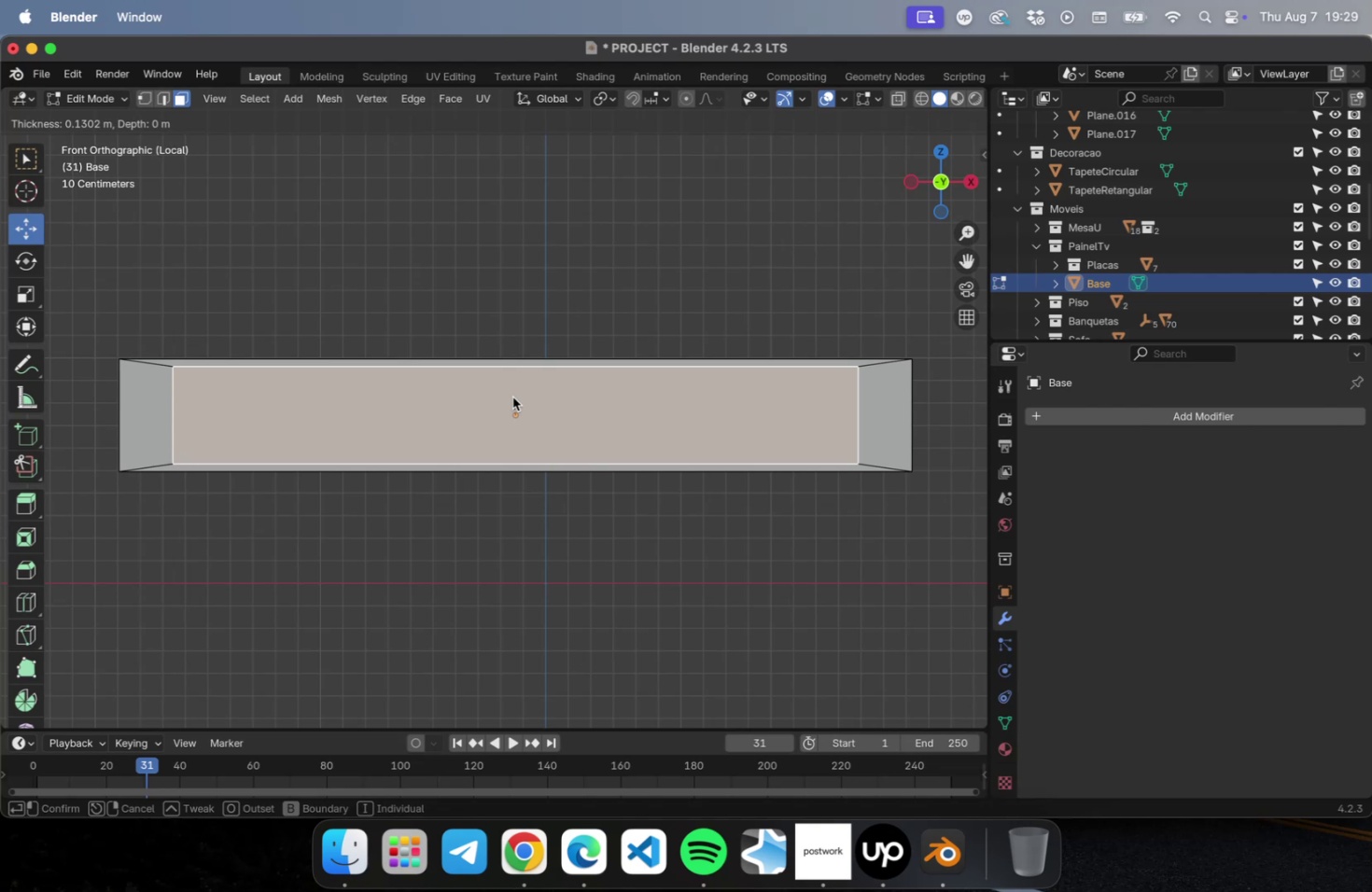 
wait(11.29)
 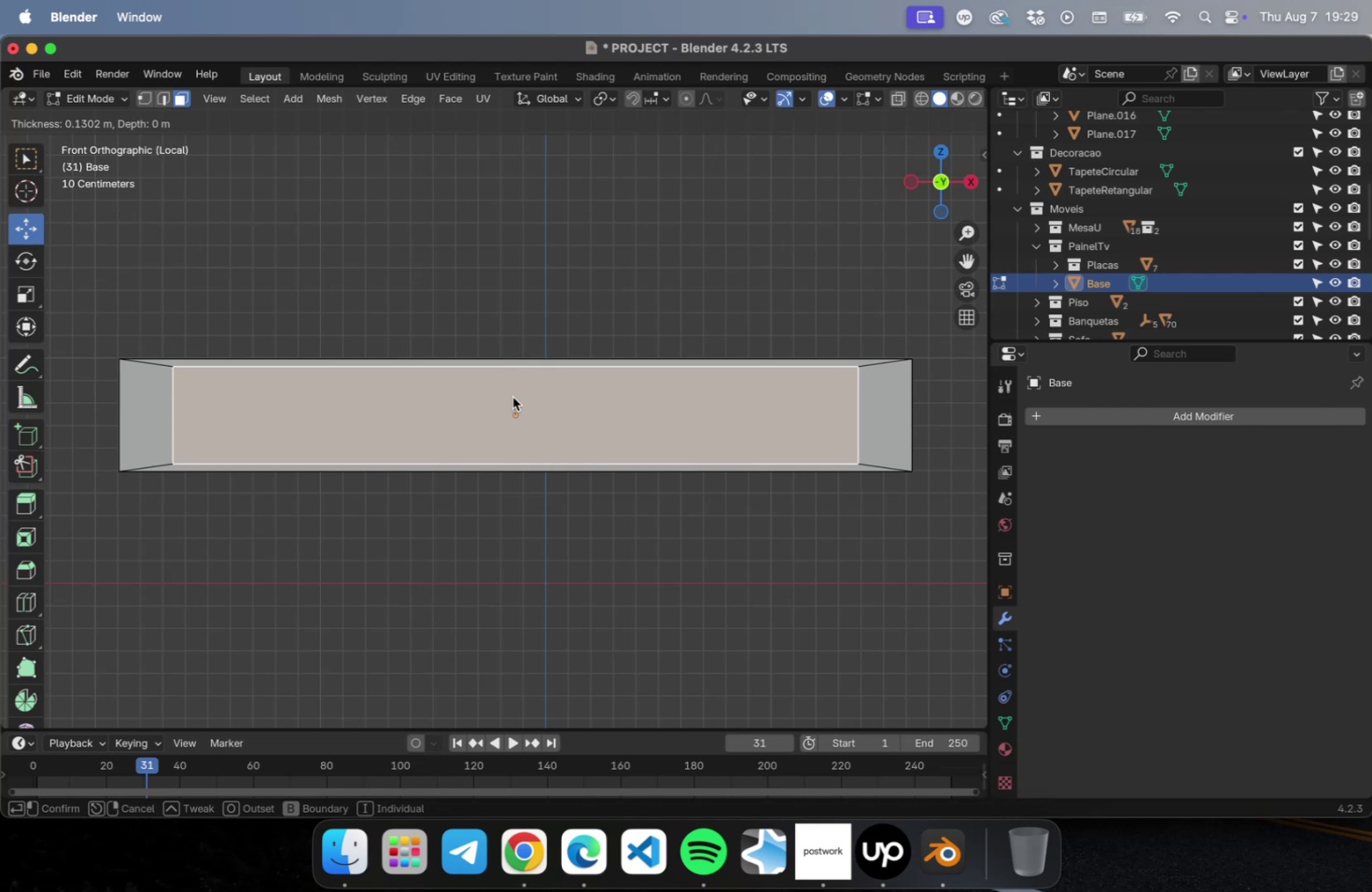 
left_click([513, 392])
 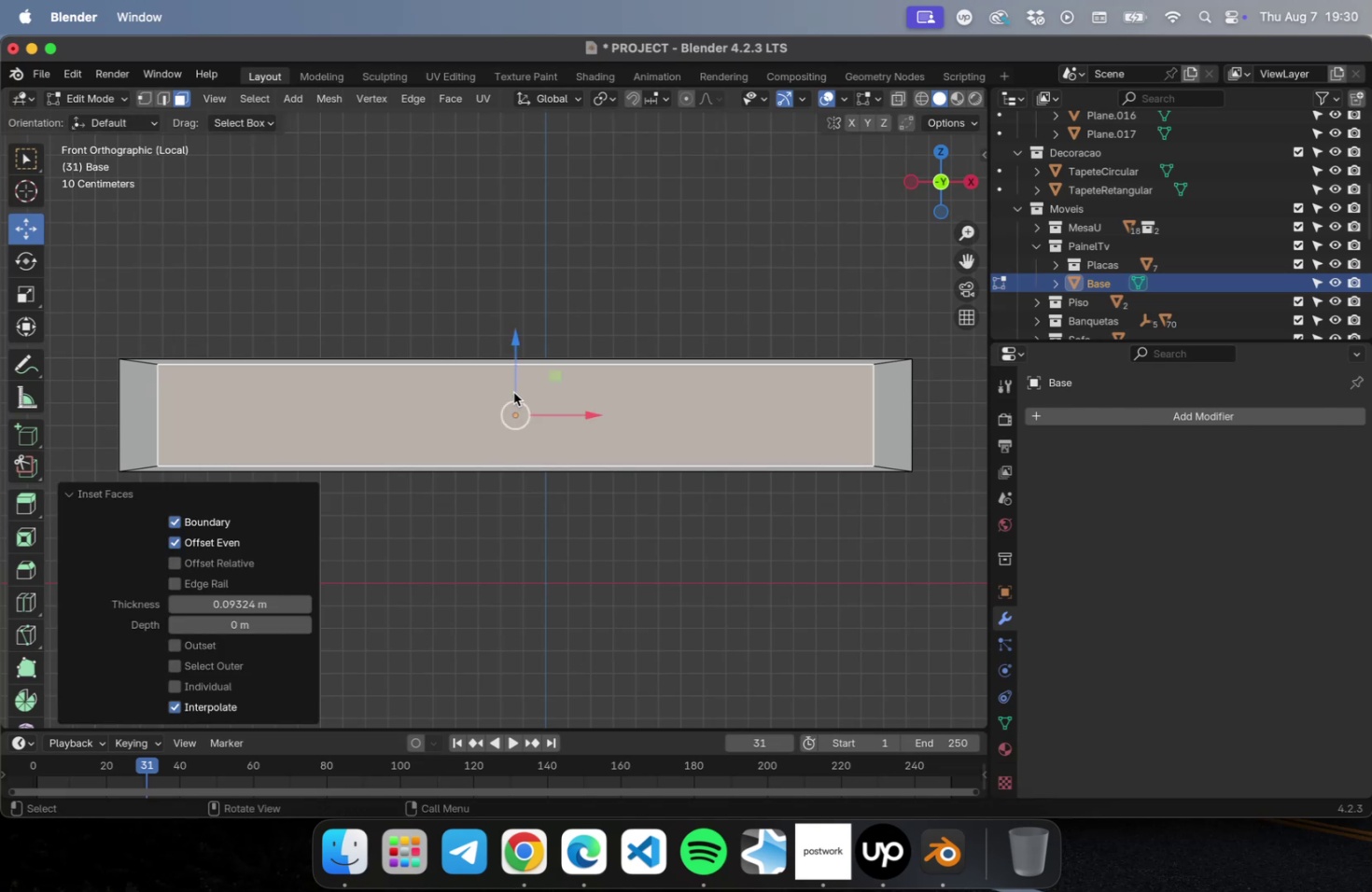 
key(NumLock)
 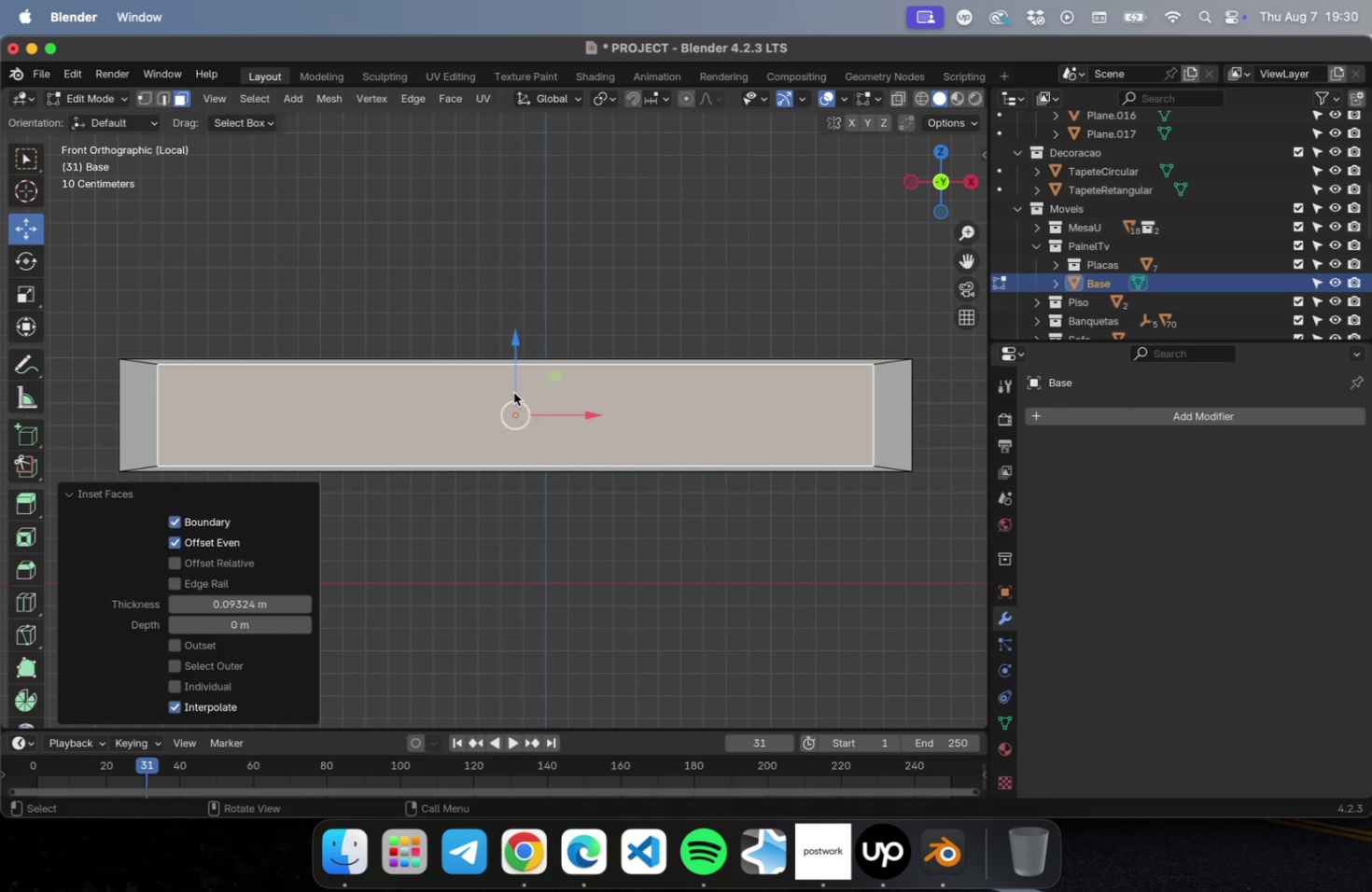 
key(Numpad1)
 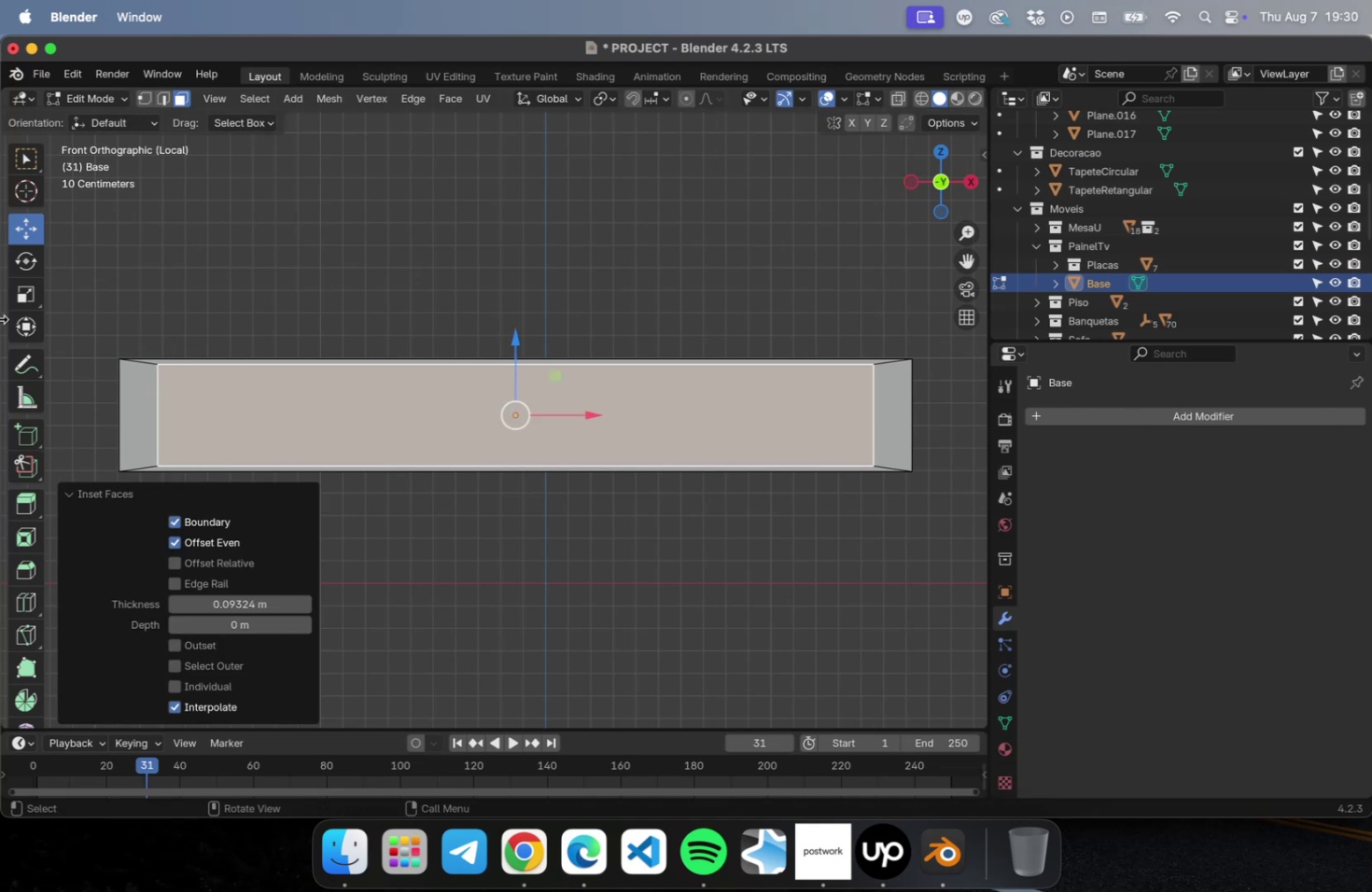 
mouse_move([192, 621])
 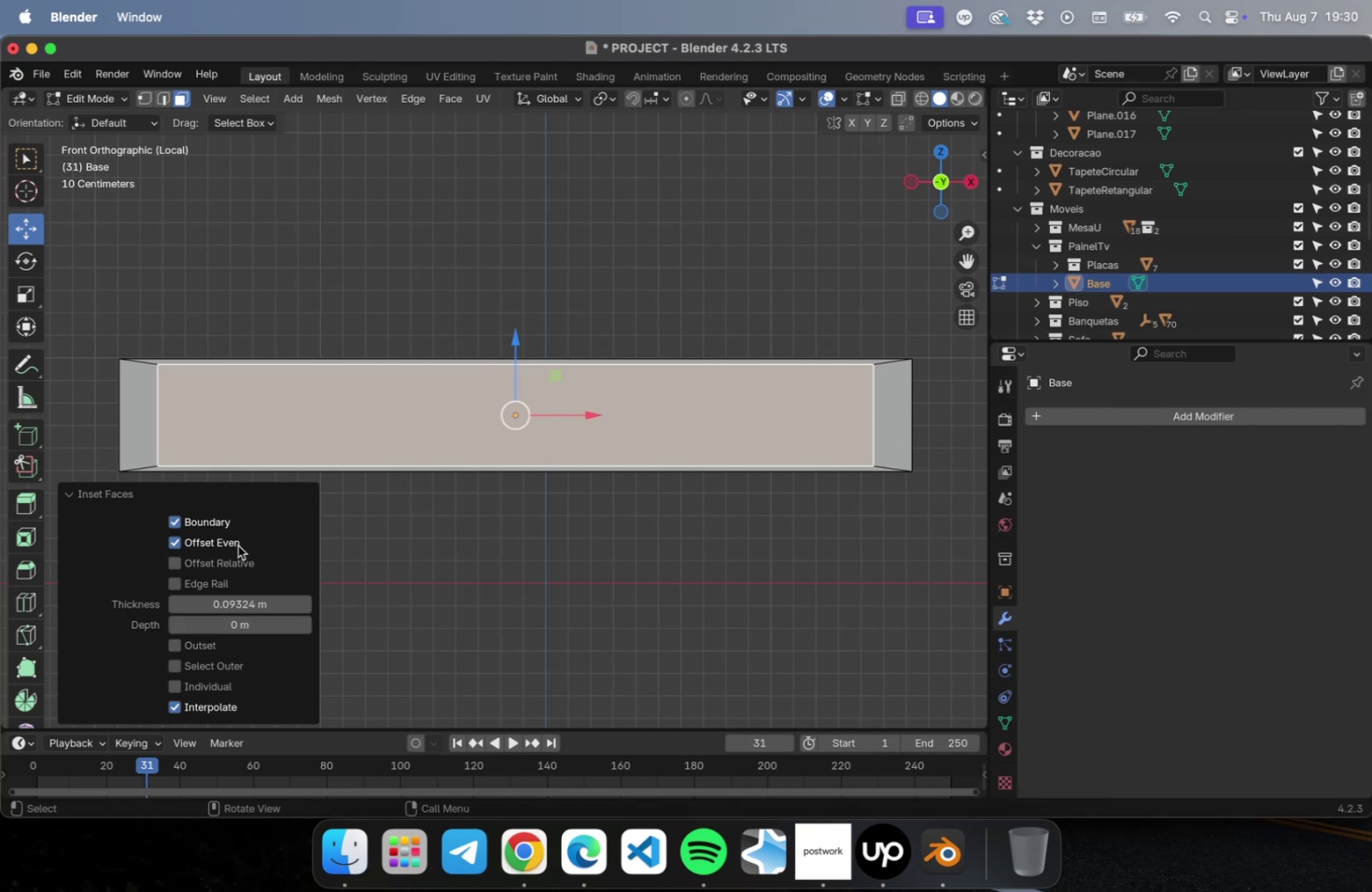 
wait(5.02)
 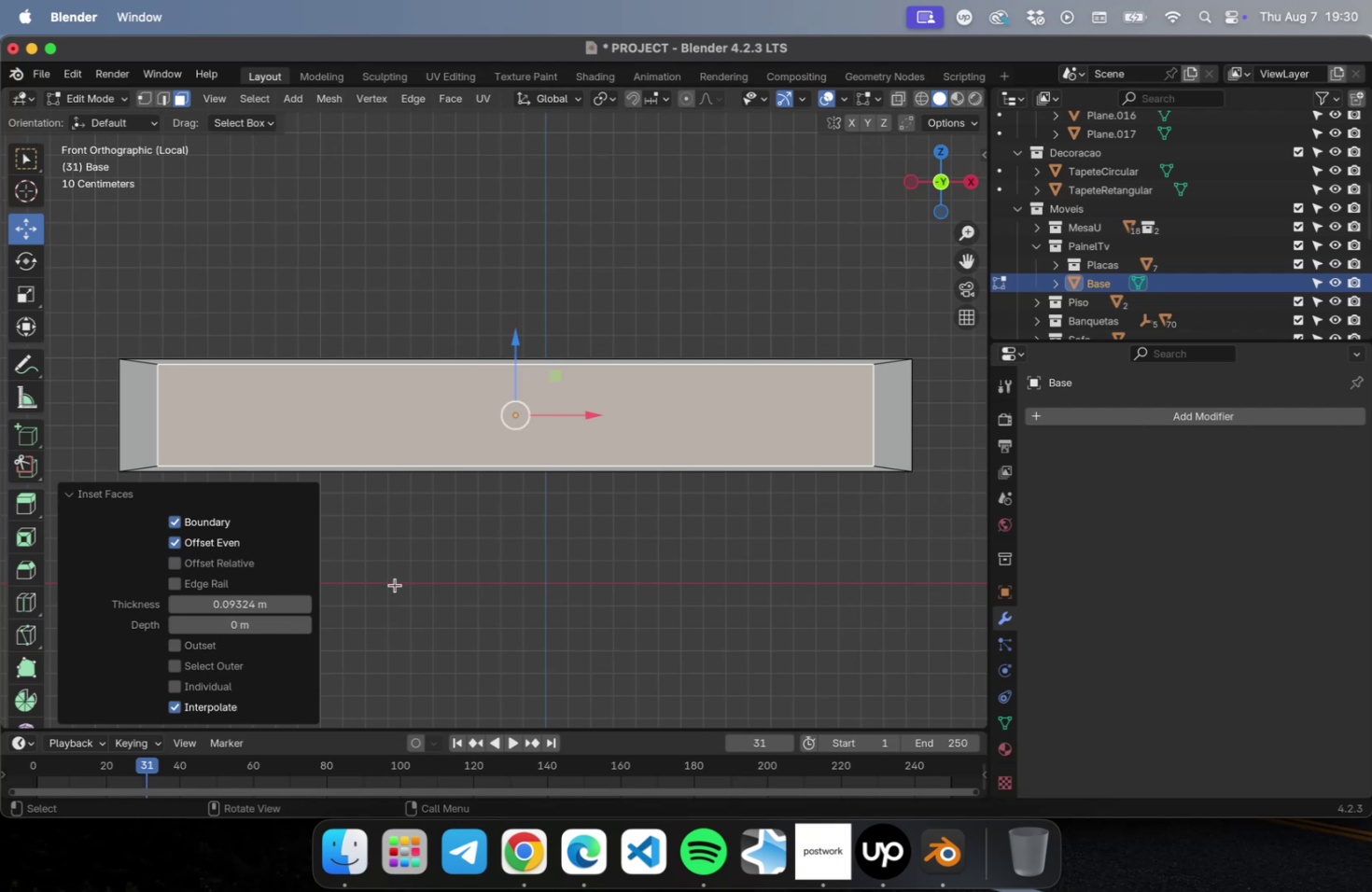 
double_click([220, 543])
 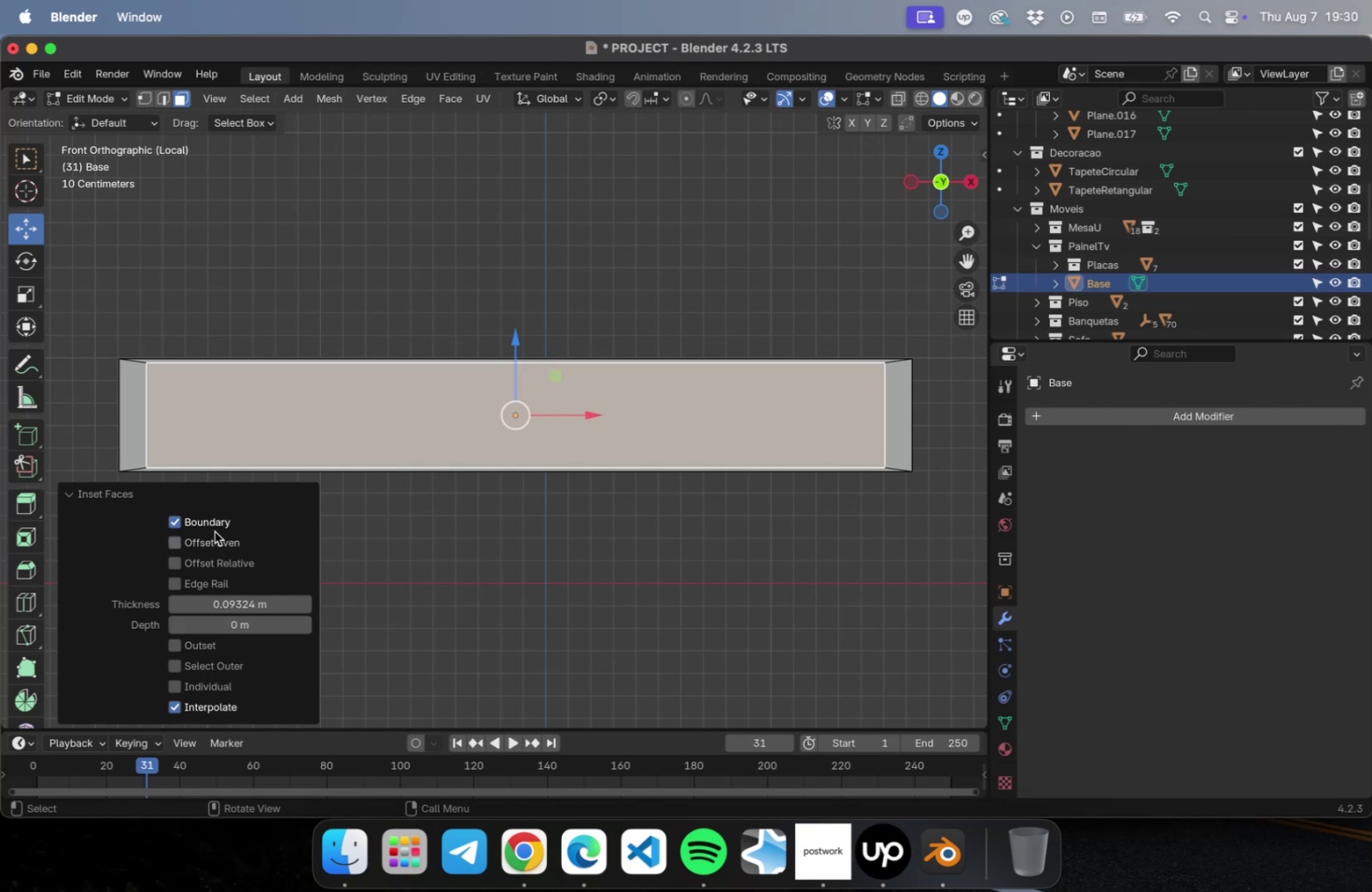 
left_click([213, 524])
 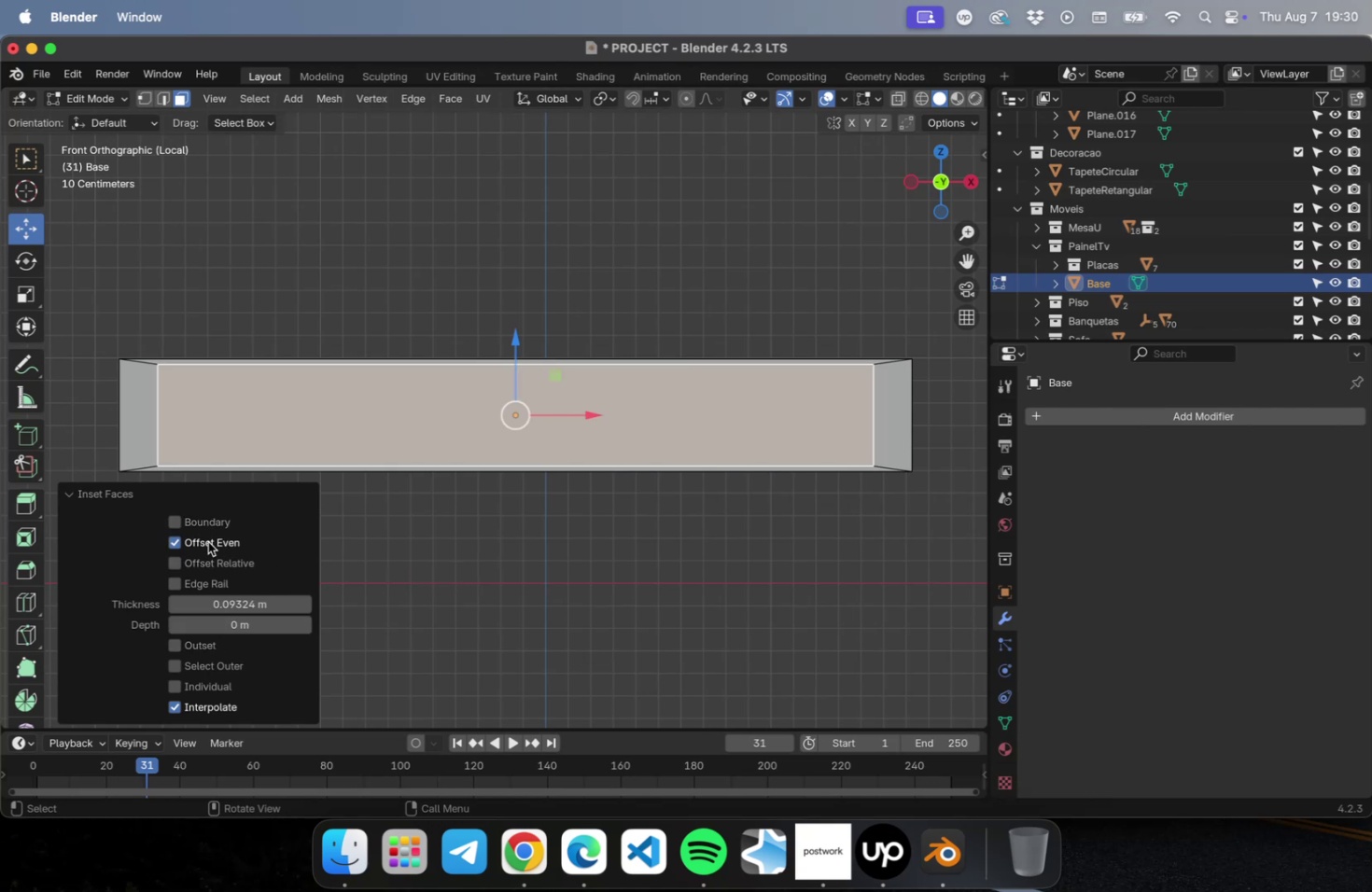 
double_click([208, 529])
 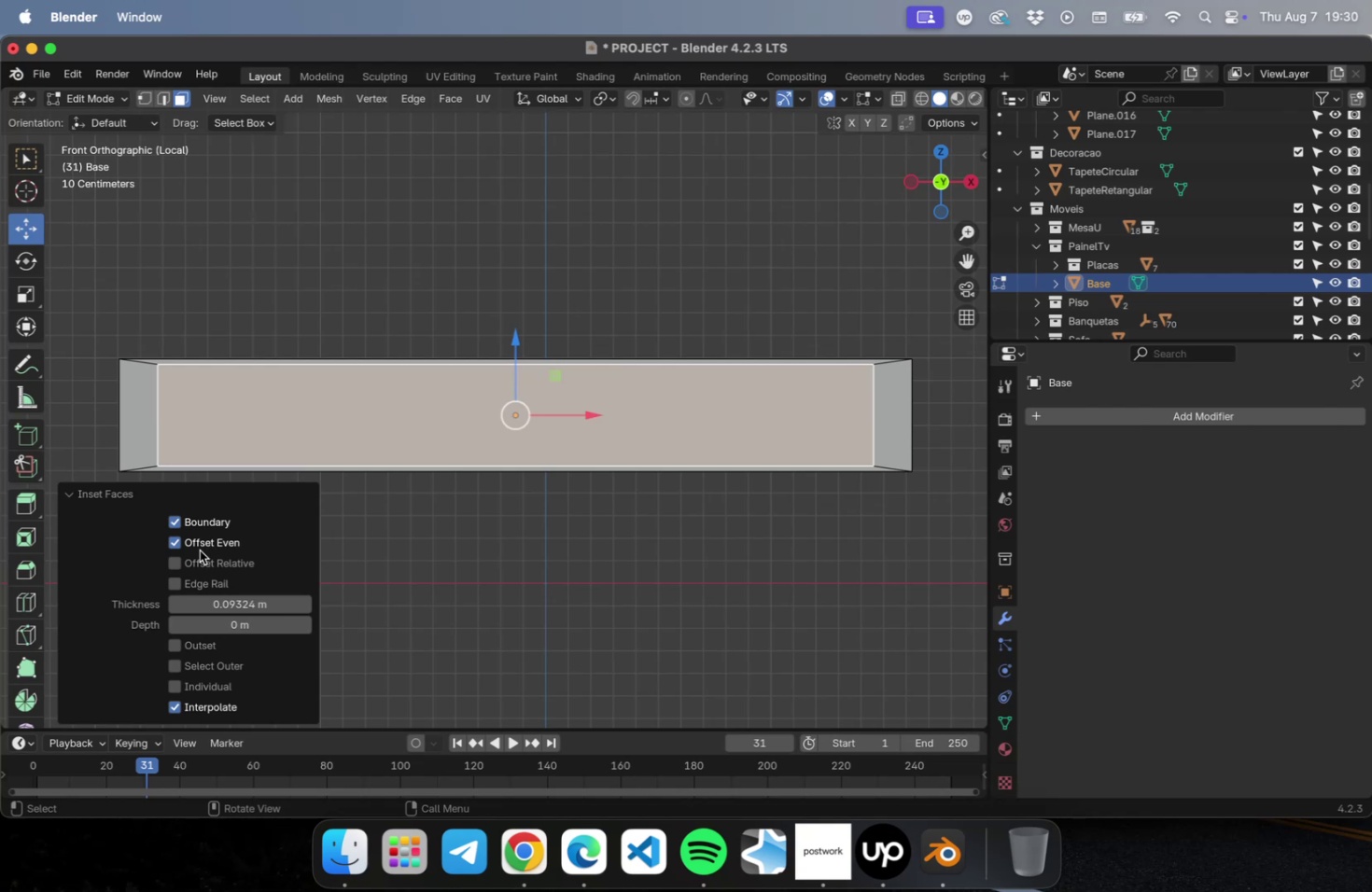 
left_click([200, 562])
 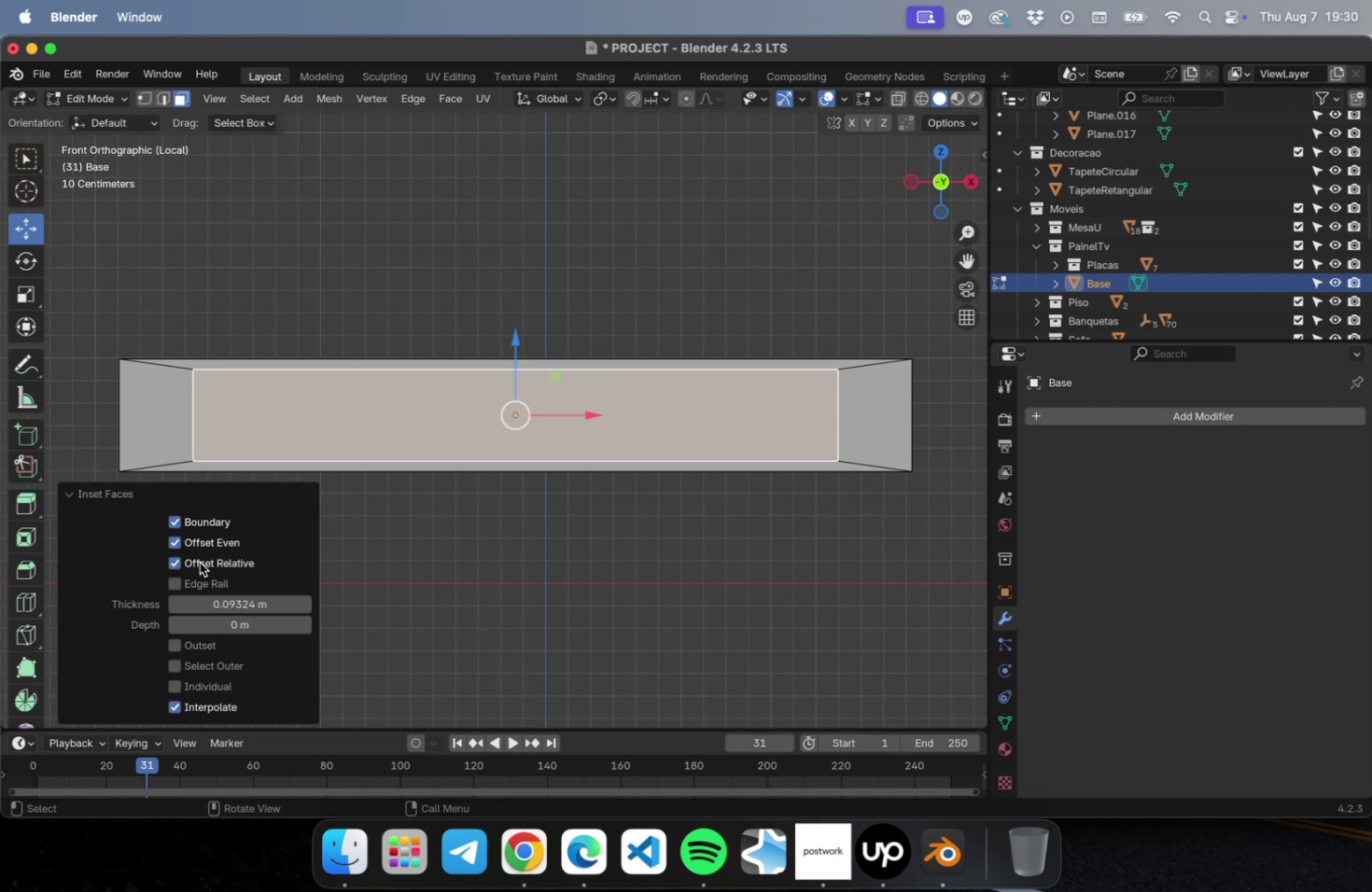 
left_click([200, 562])
 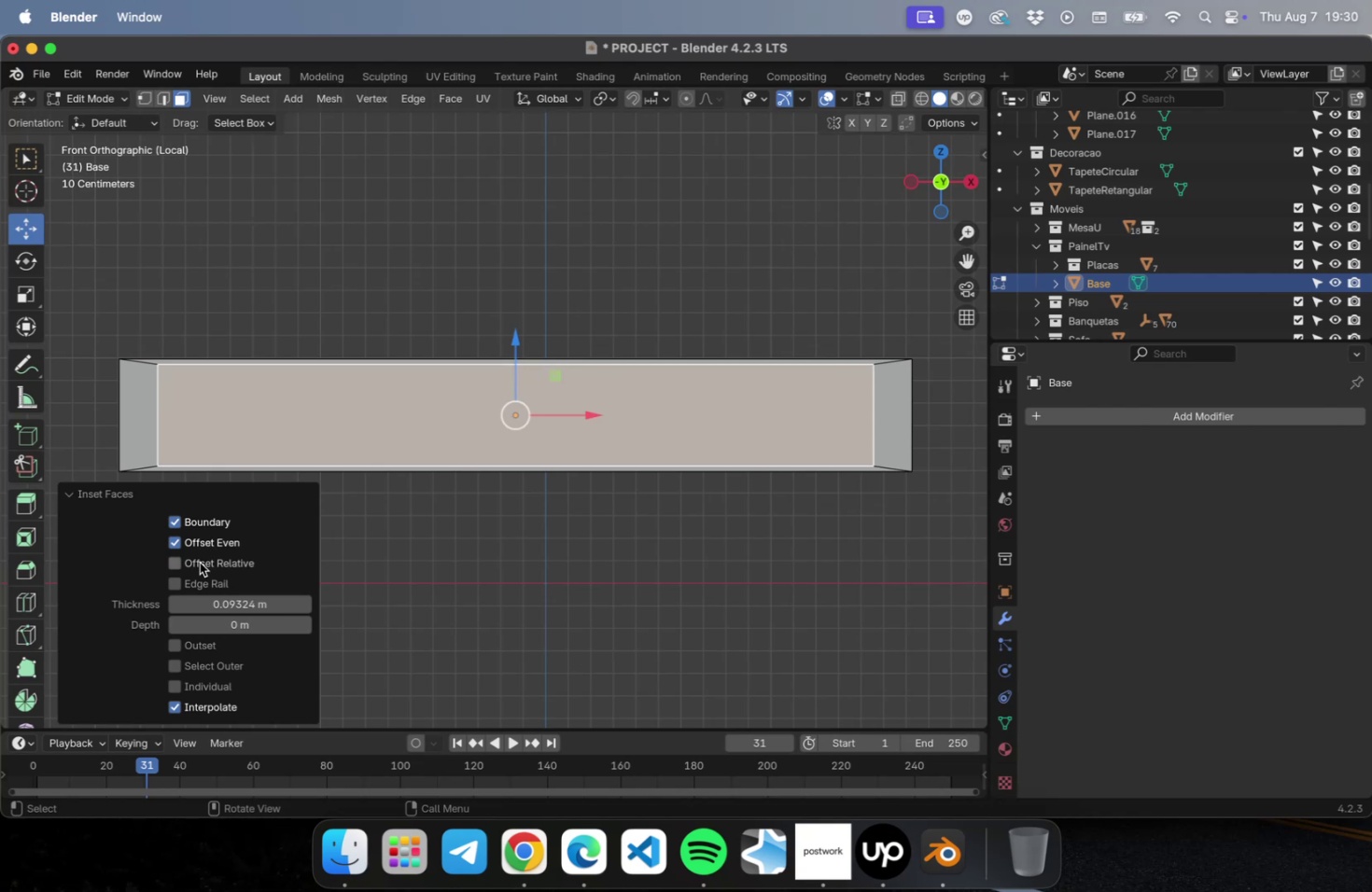 
left_click([200, 562])
 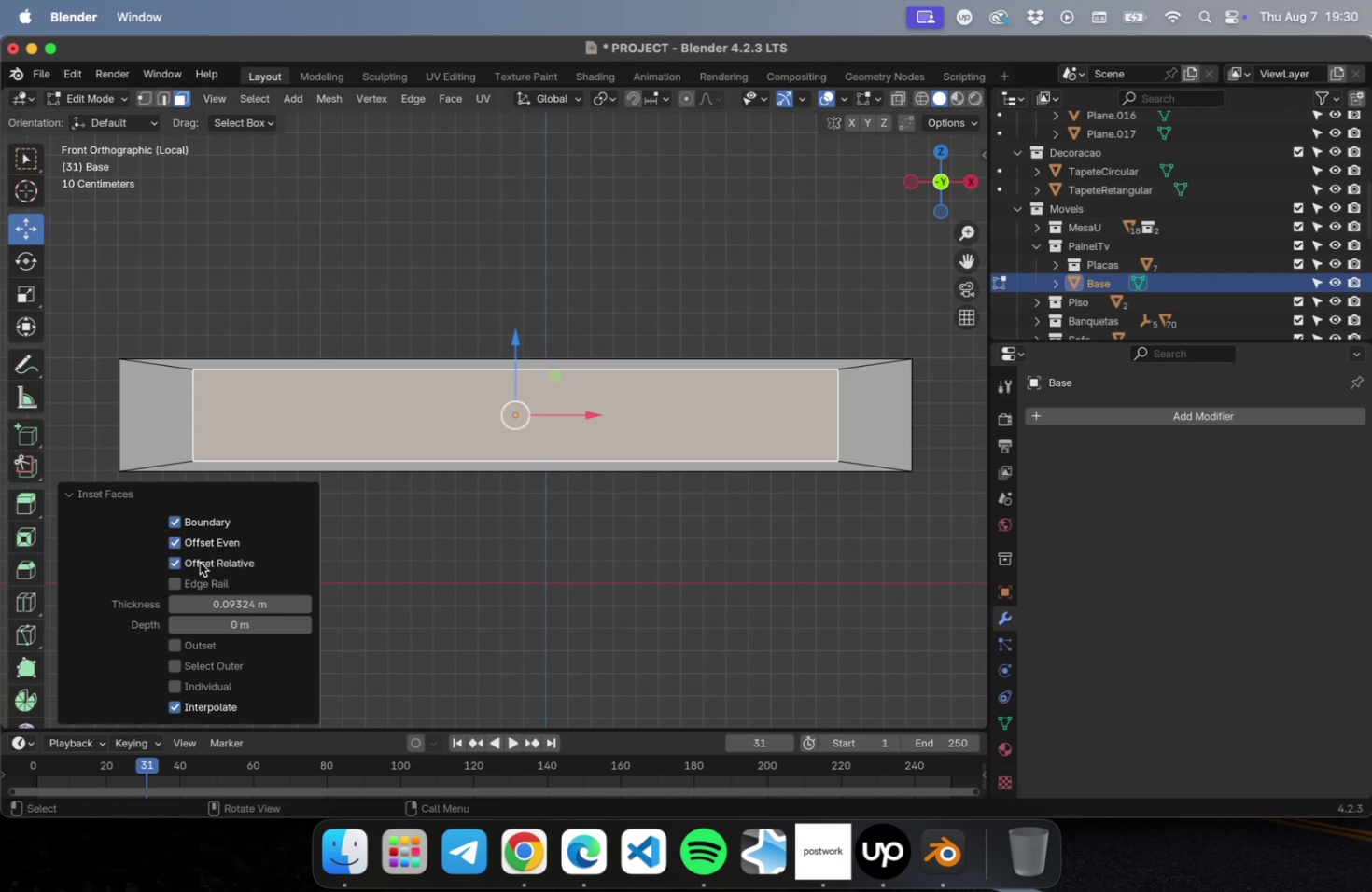 
left_click([200, 562])
 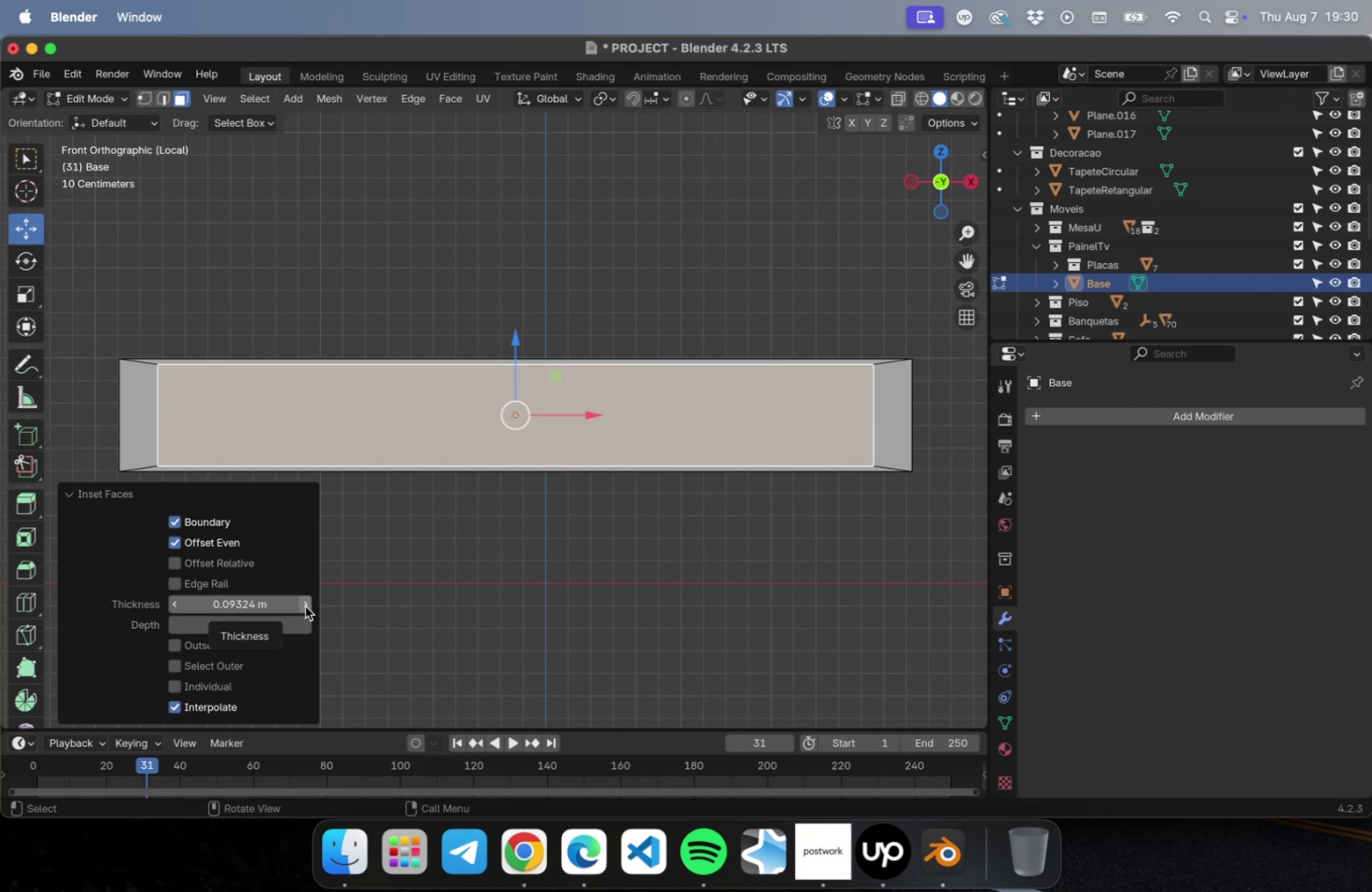 
double_click([305, 607])
 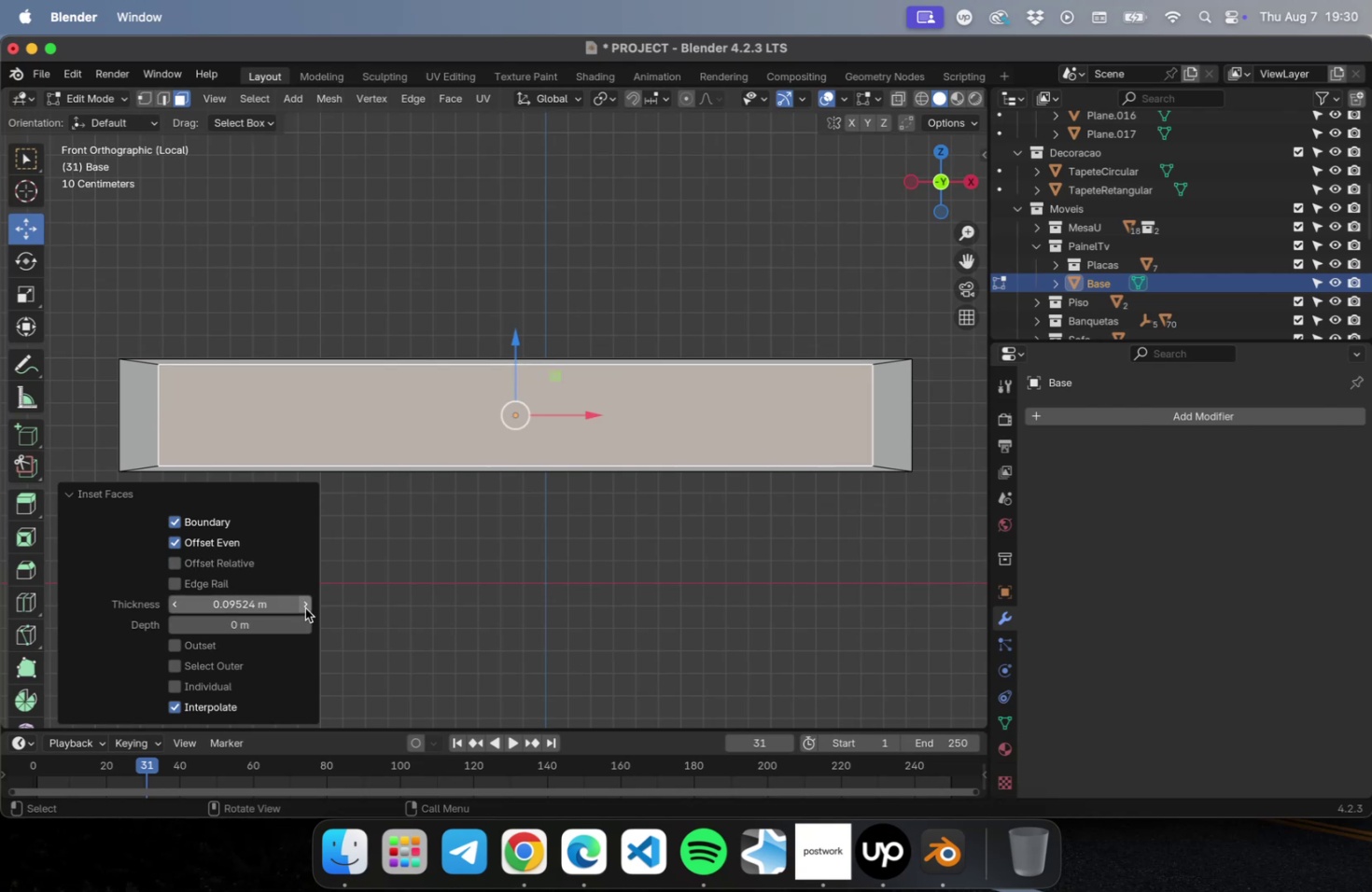 
triple_click([305, 607])
 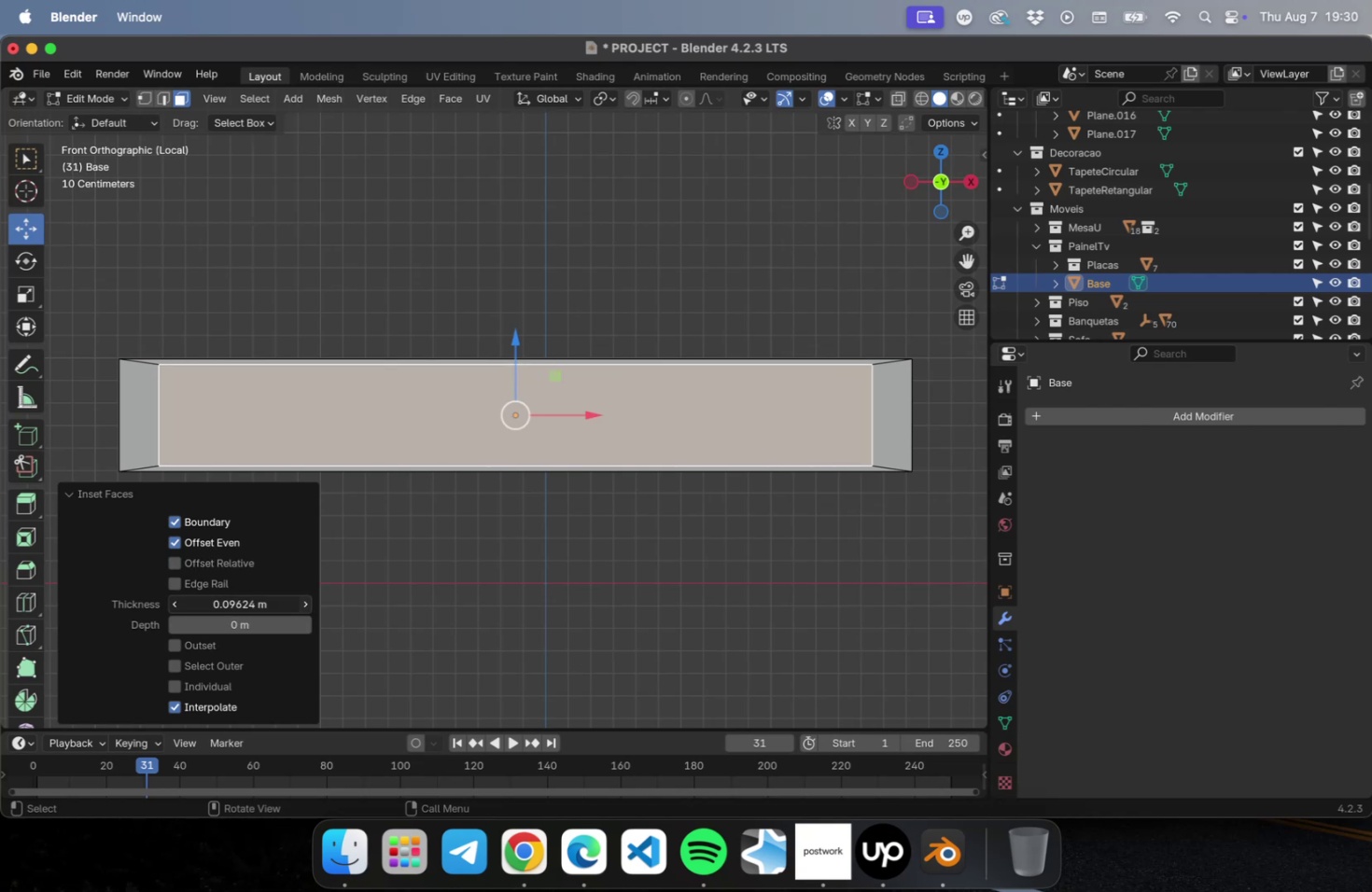 
double_click([305, 607])
 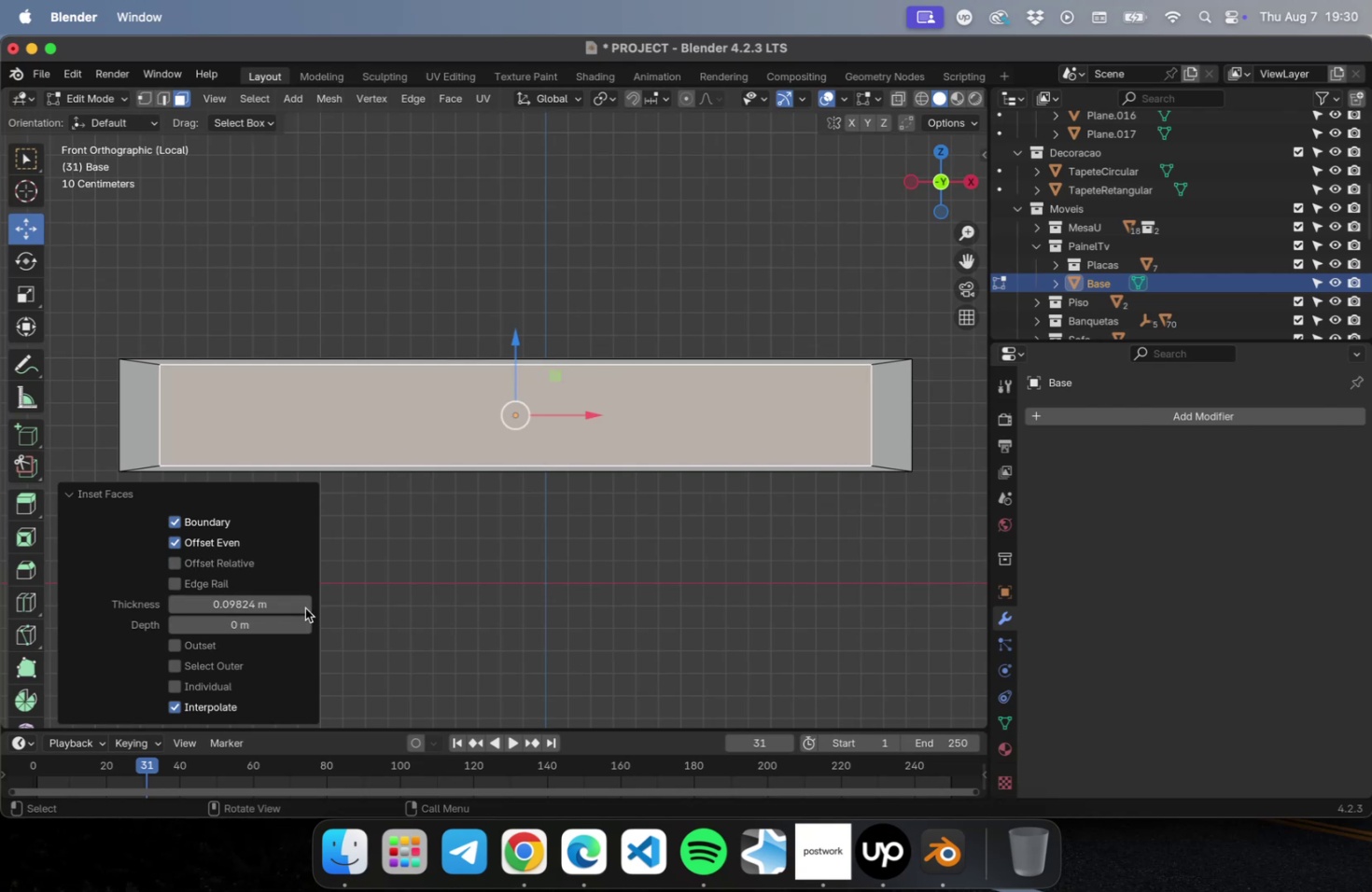 
triple_click([305, 607])
 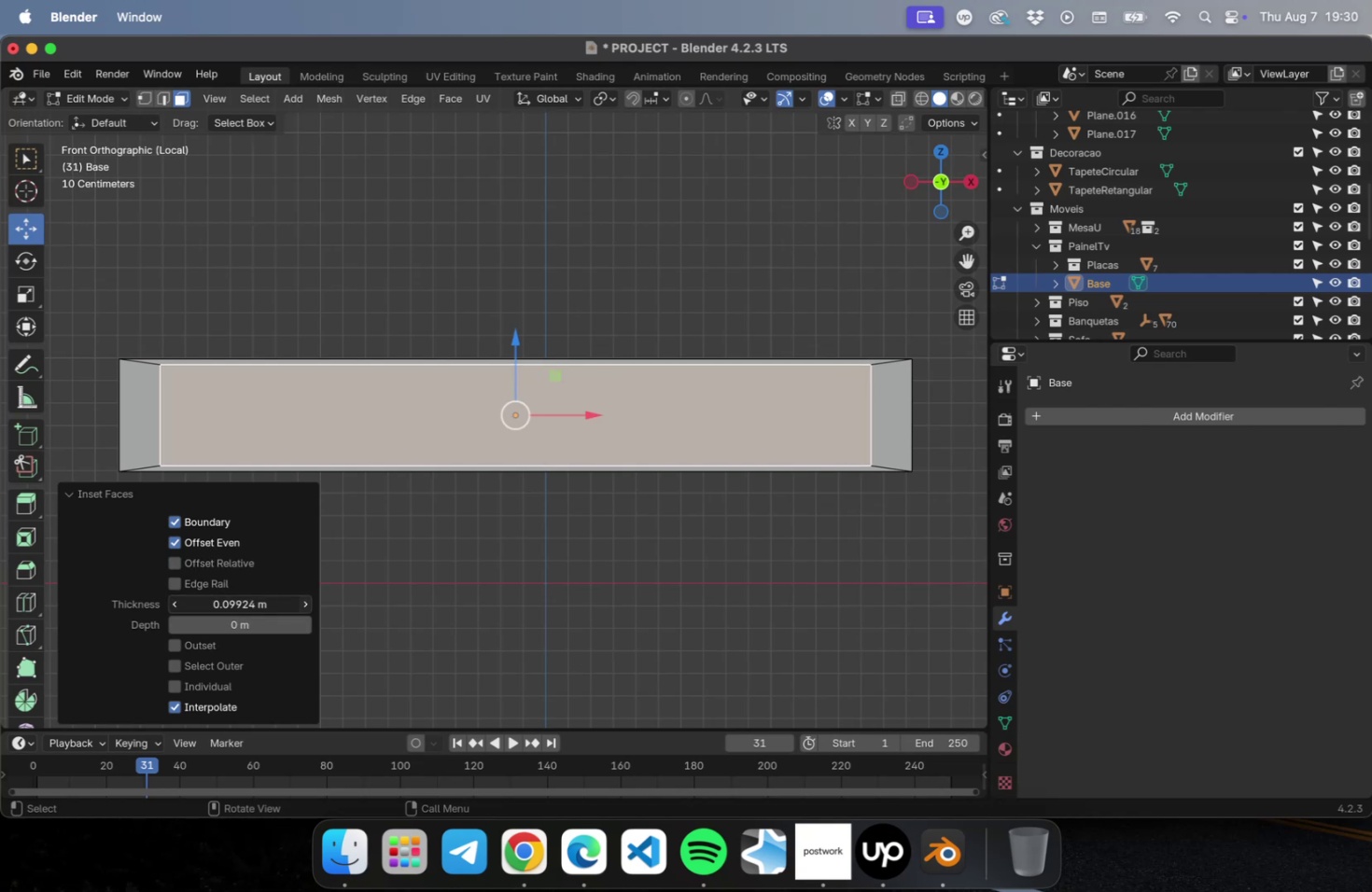 
triple_click([305, 607])
 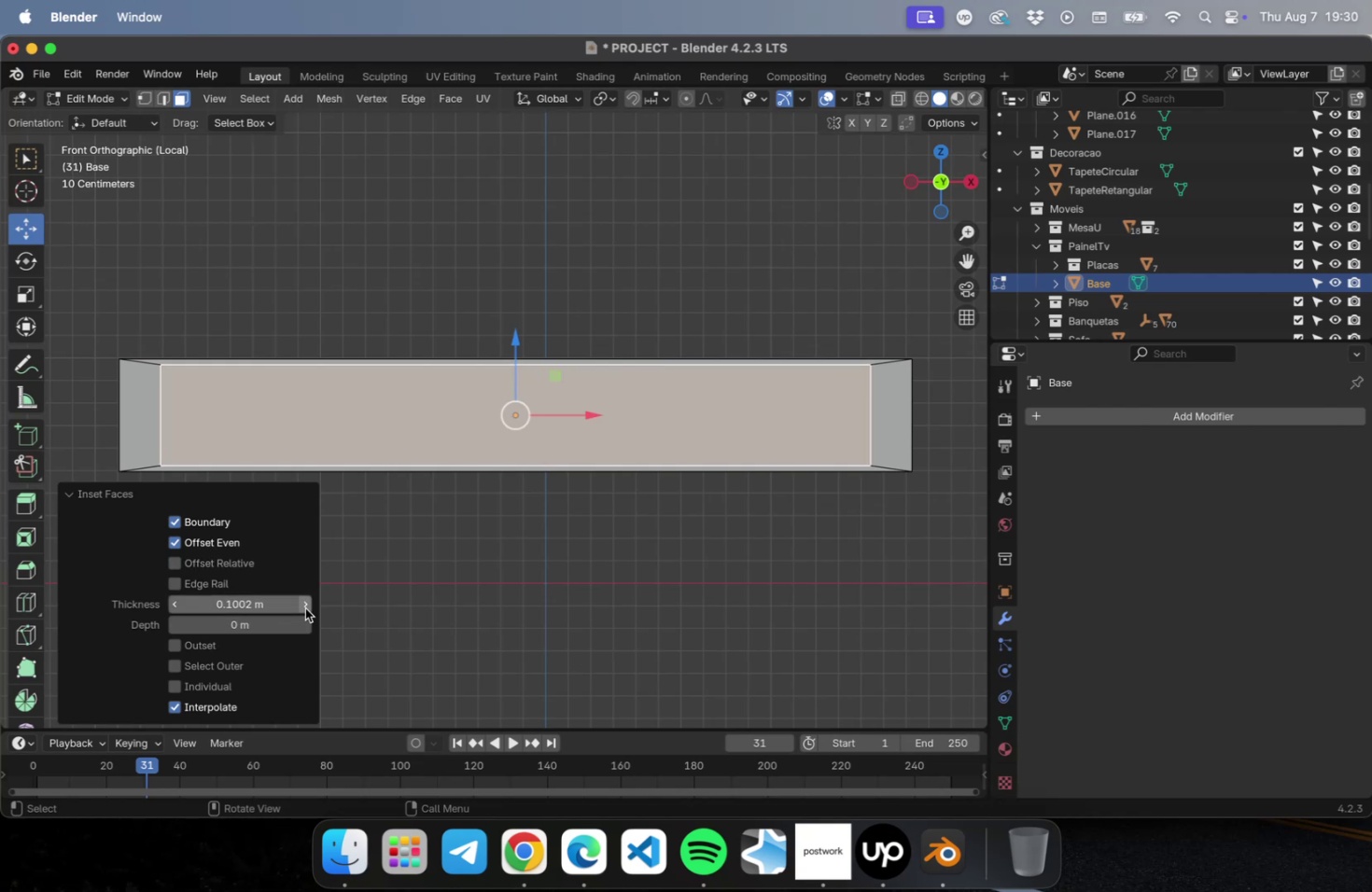 
triple_click([305, 607])
 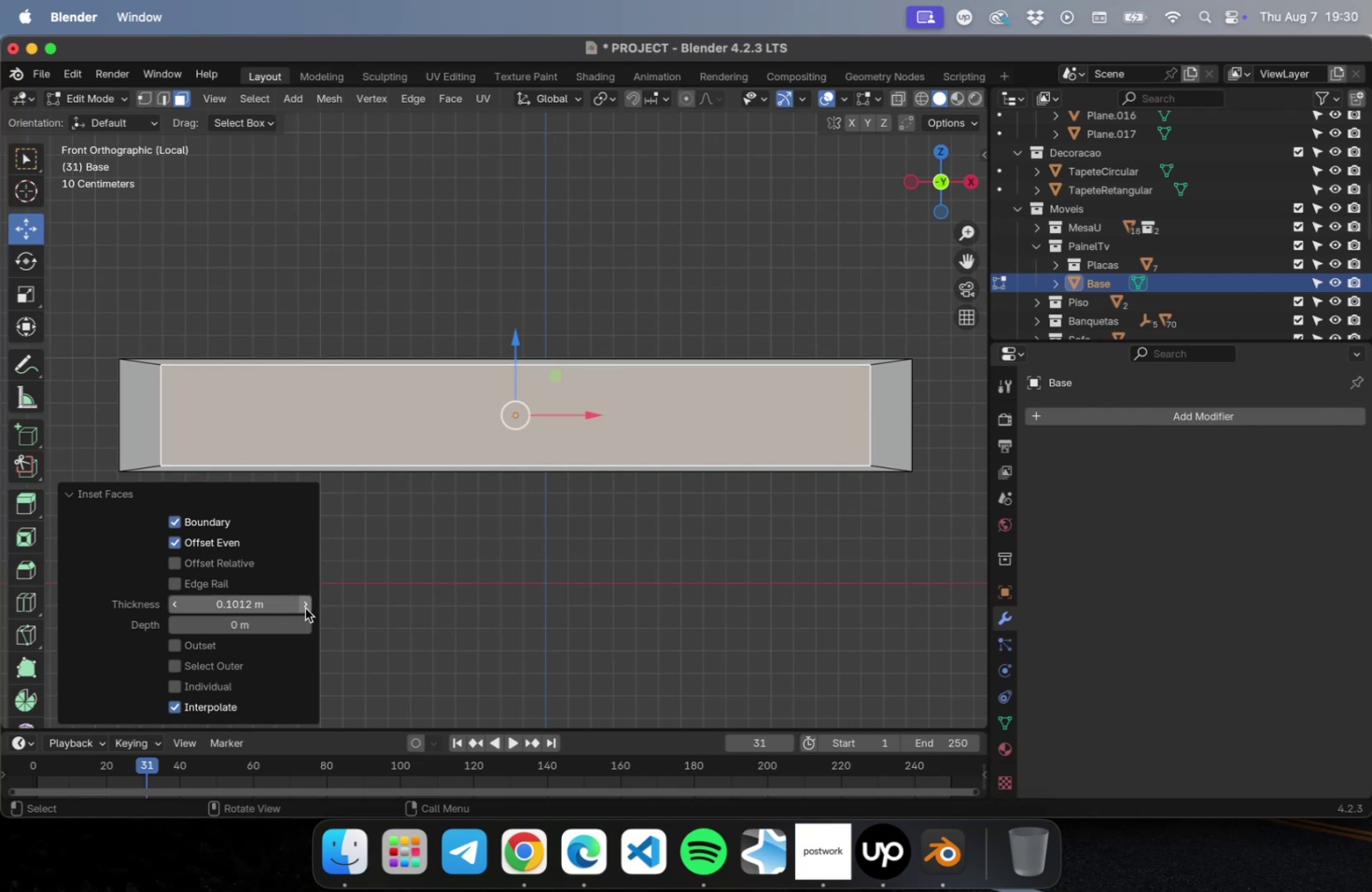 
triple_click([305, 607])
 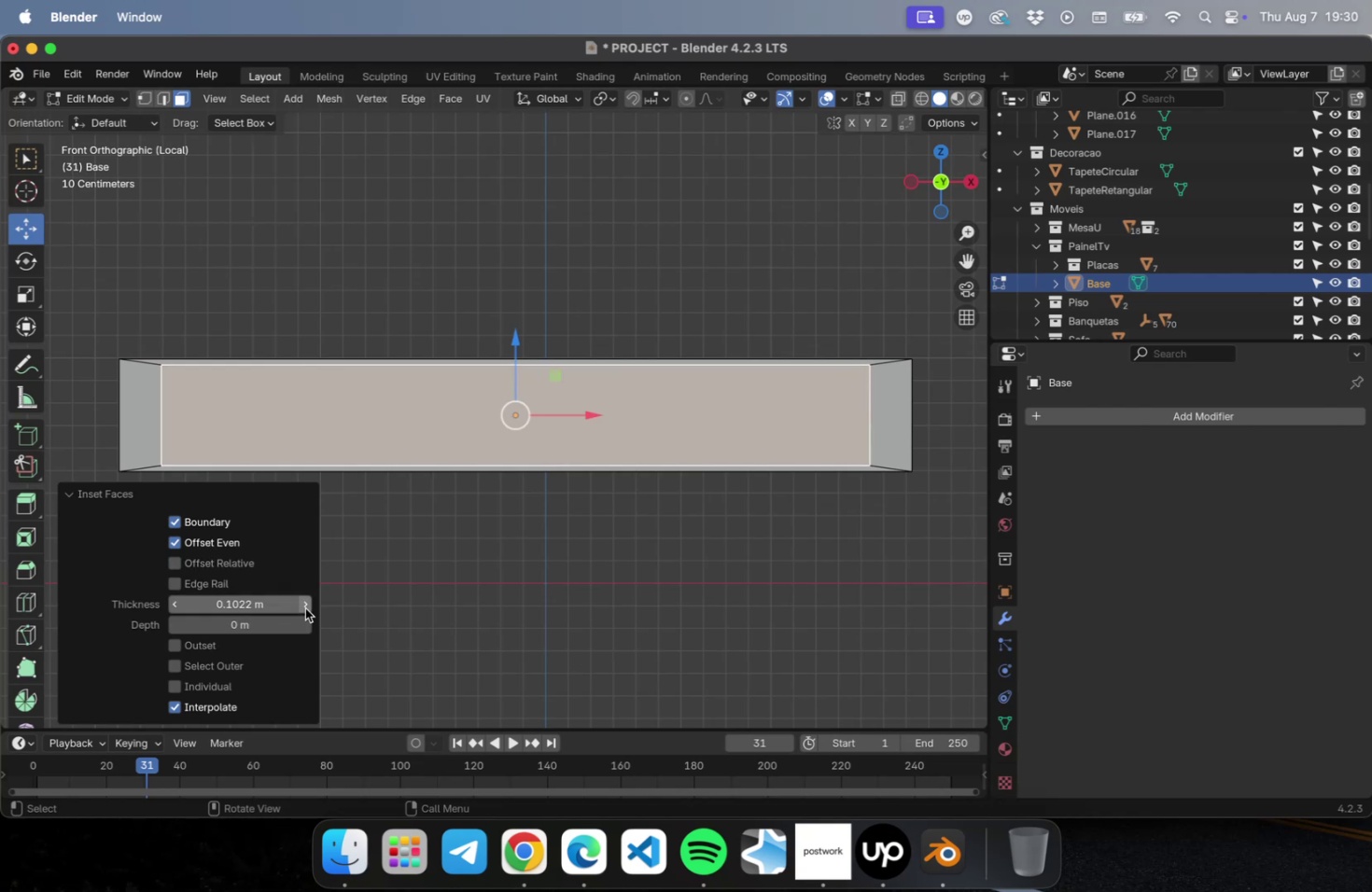 
triple_click([305, 607])
 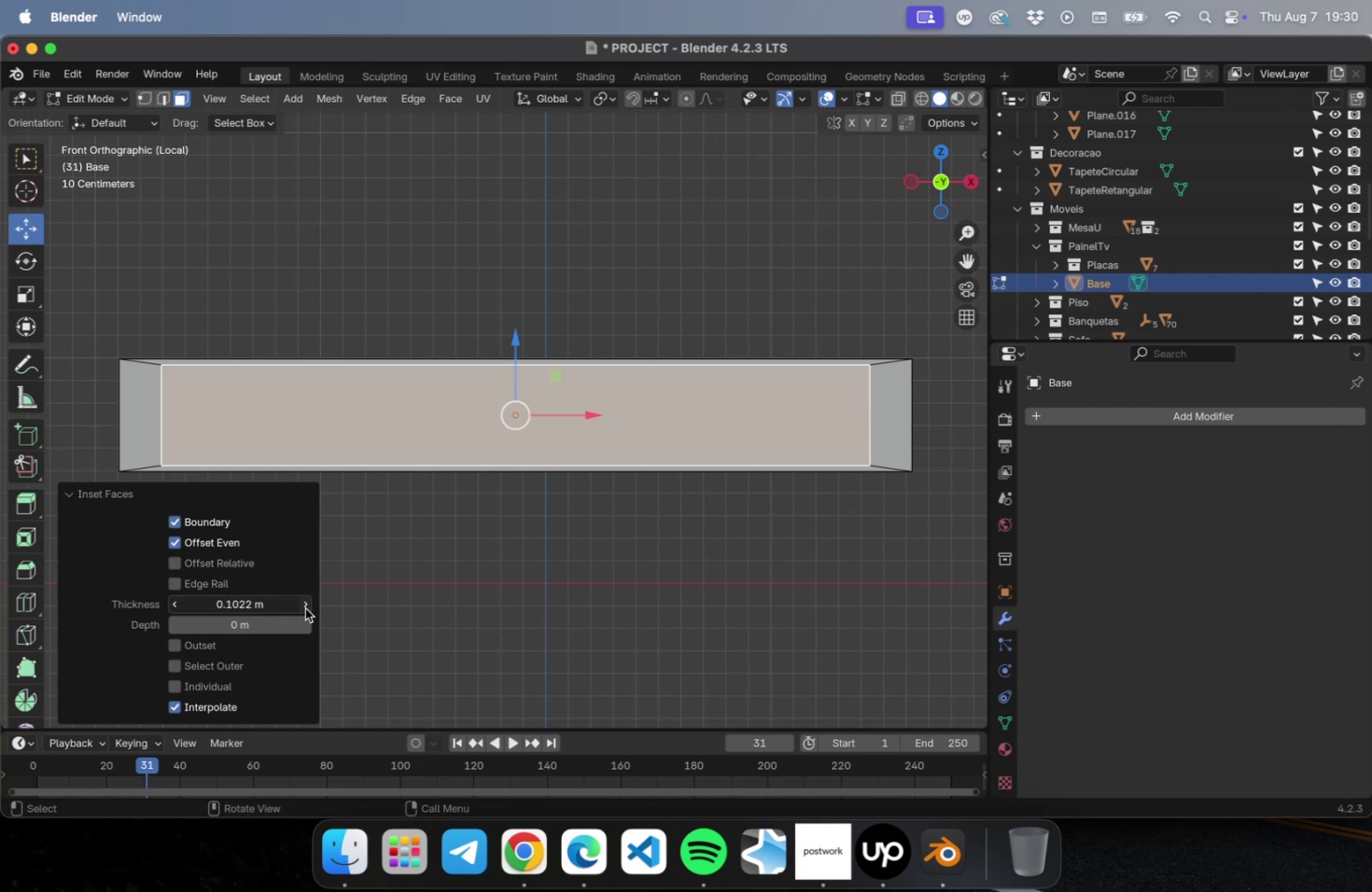 
triple_click([305, 607])
 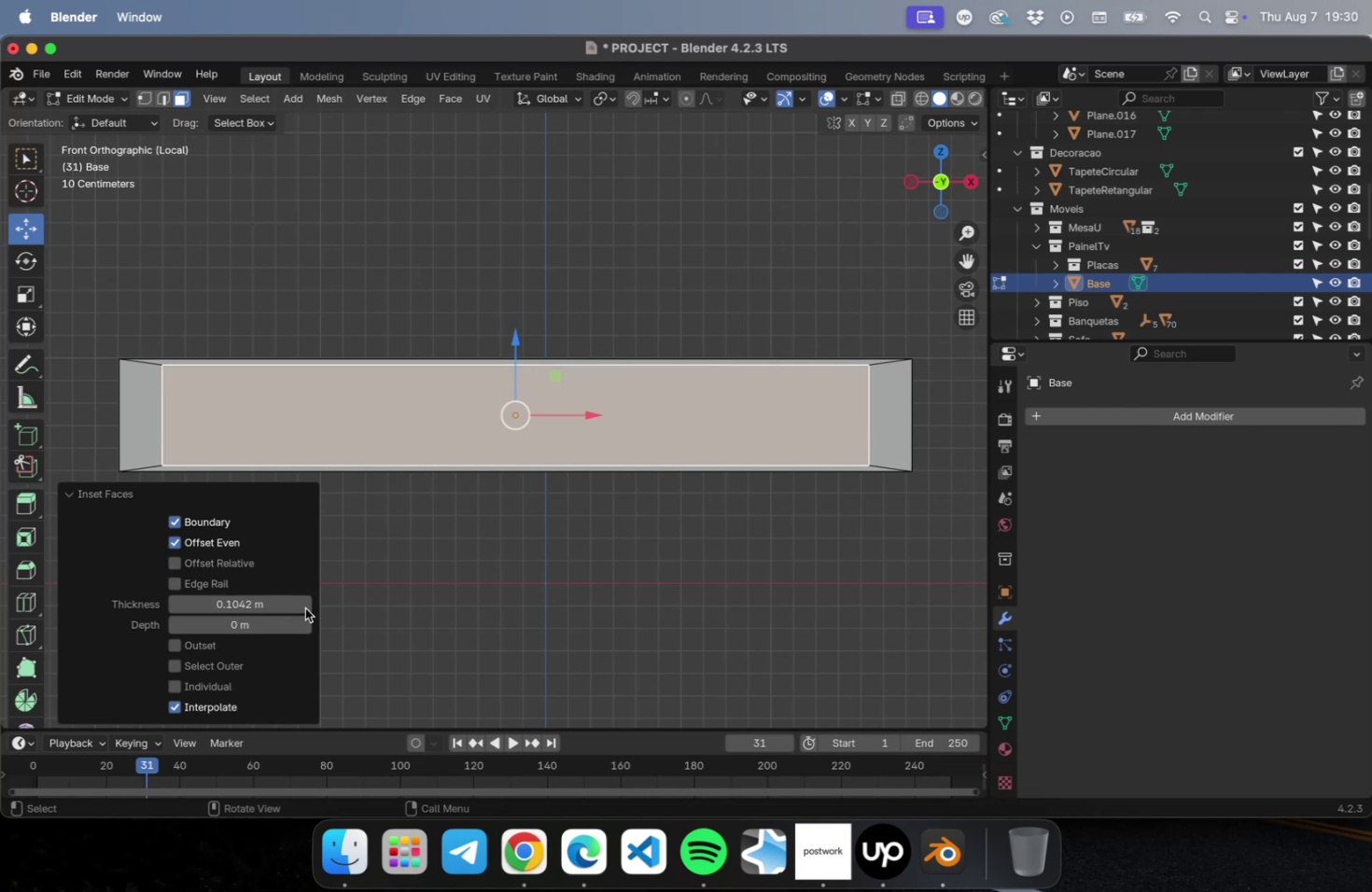 
triple_click([305, 607])
 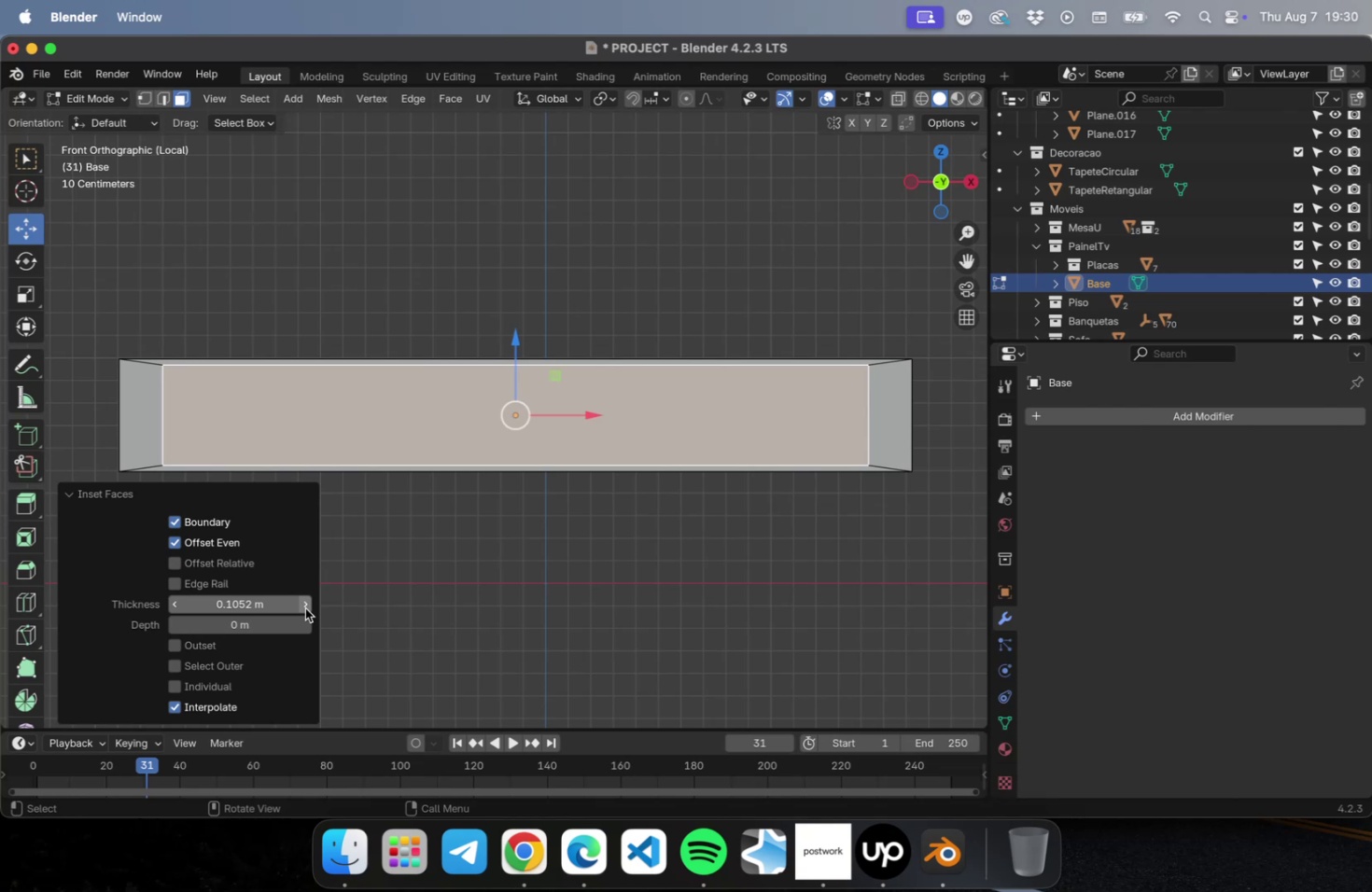 
left_click([305, 607])
 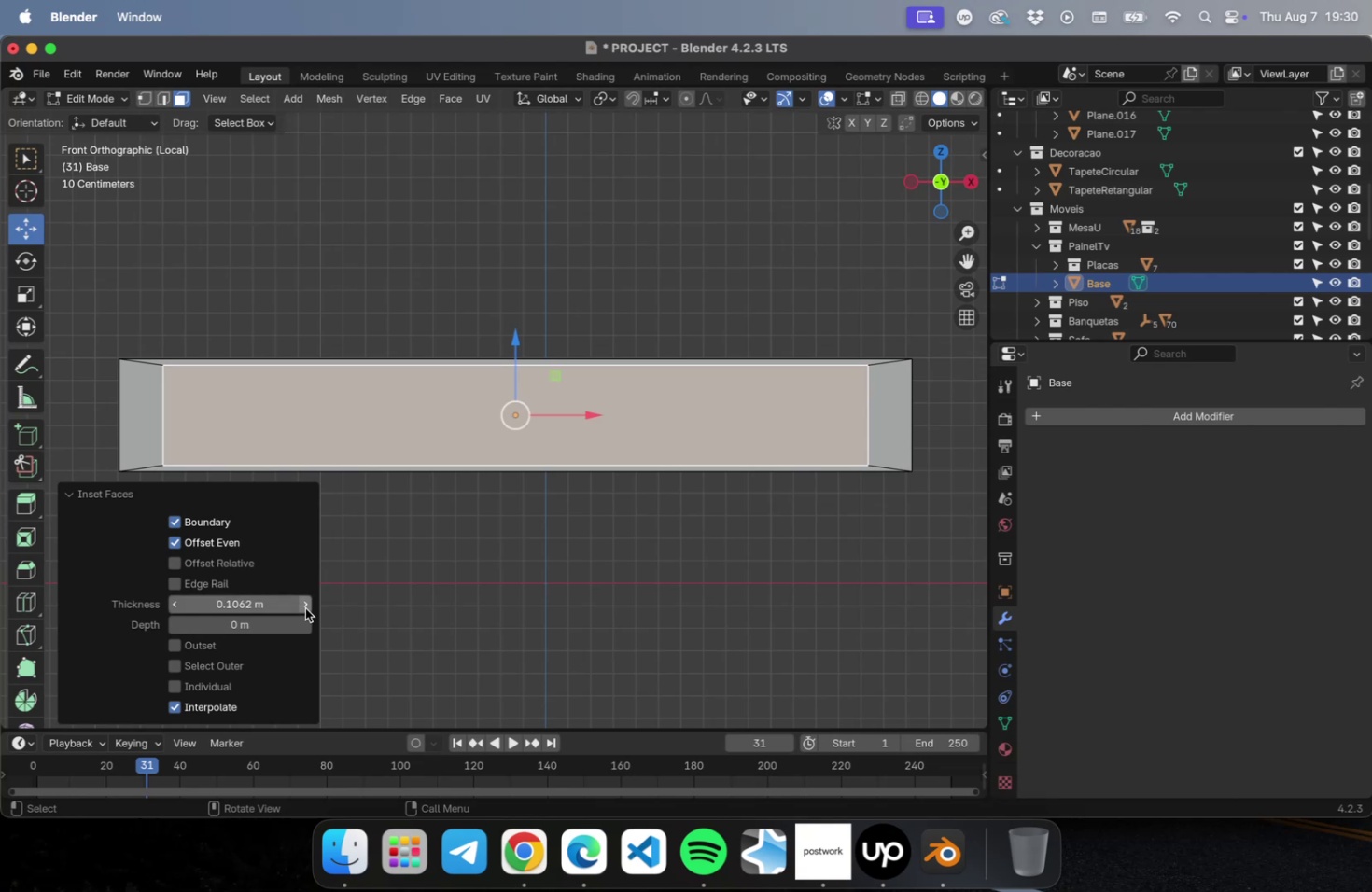 
double_click([305, 607])
 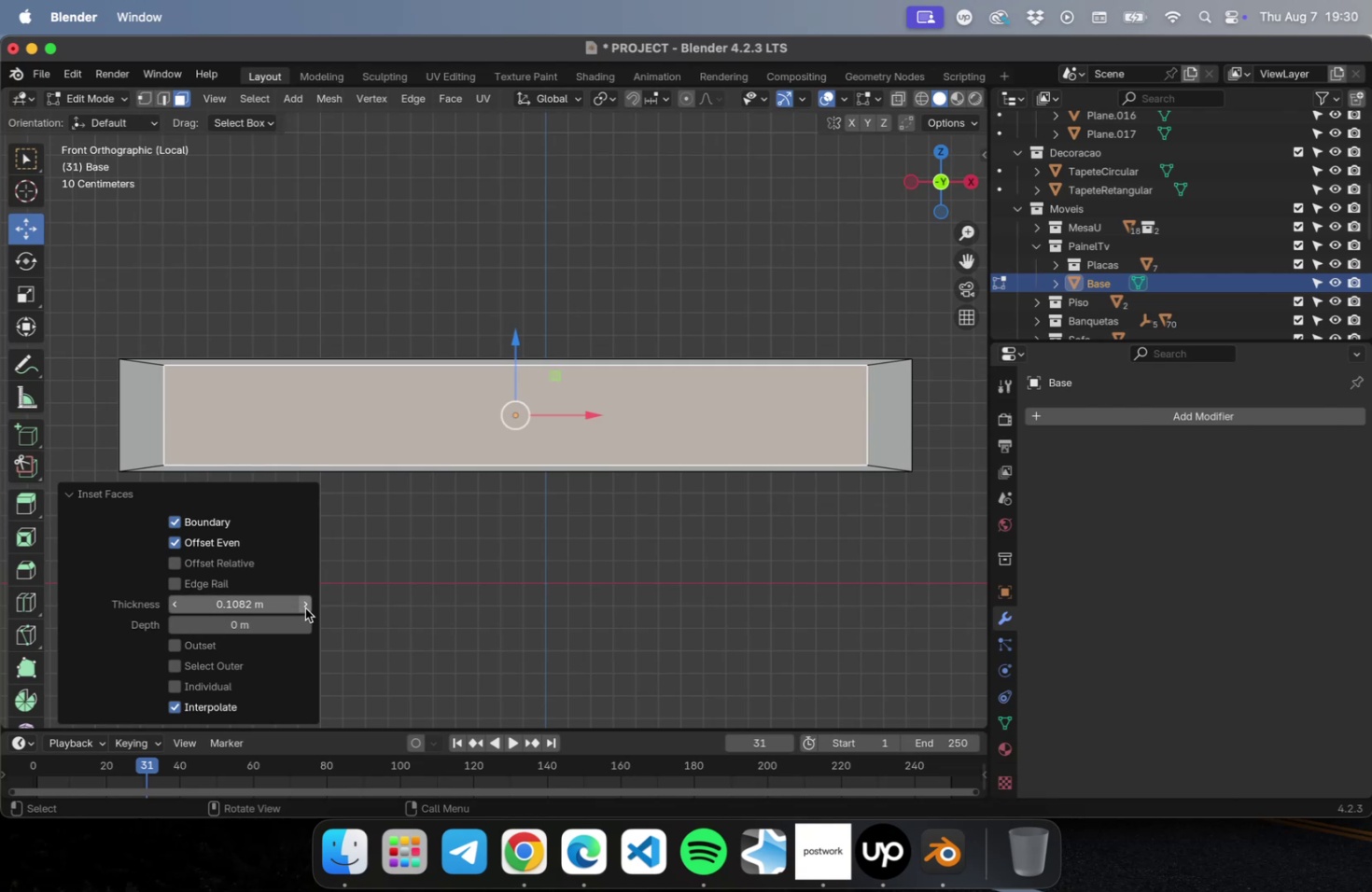 
triple_click([305, 607])
 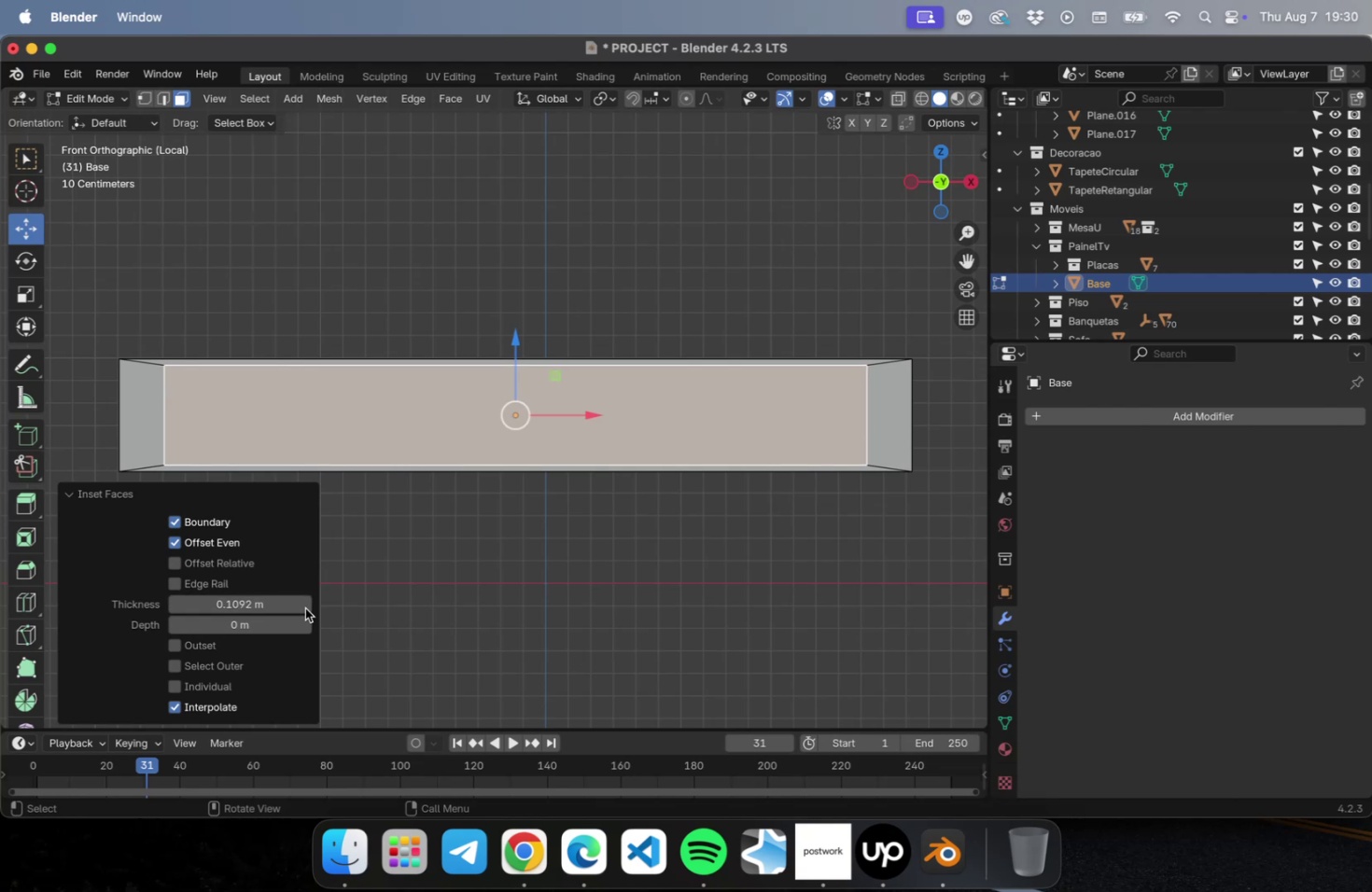 
triple_click([305, 607])
 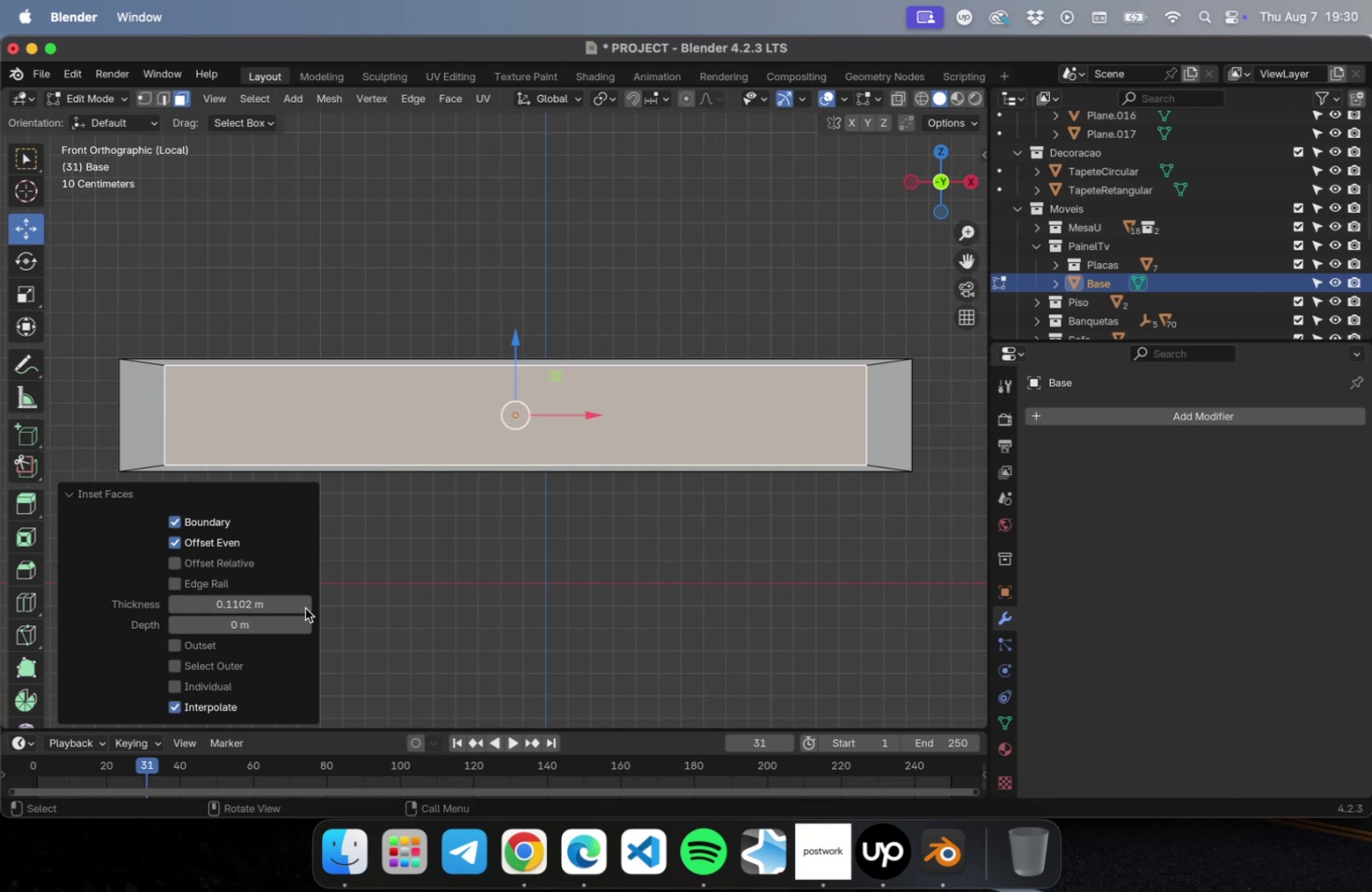 
triple_click([305, 607])
 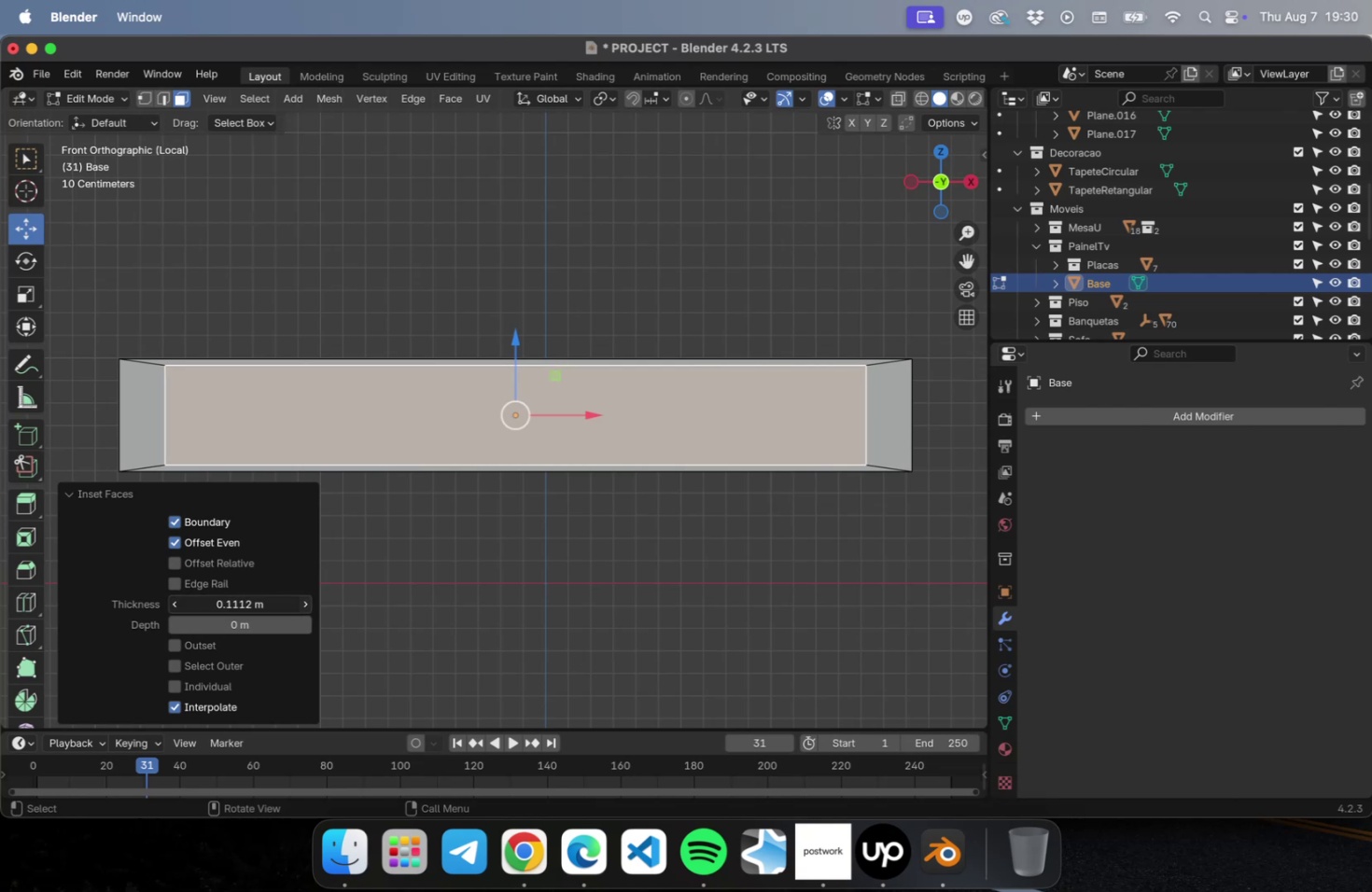 
triple_click([305, 607])
 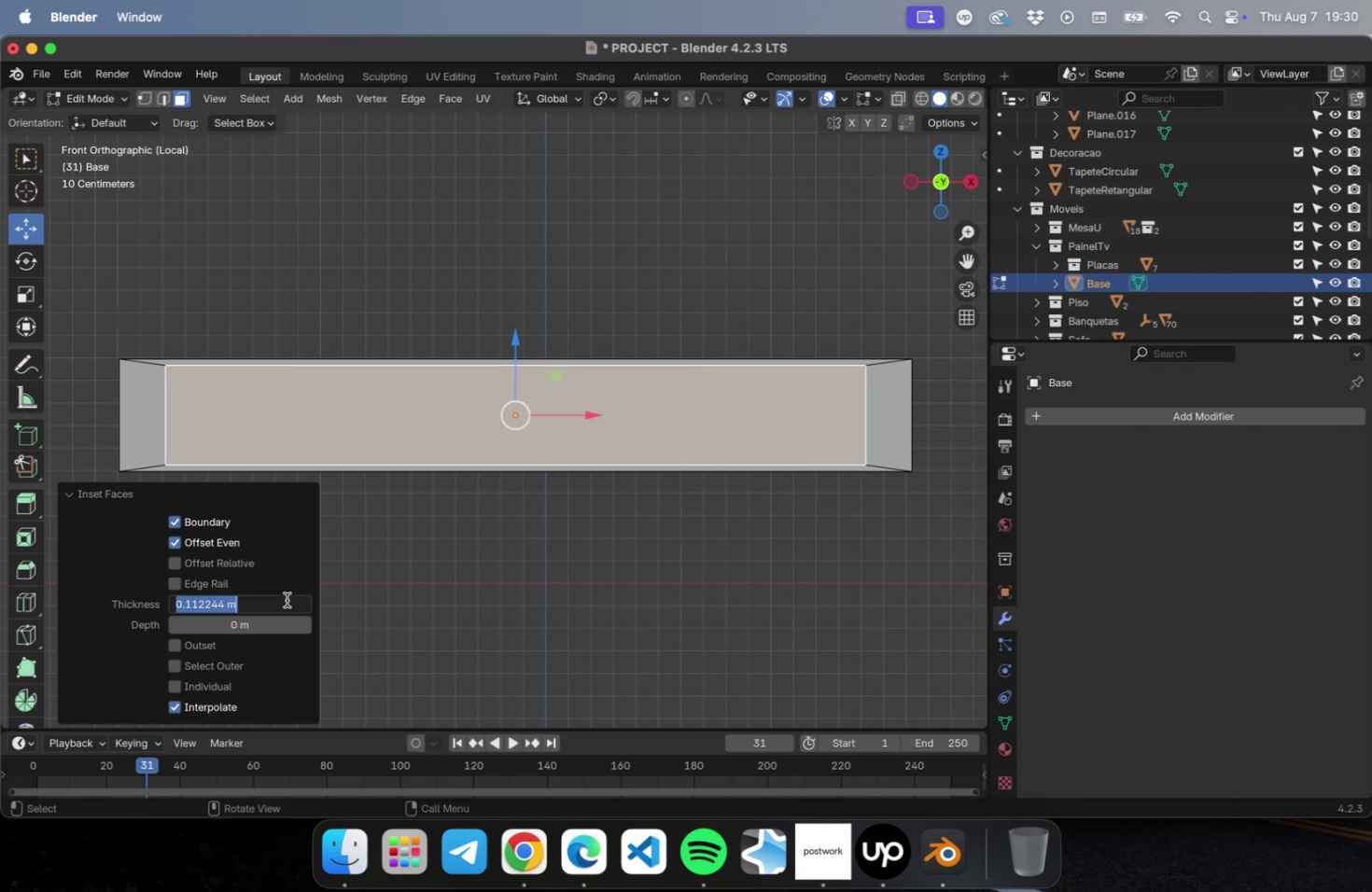 
type(0.15)
 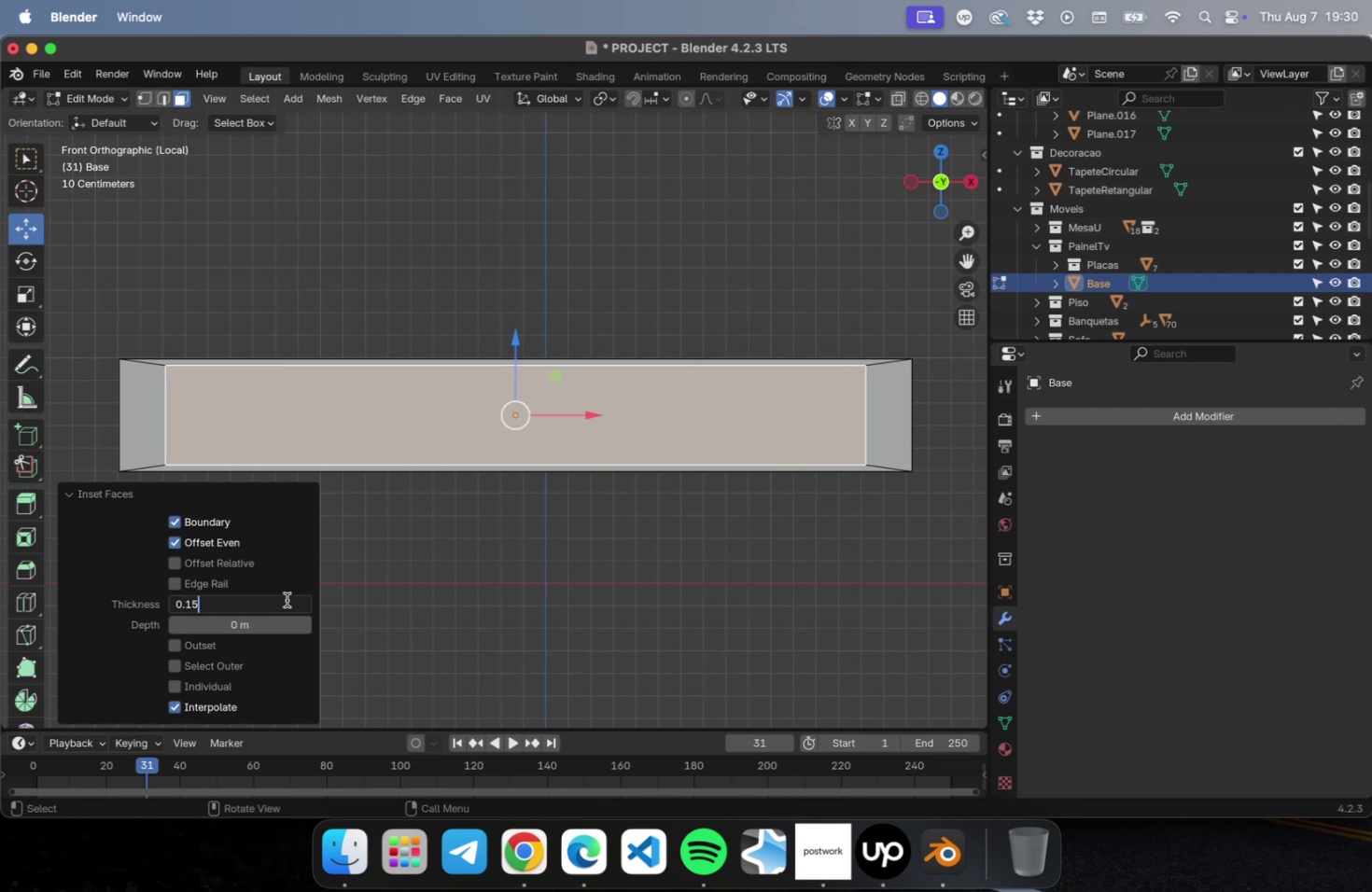 
key(Enter)
 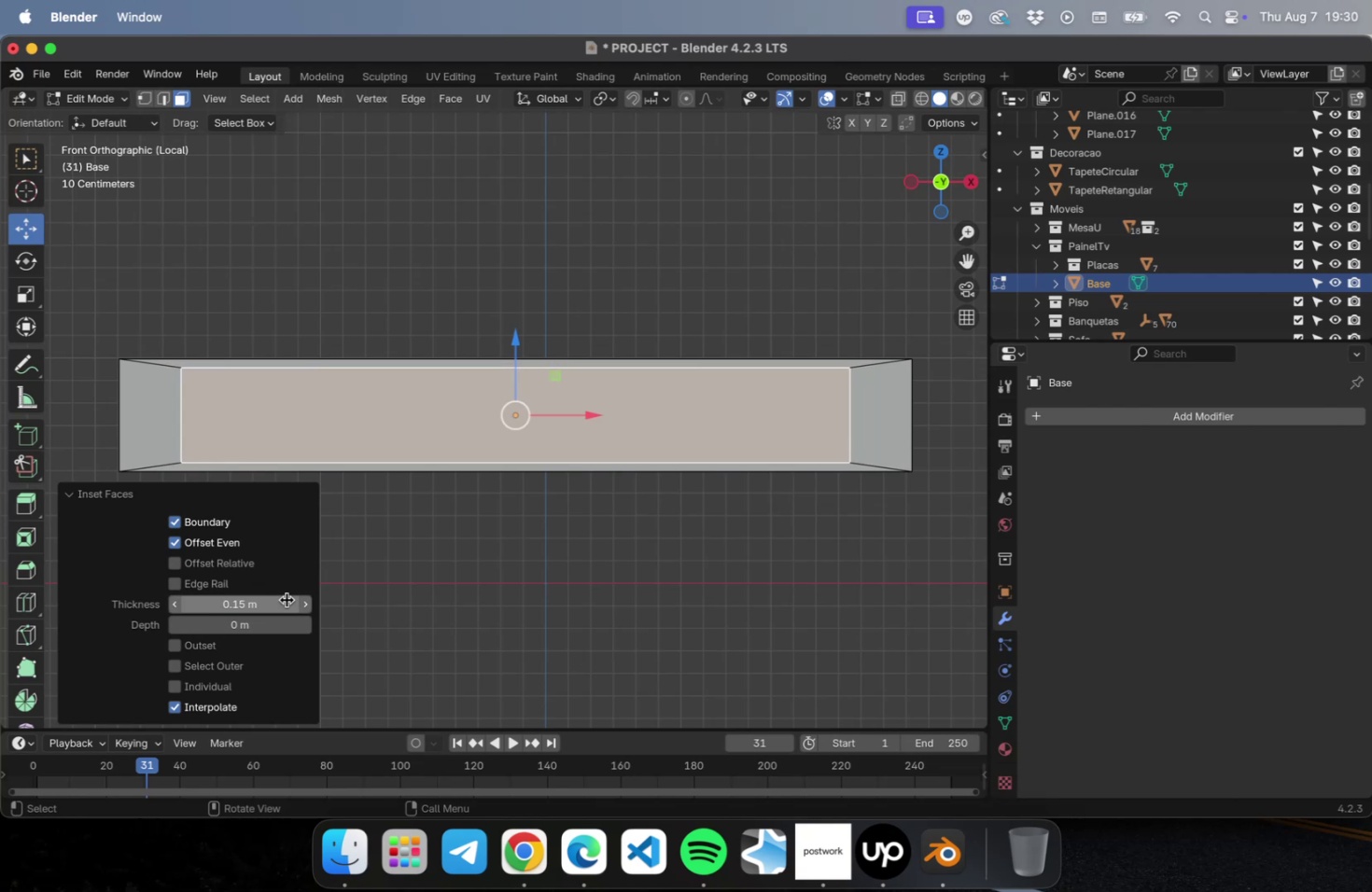 
left_click([287, 599])
 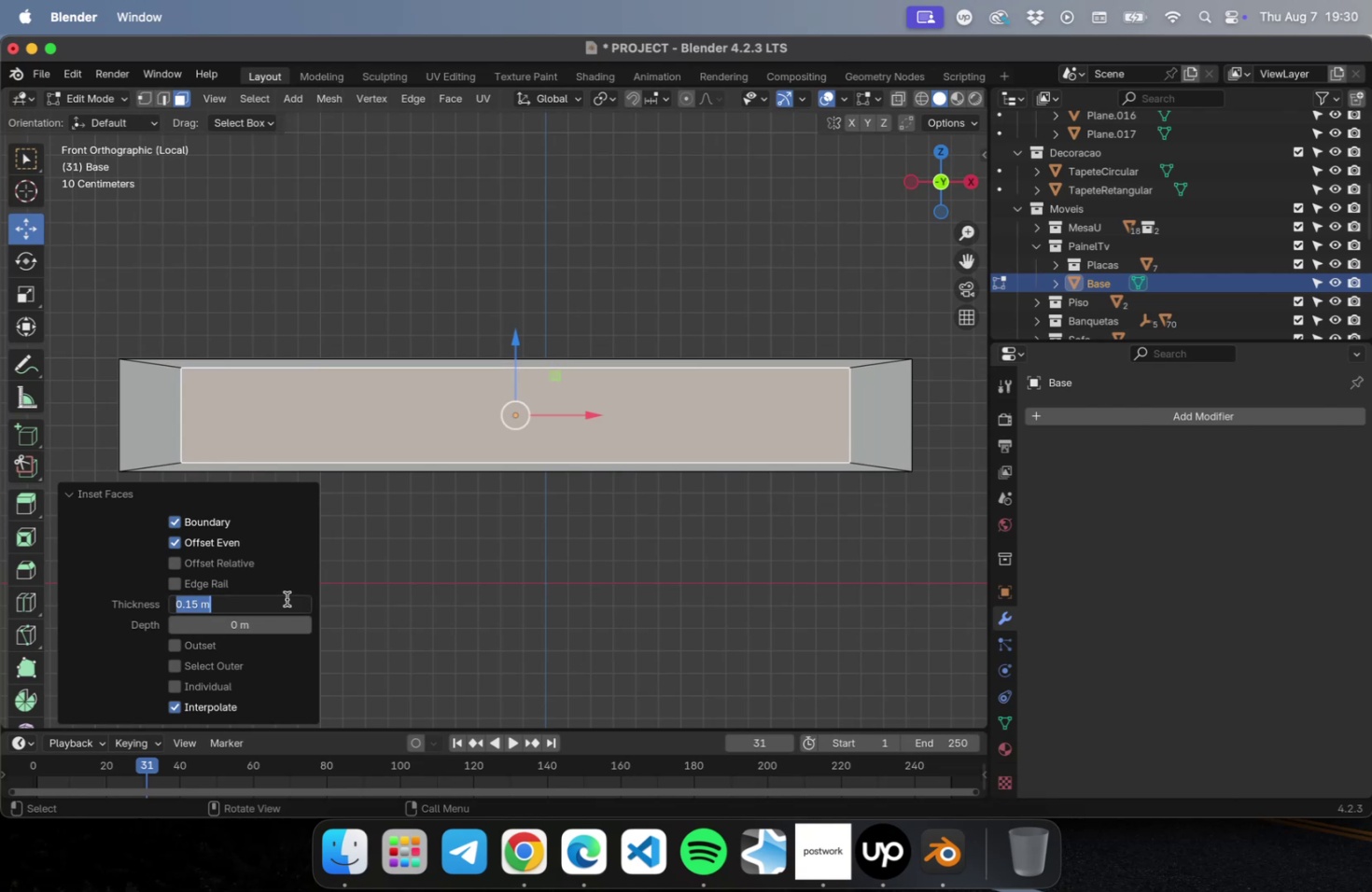 
key(0)
 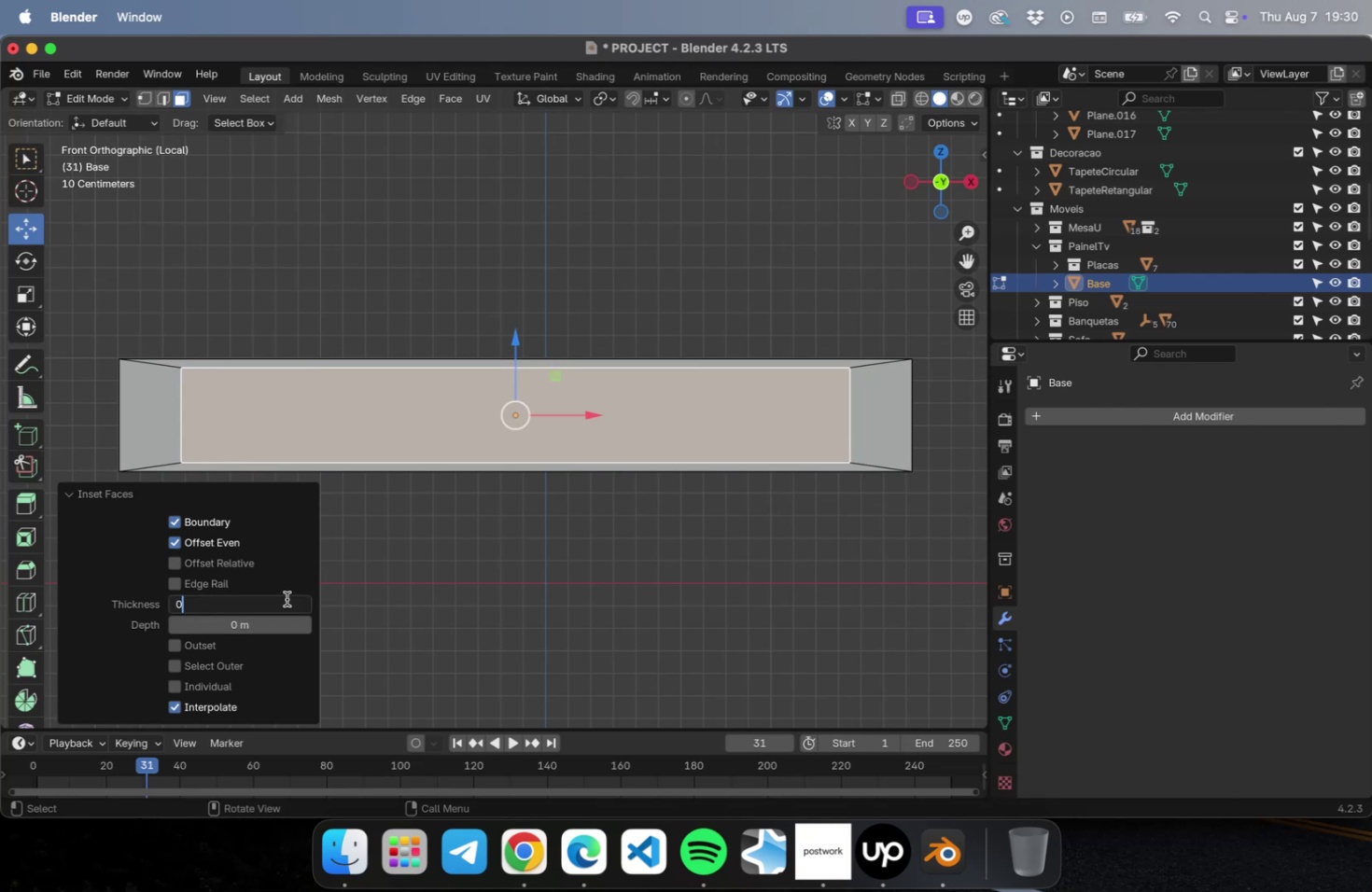 
key(Period)
 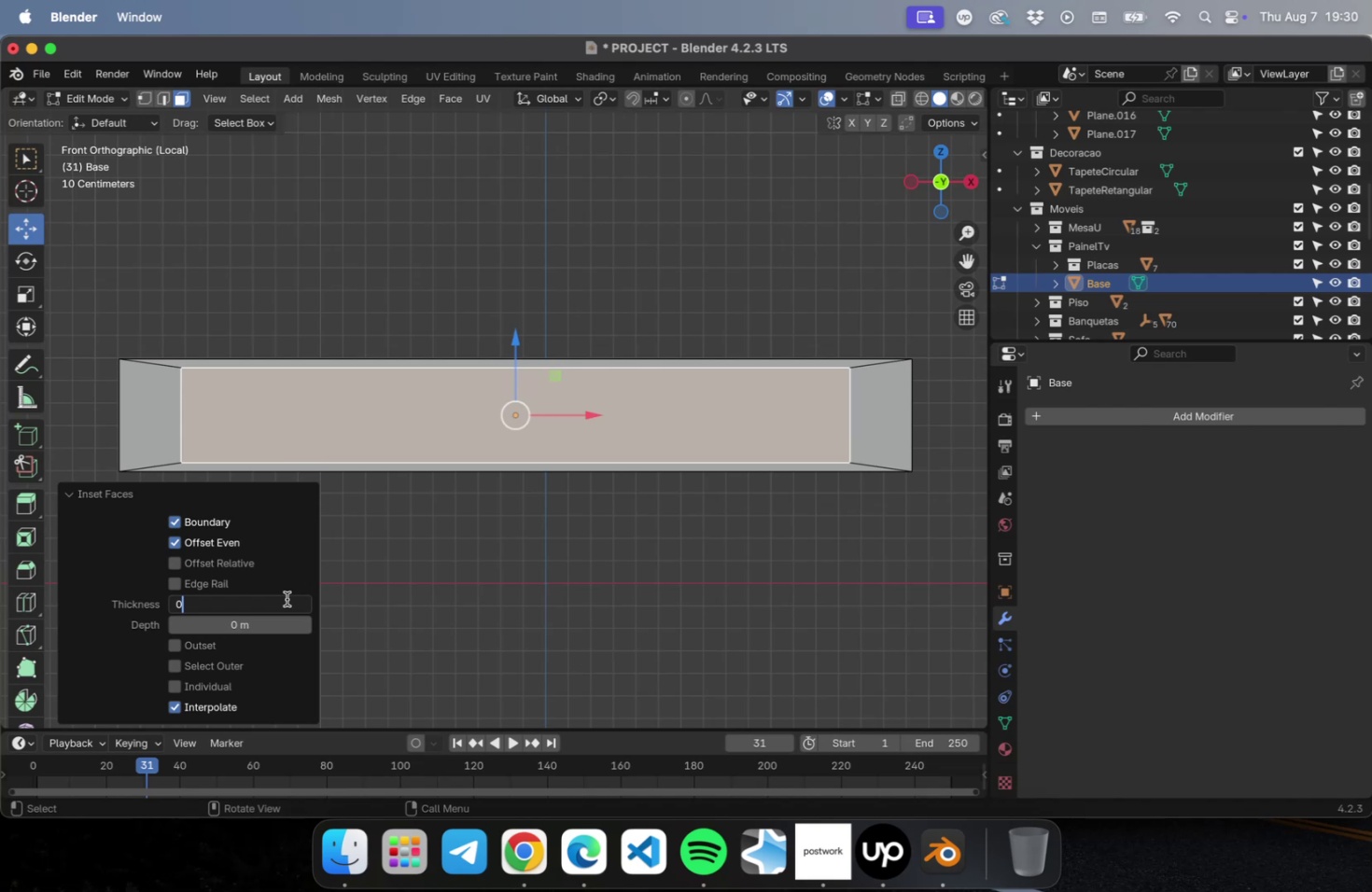 
key(1)
 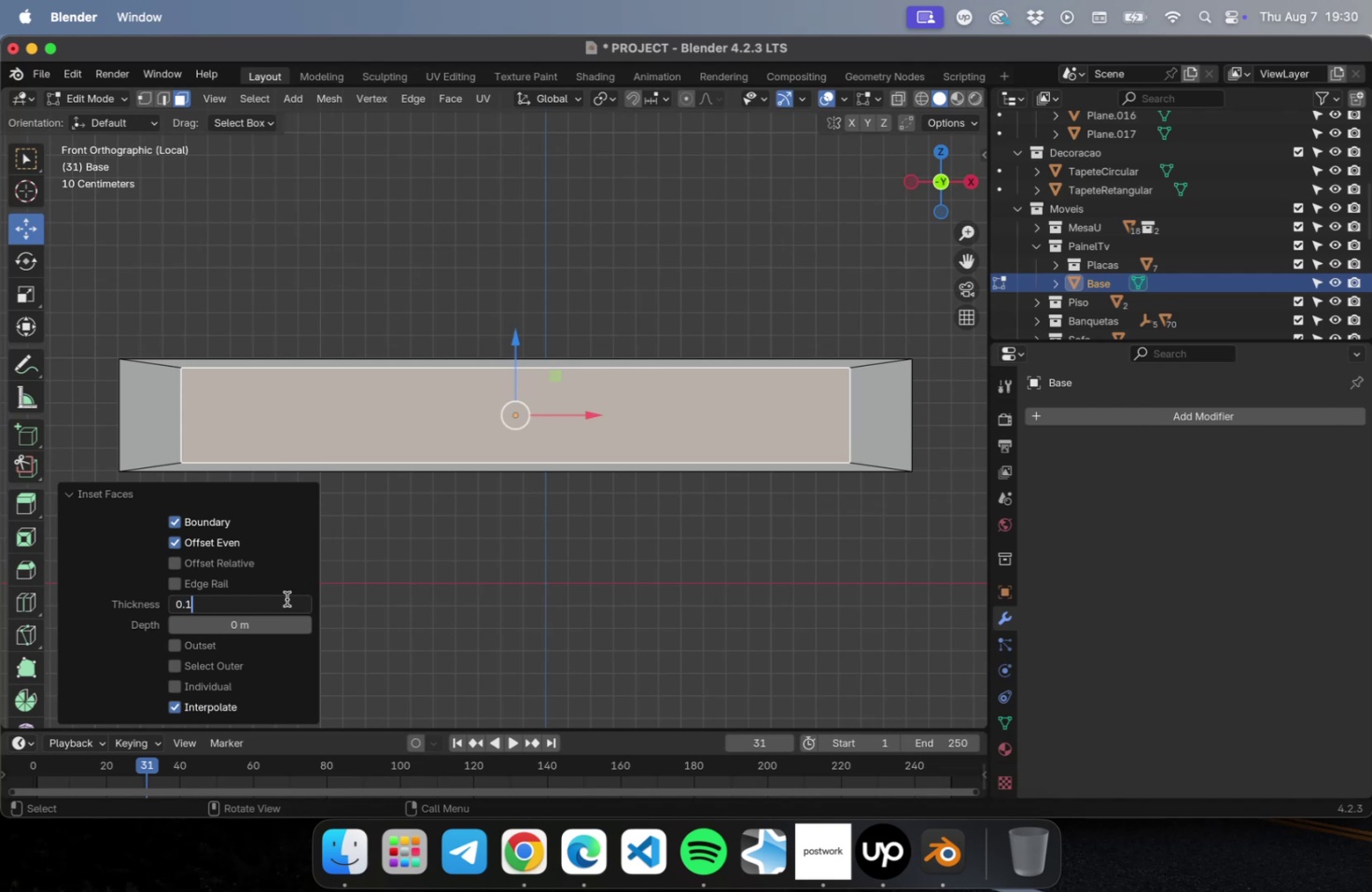 
key(Enter)
 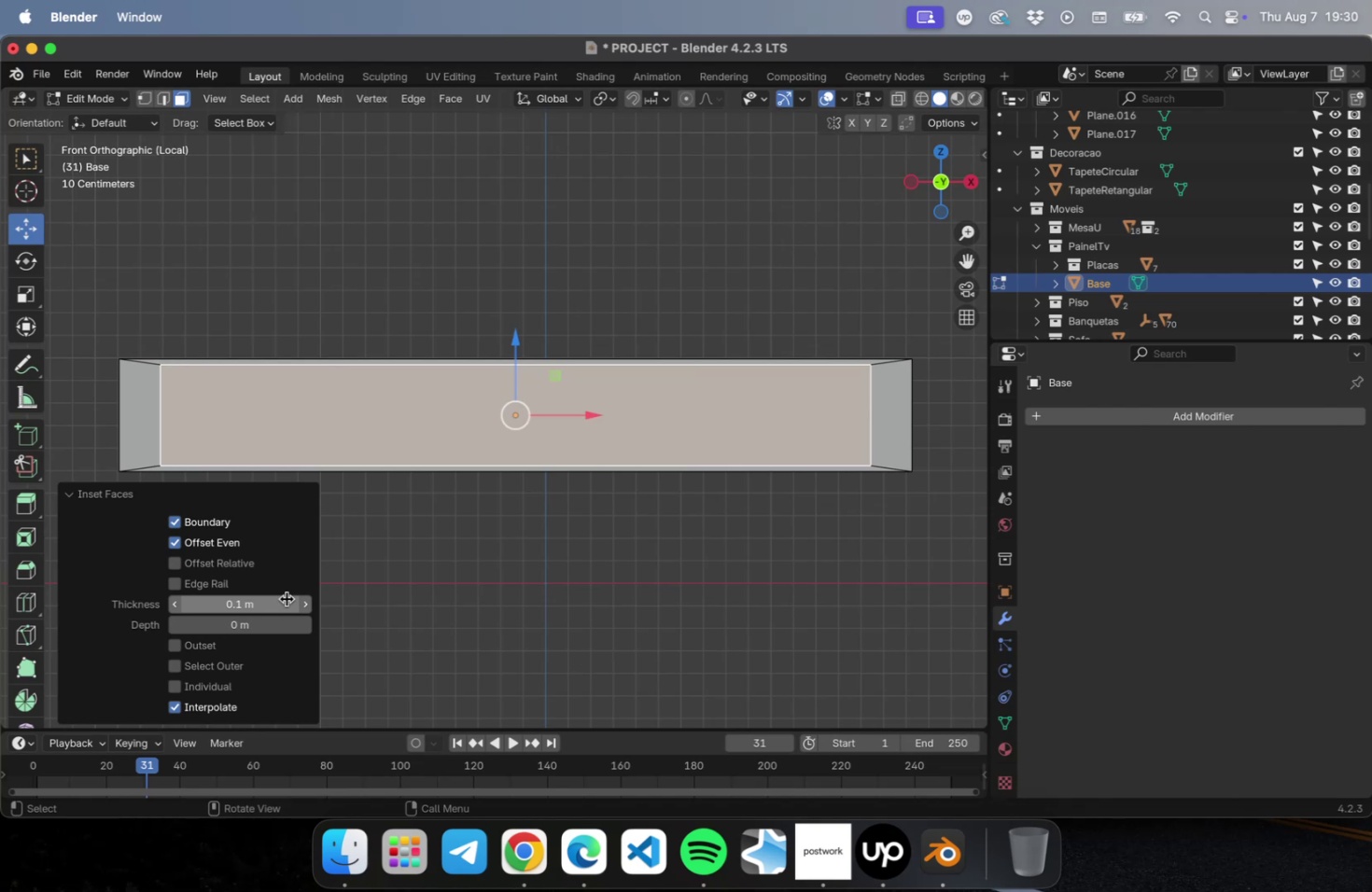 
wait(14.83)
 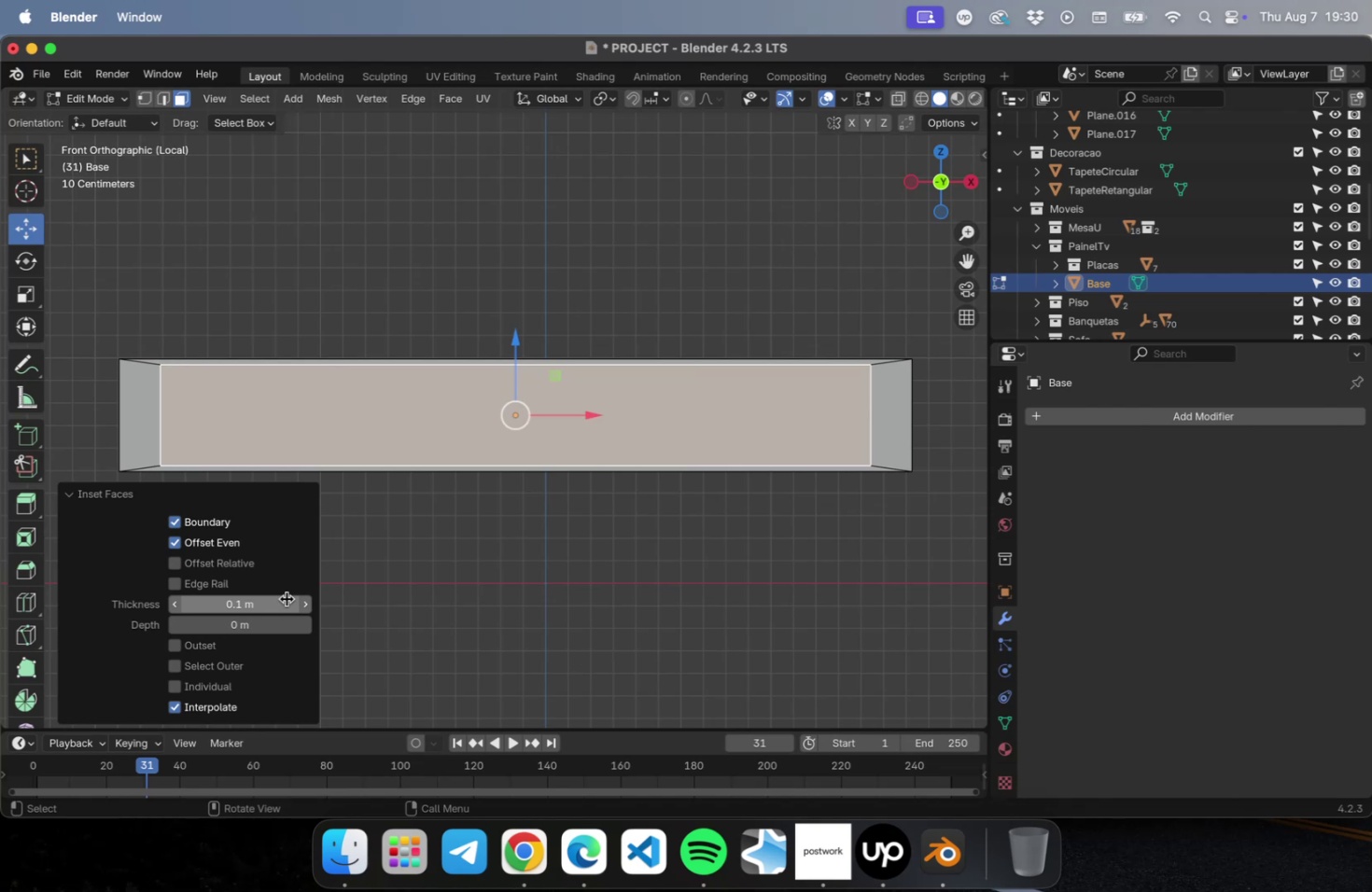 
left_click([28, 296])
 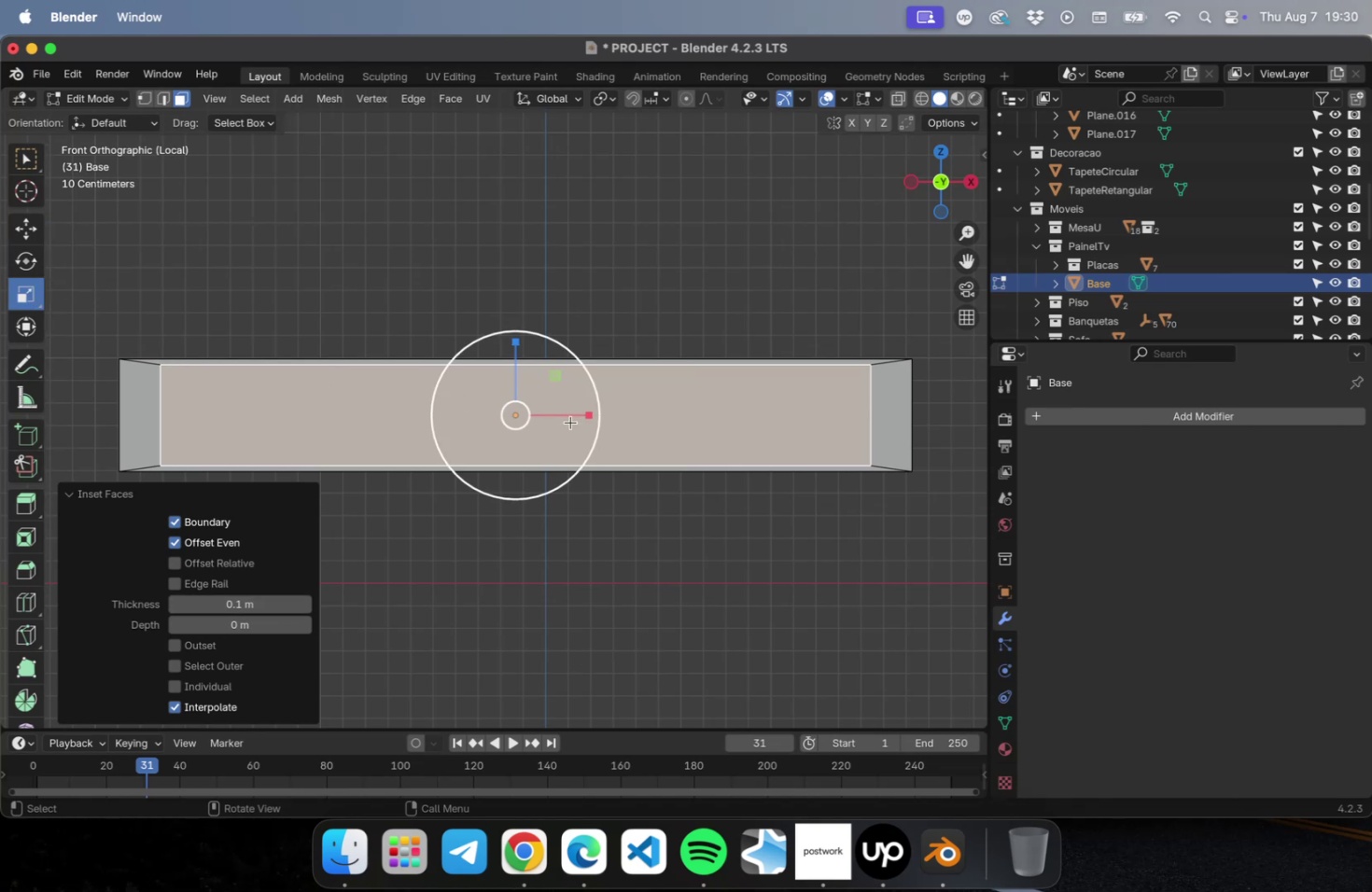 
left_click_drag(start_coordinate=[589, 413], to_coordinate=[600, 413])
 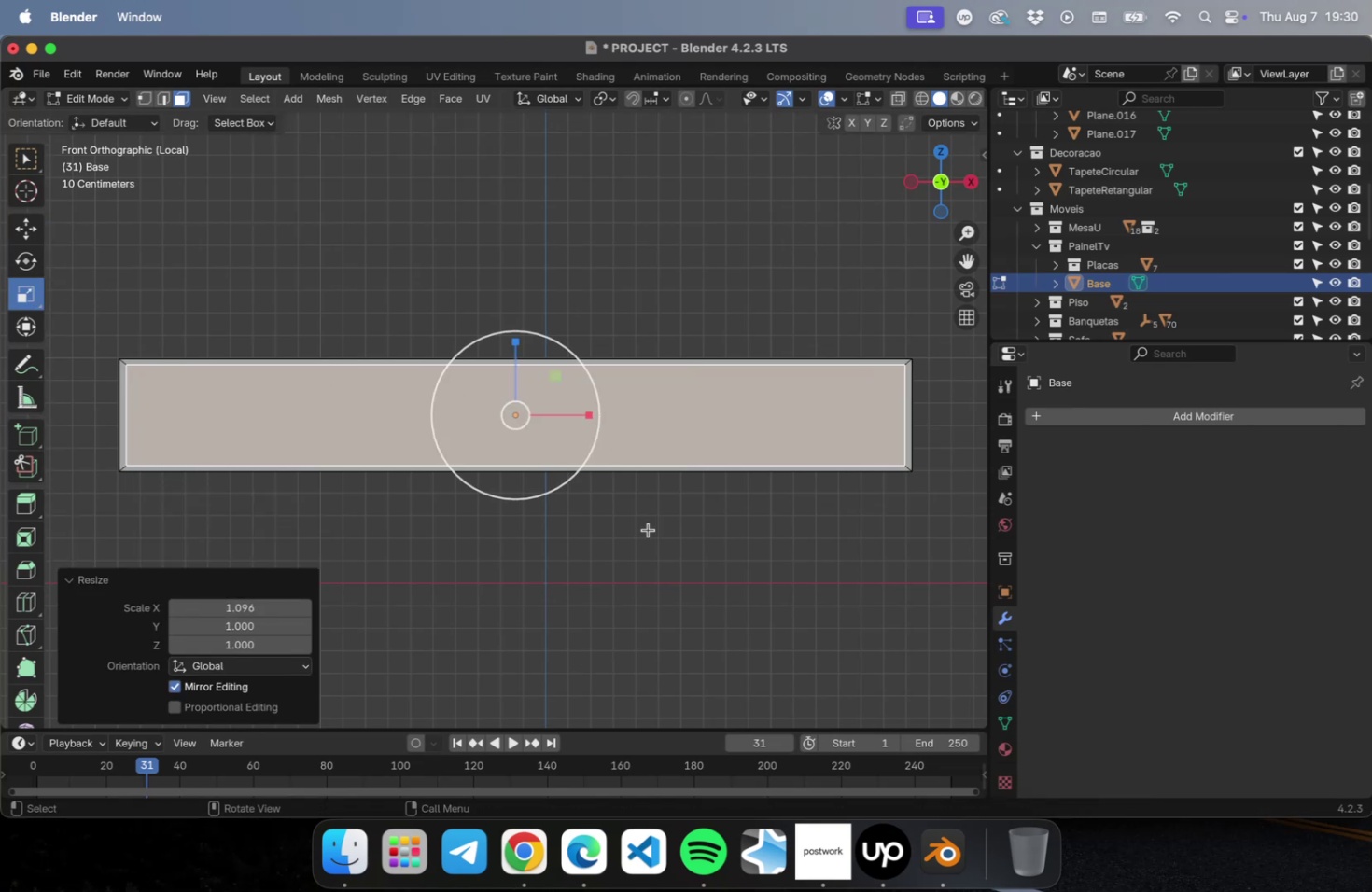 
key(Tab)
 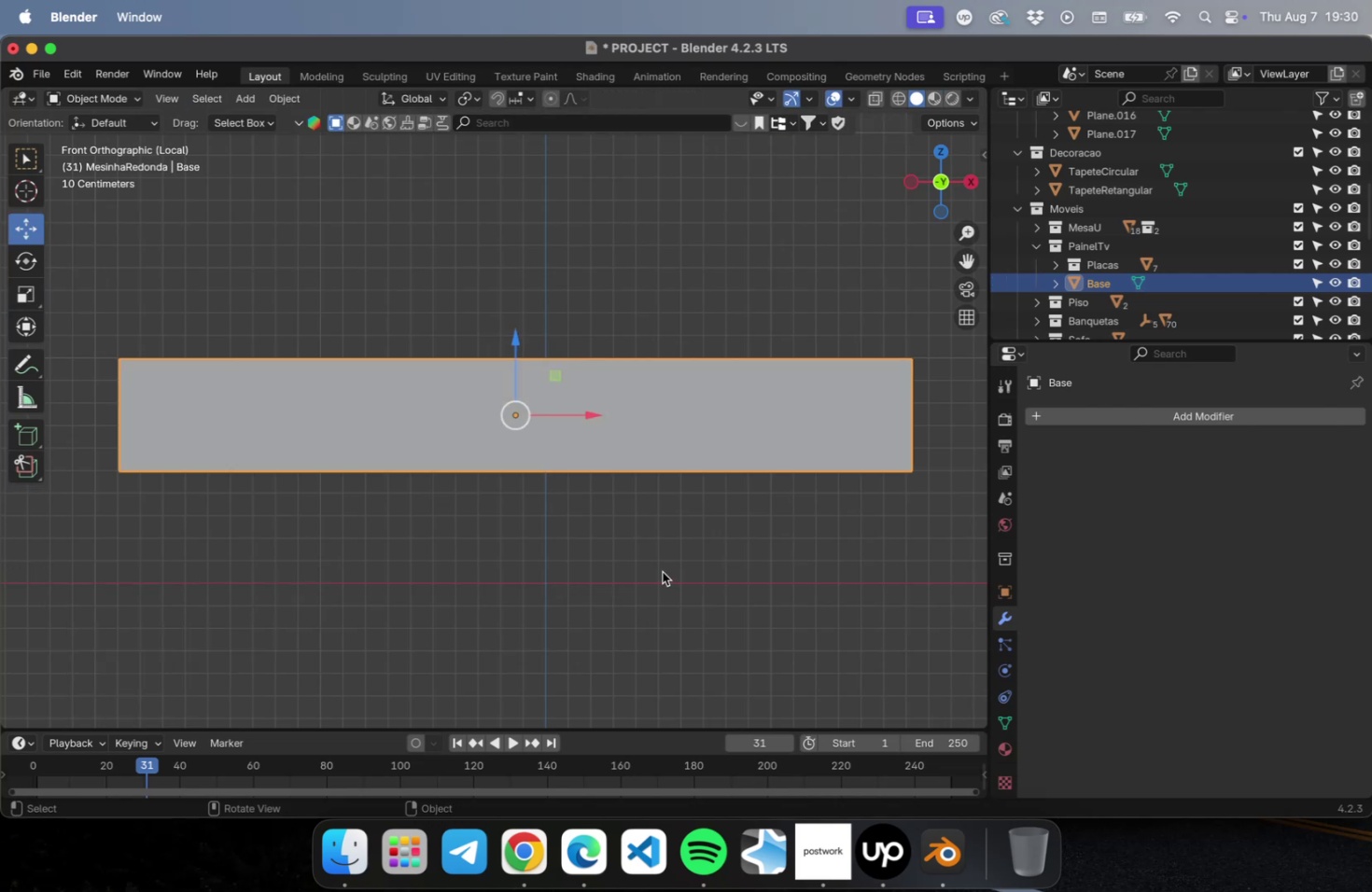 
left_click([512, 406])
 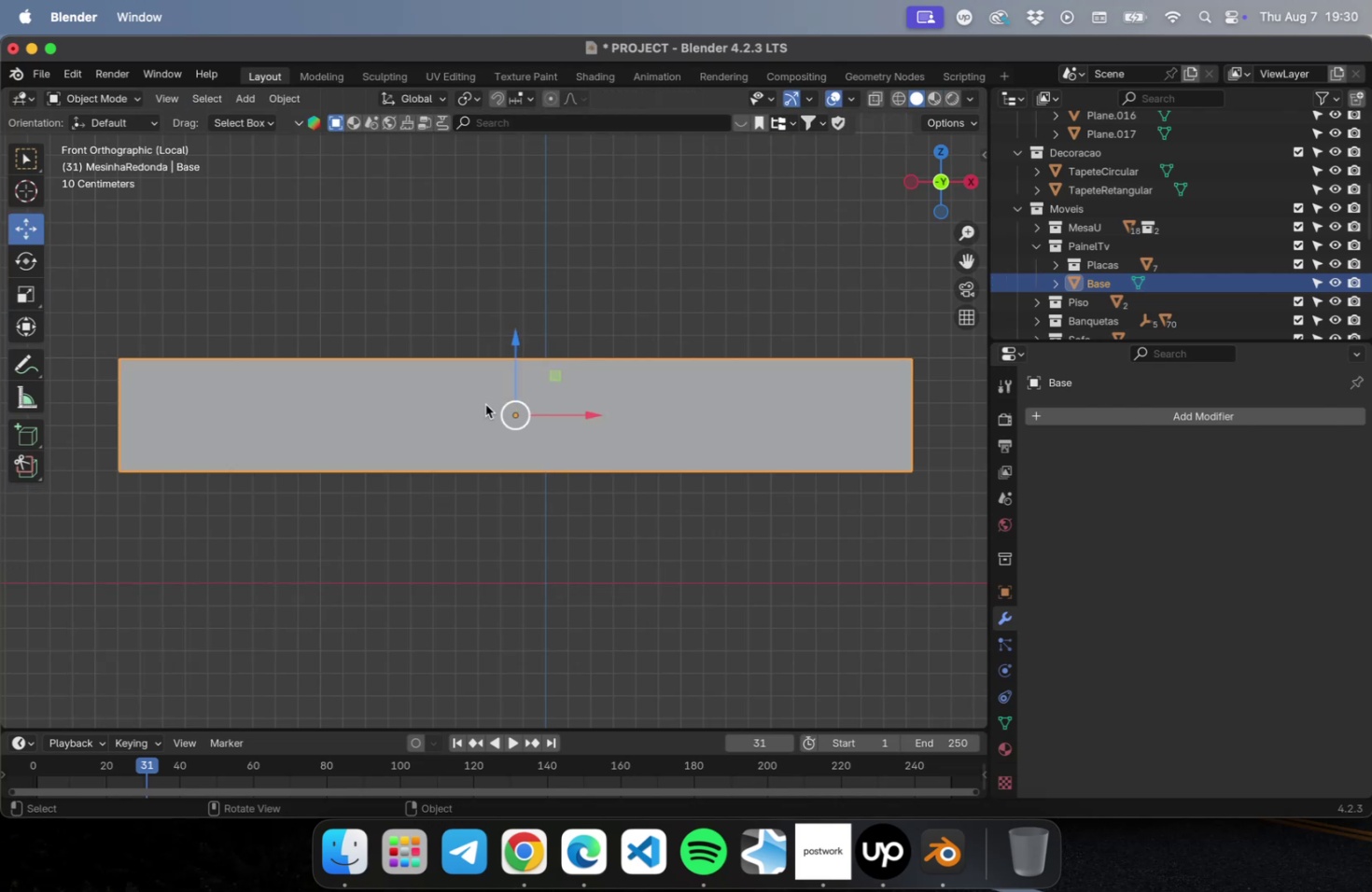 
left_click([379, 404])
 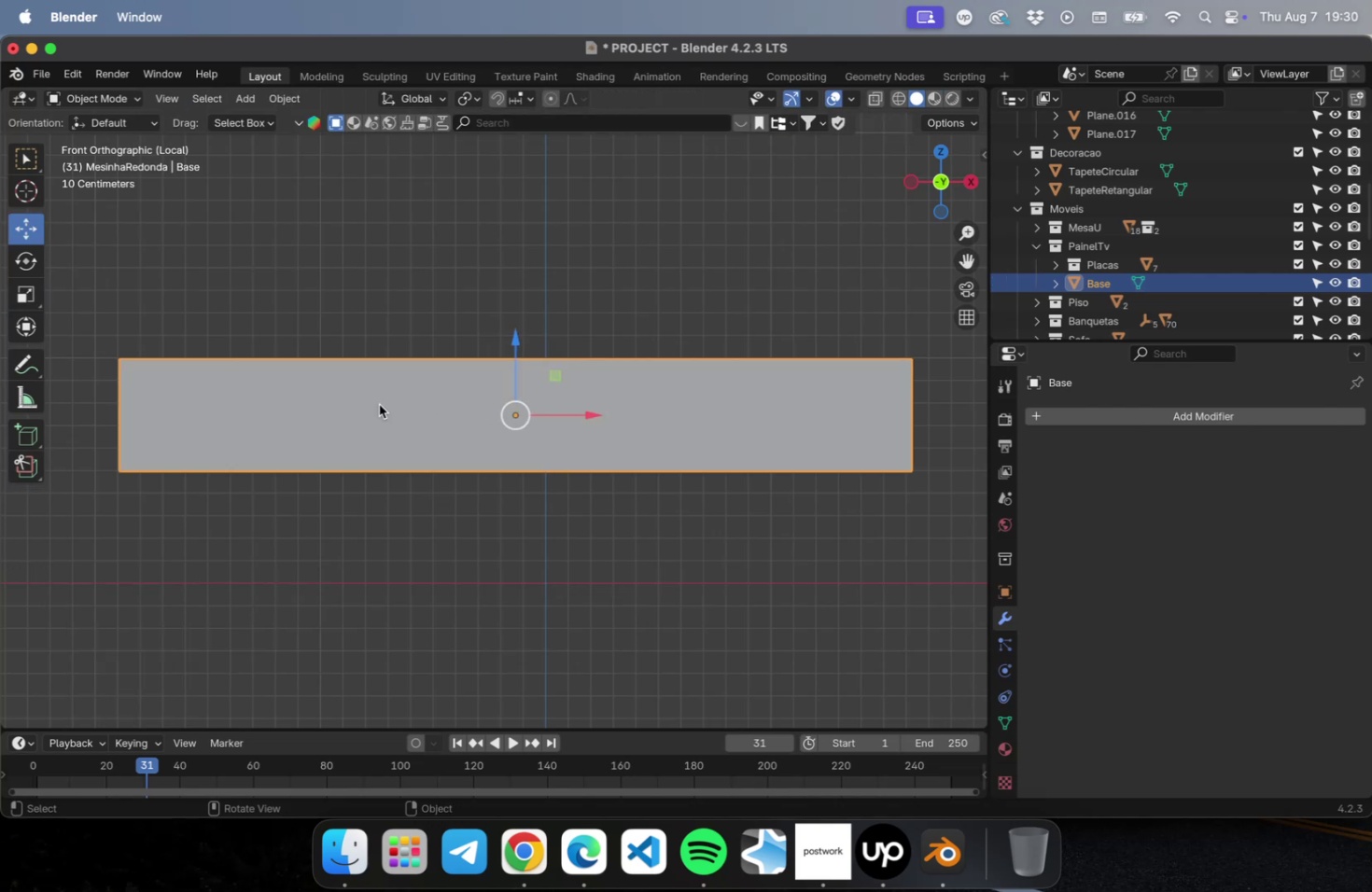 
key(Tab)
 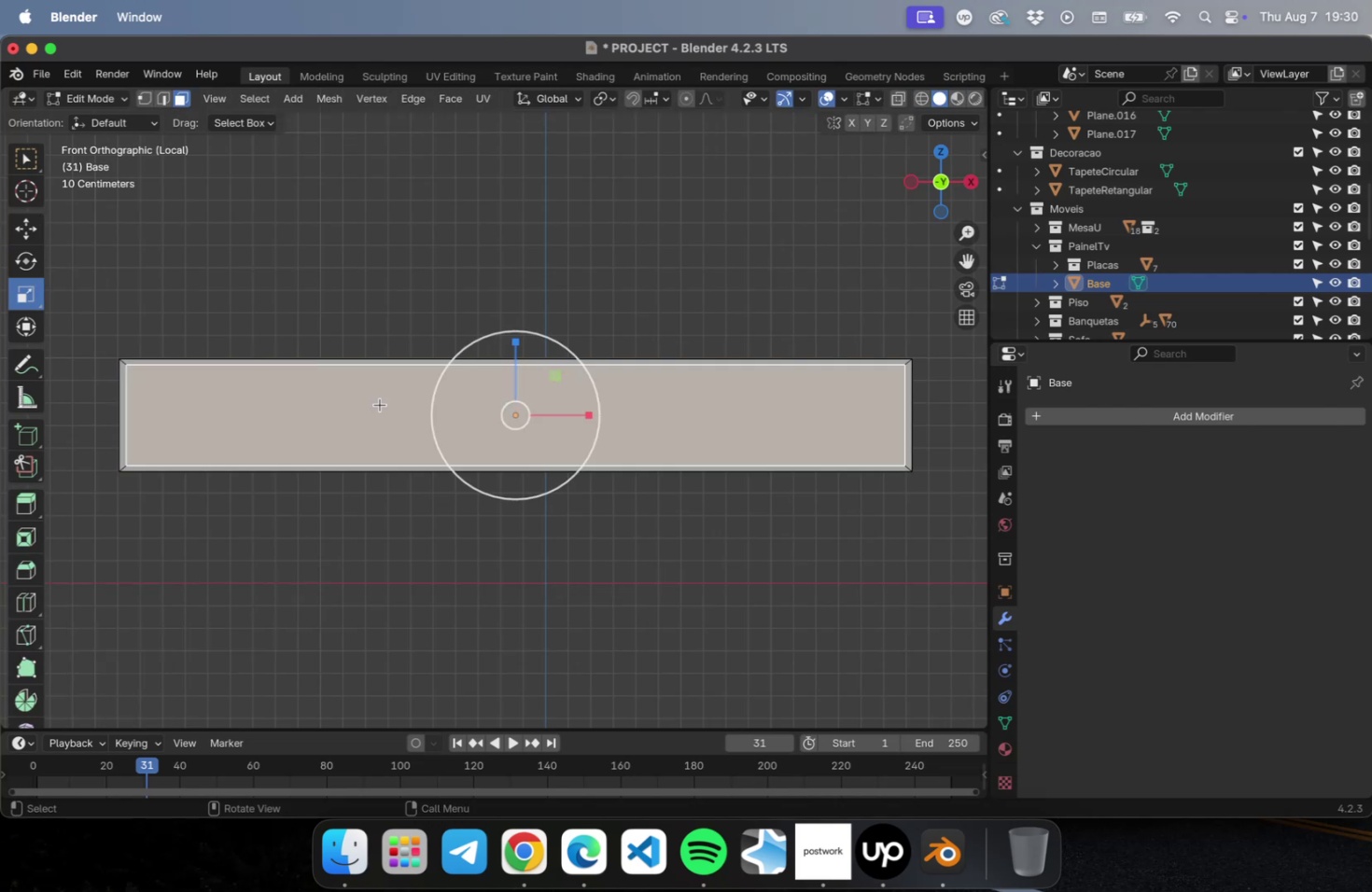 
key(NumLock)
 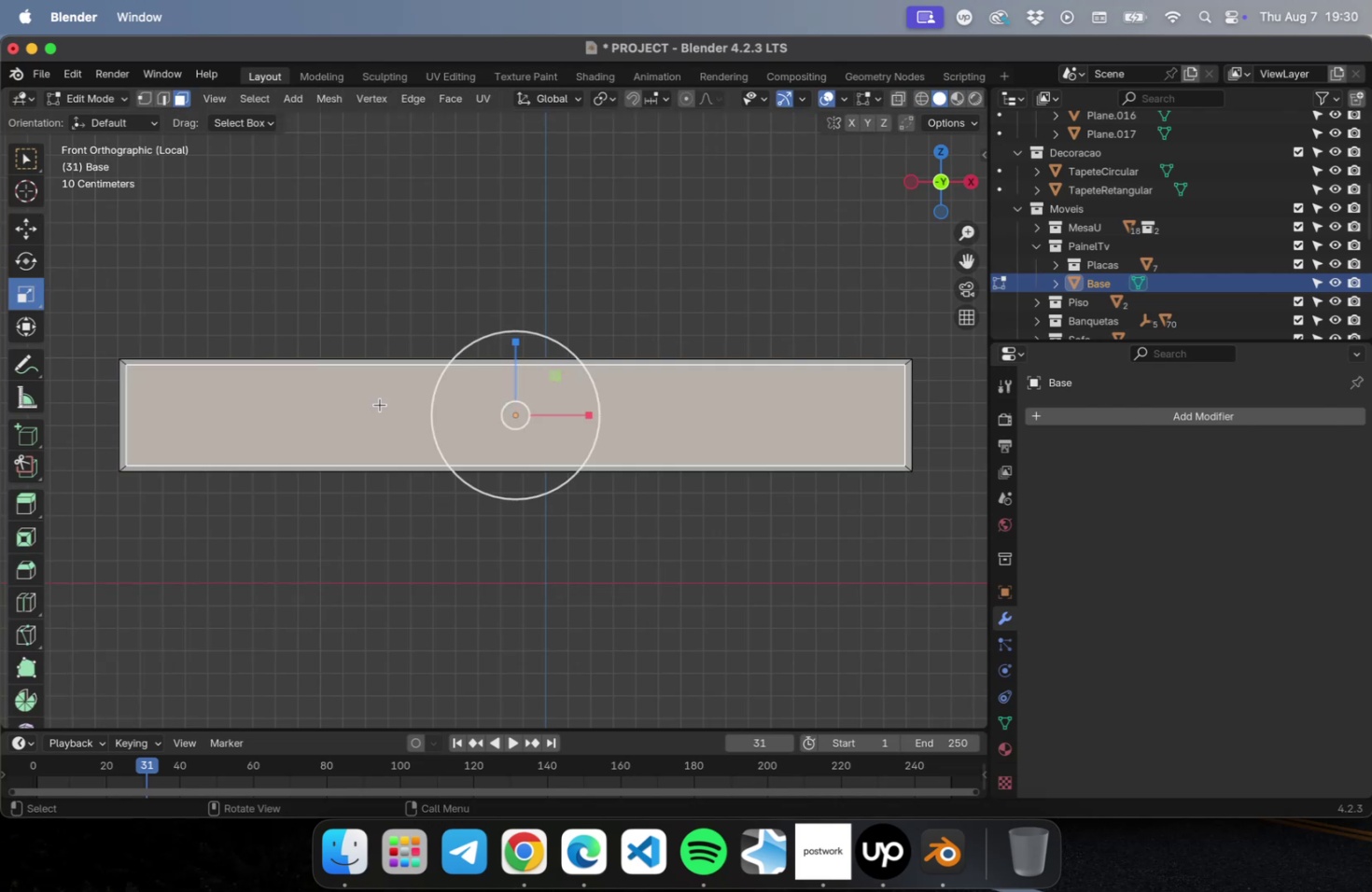 
key(Numpad7)
 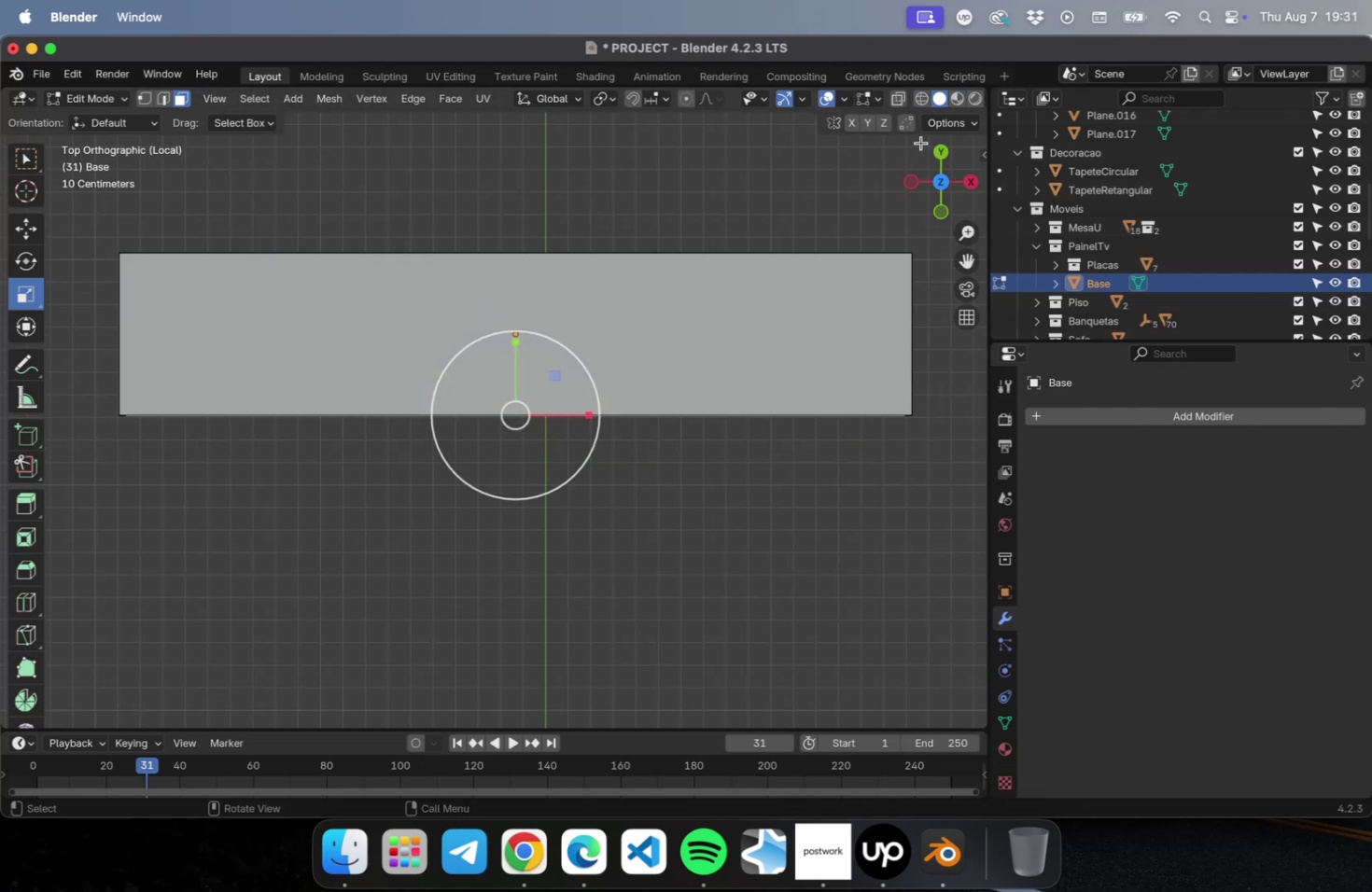 
wait(5.0)
 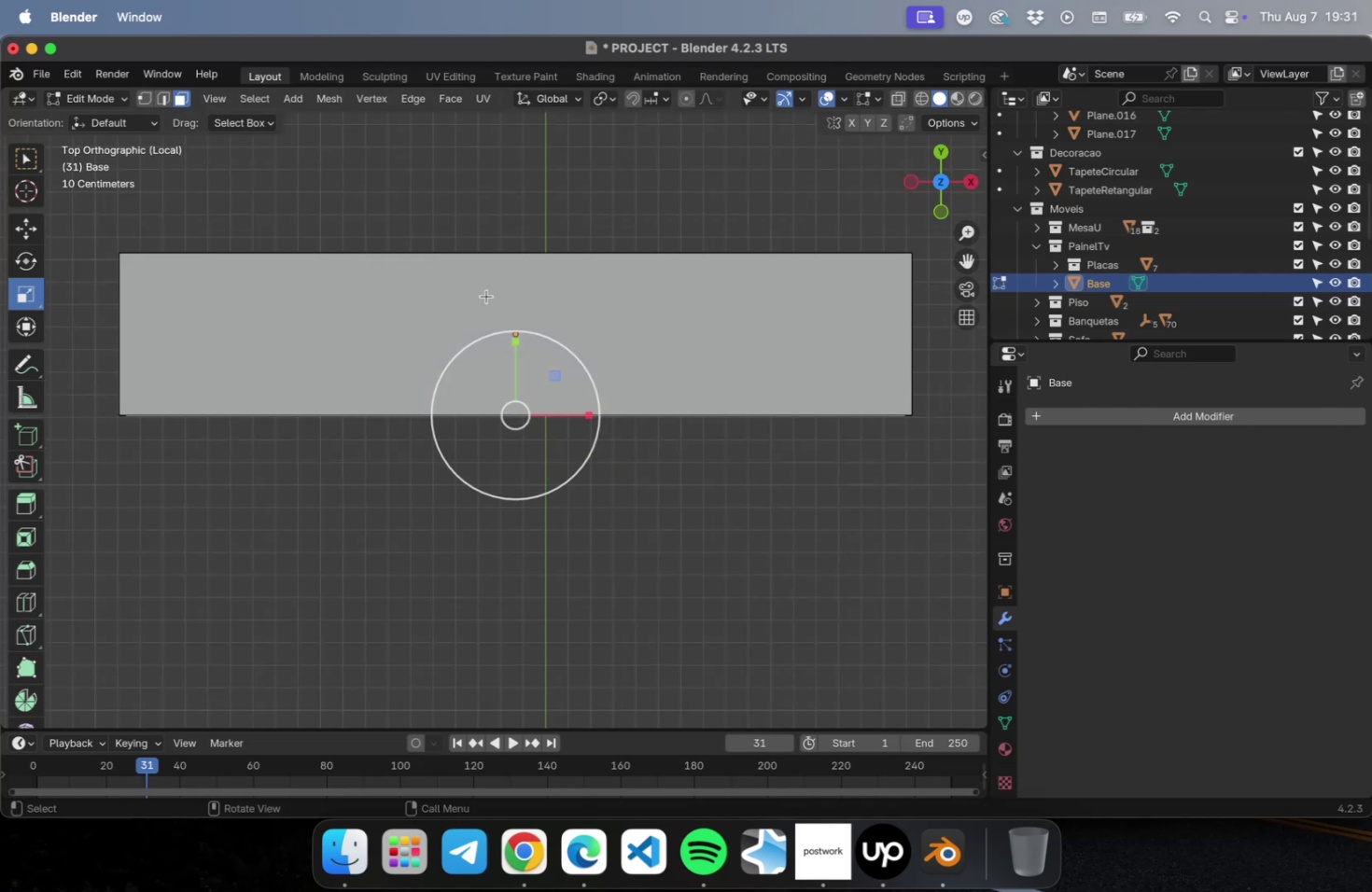 
left_click([918, 97])
 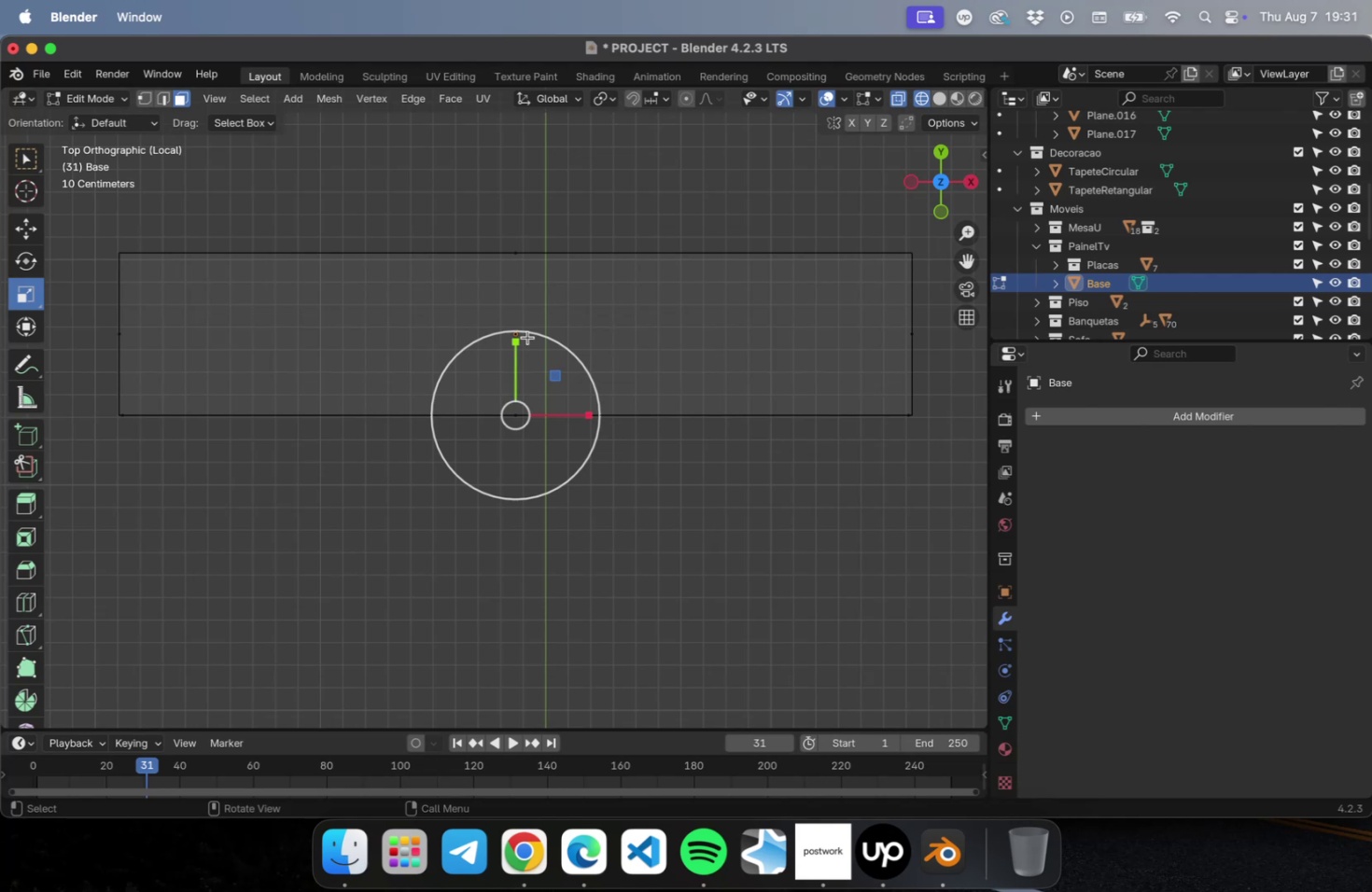 
key(E)
 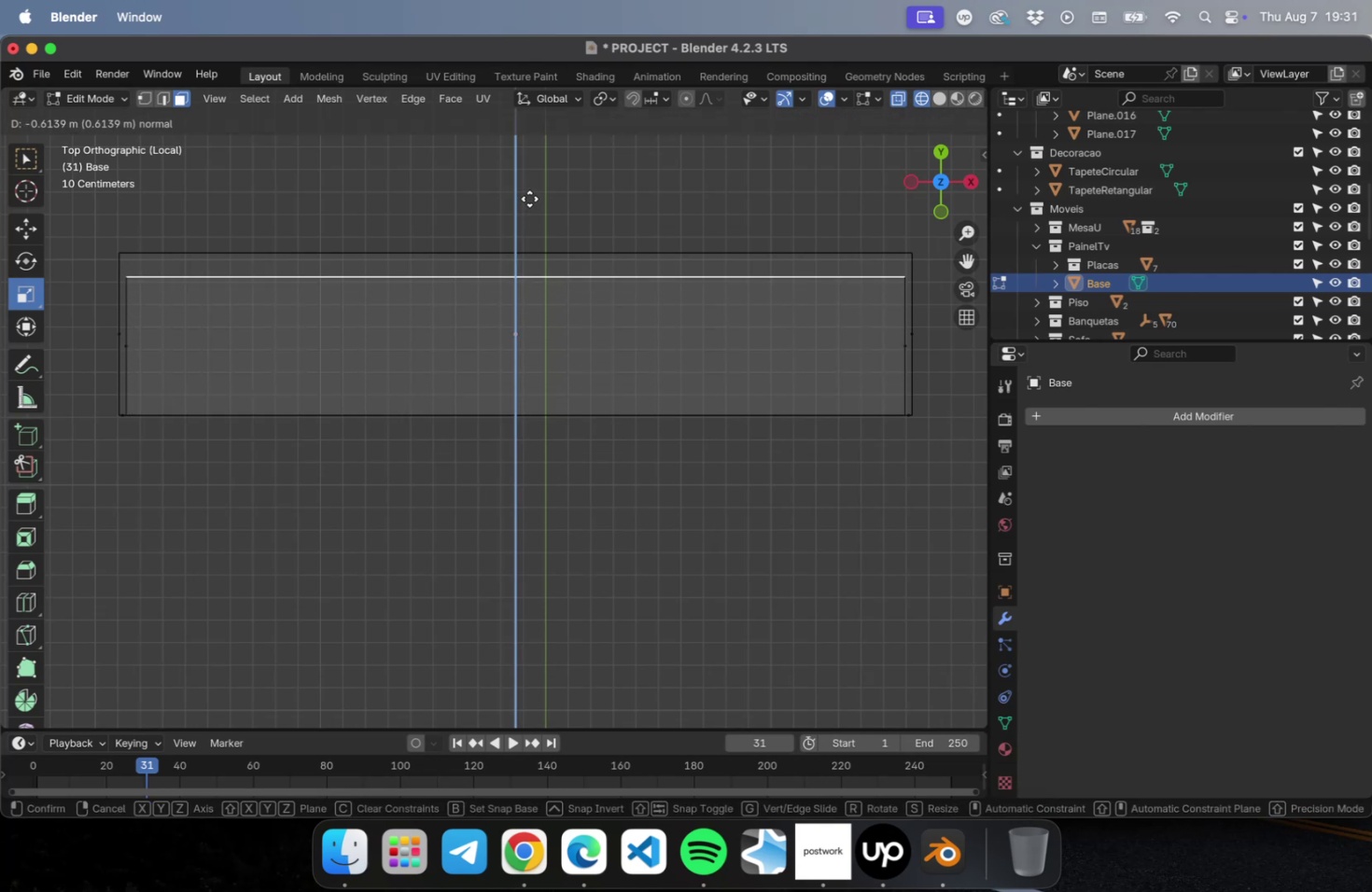 
left_click([529, 199])
 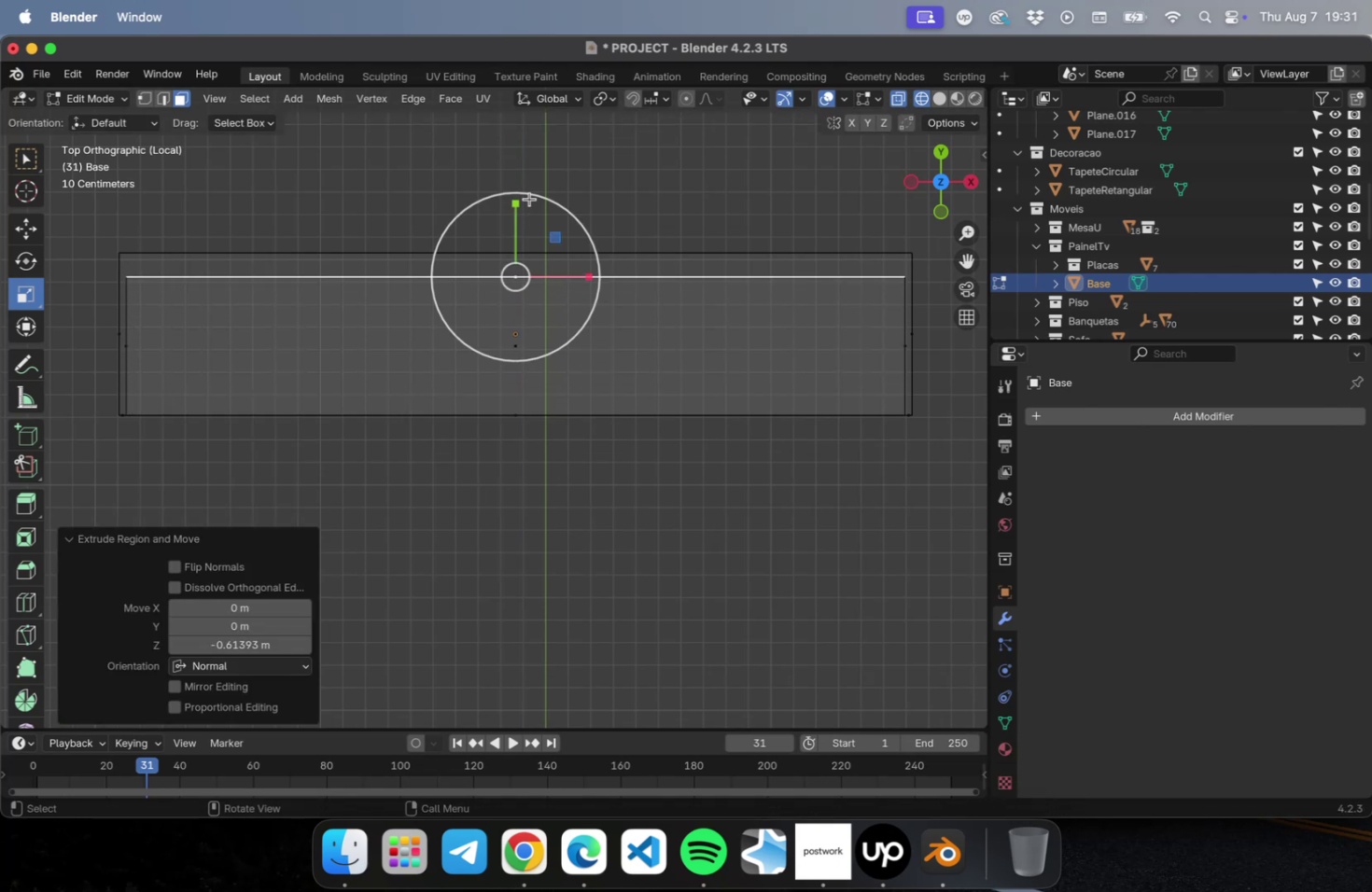 
key(Tab)
 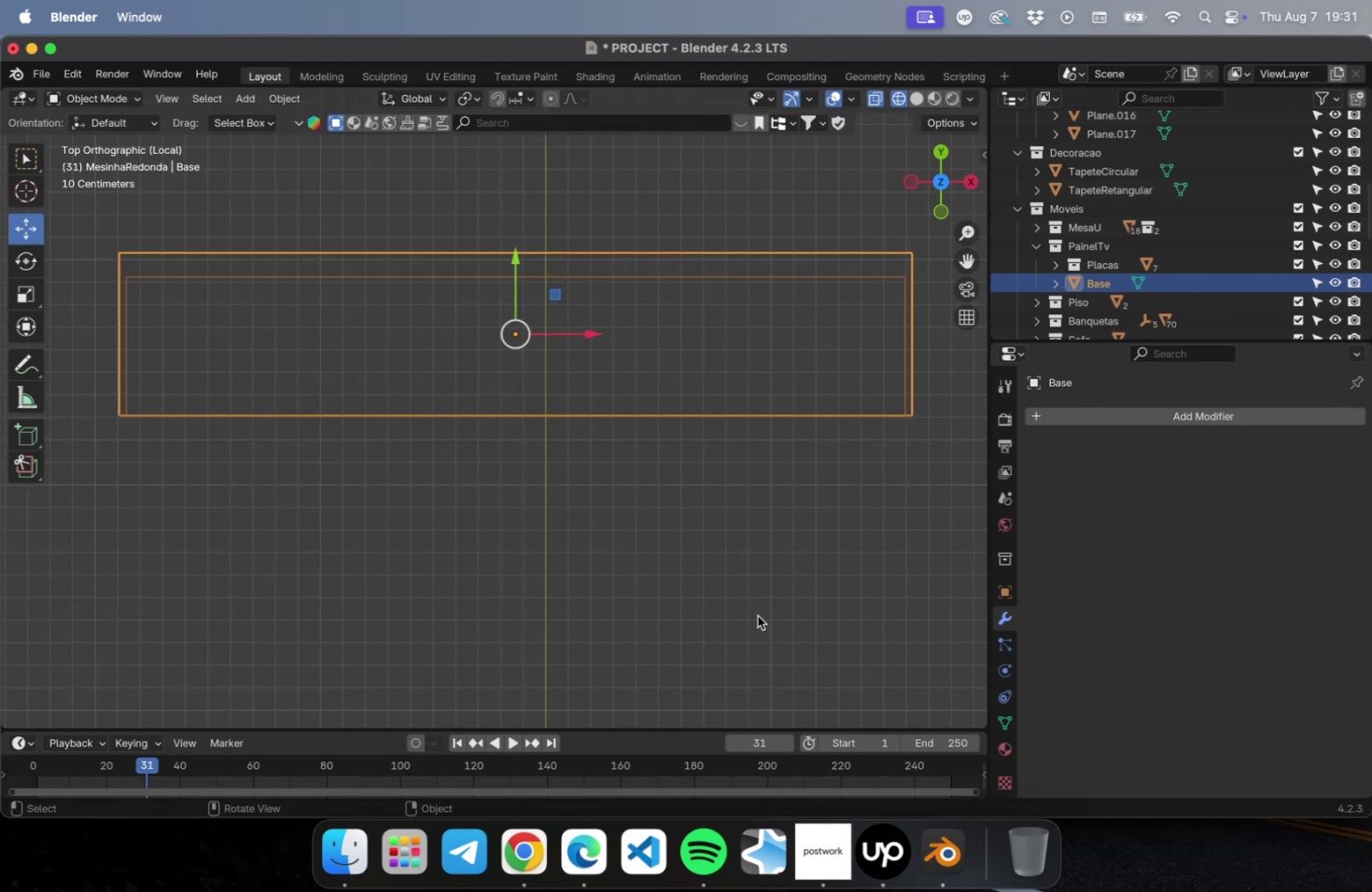 
key(N)
 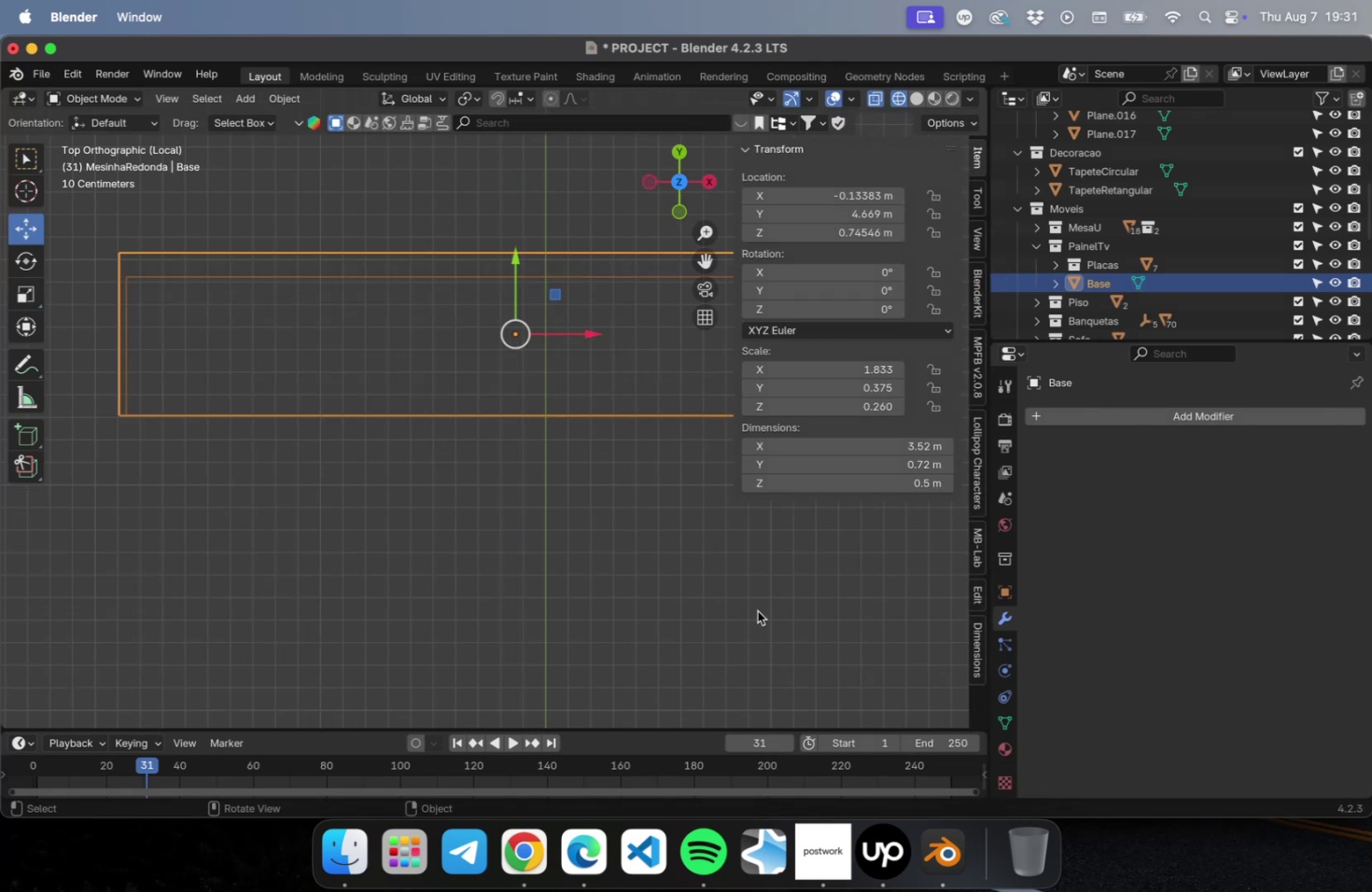 
left_click([903, 444])
 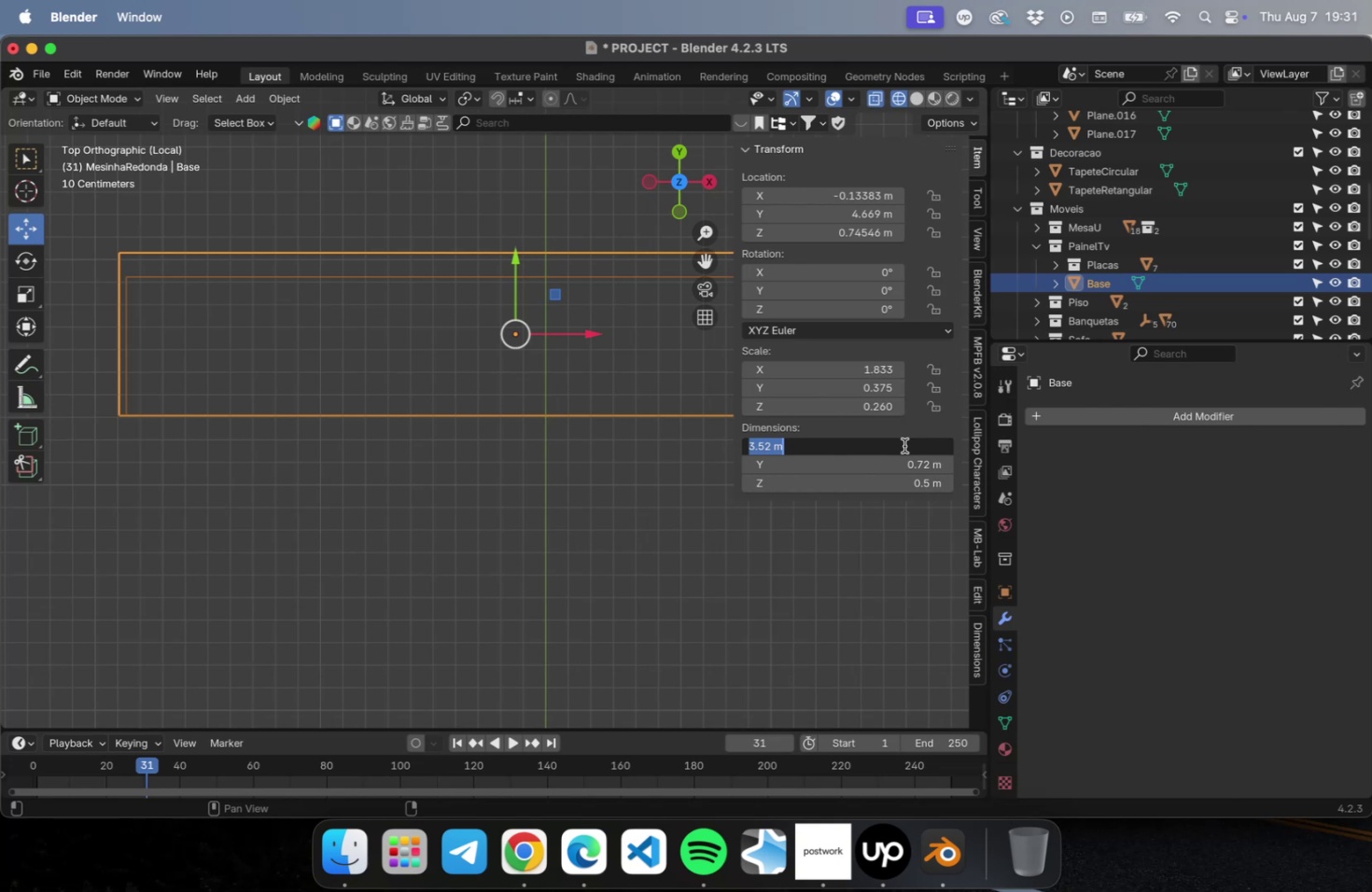 
type(3.5)
key(Tab)
type(0.35)
 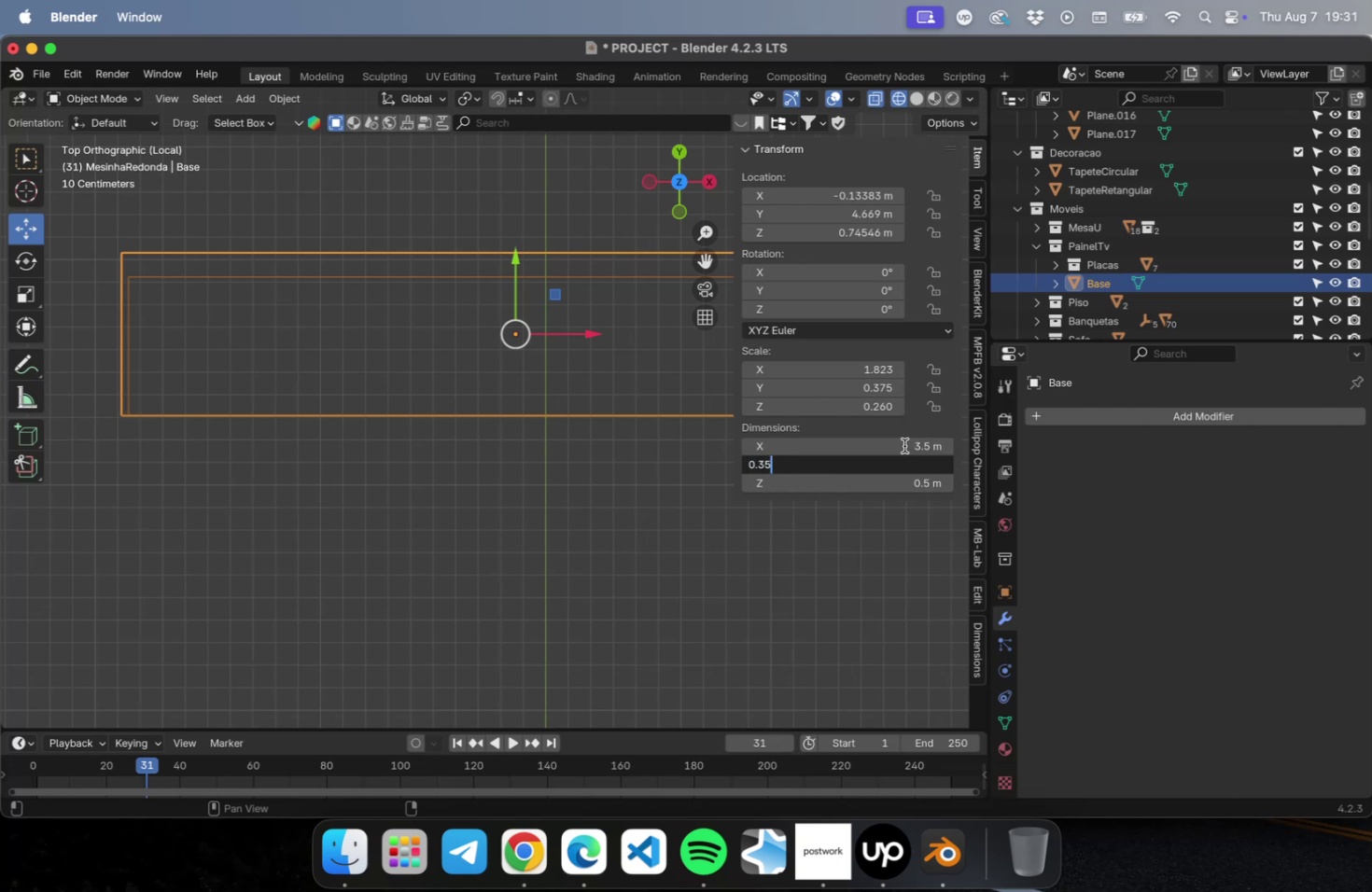 
key(Enter)
 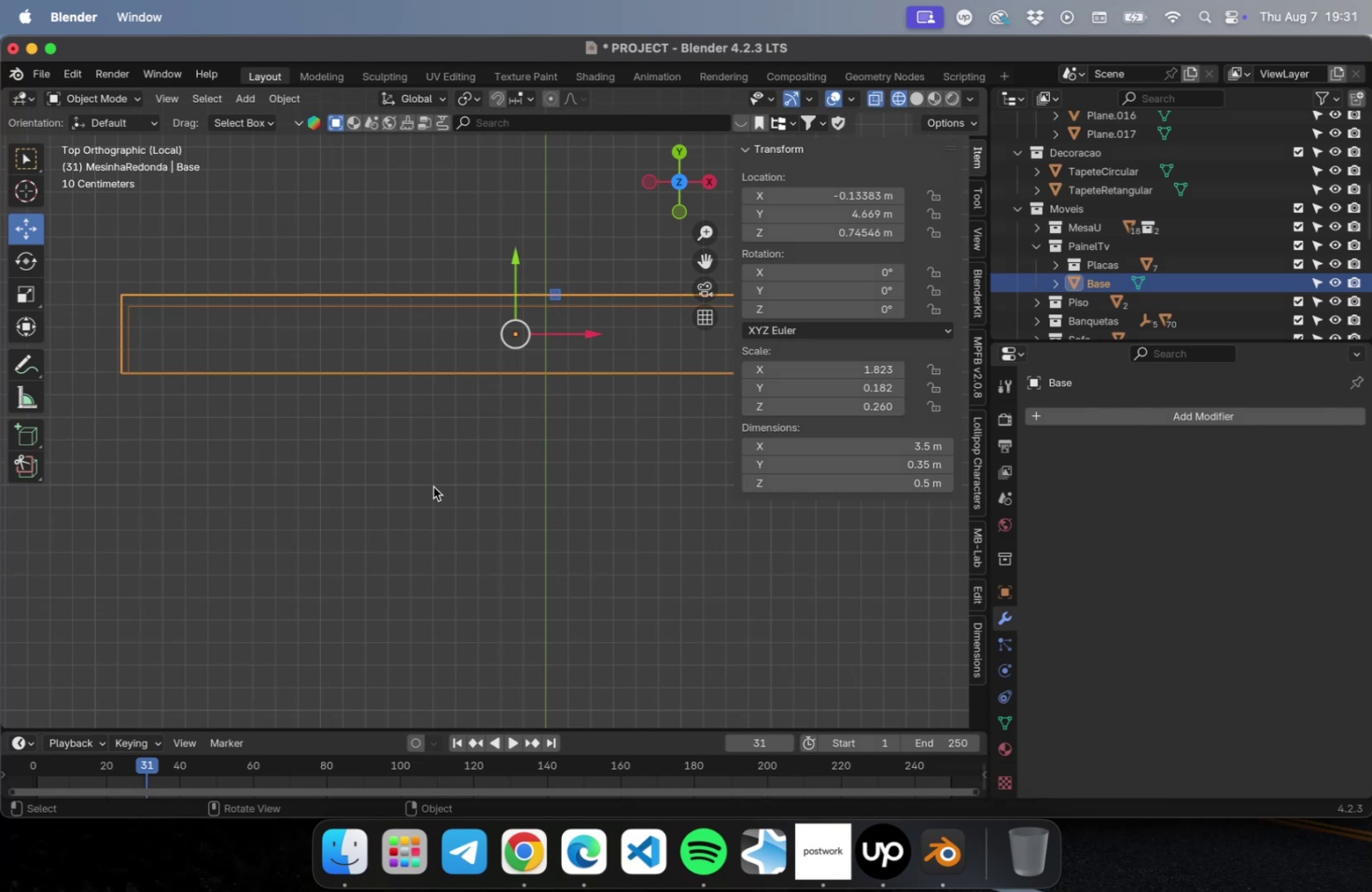 
left_click([431, 490])
 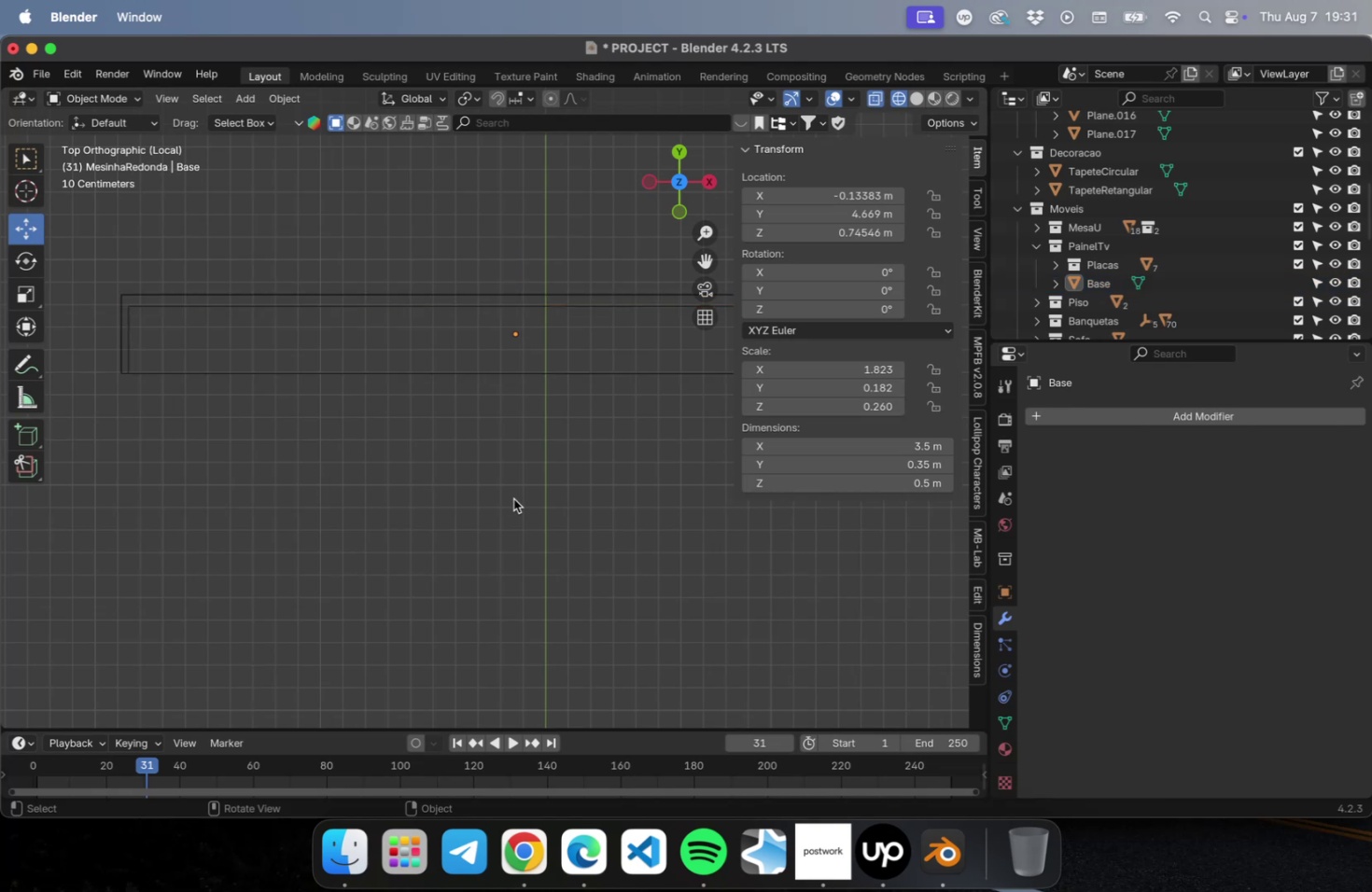 
key(Tab)
 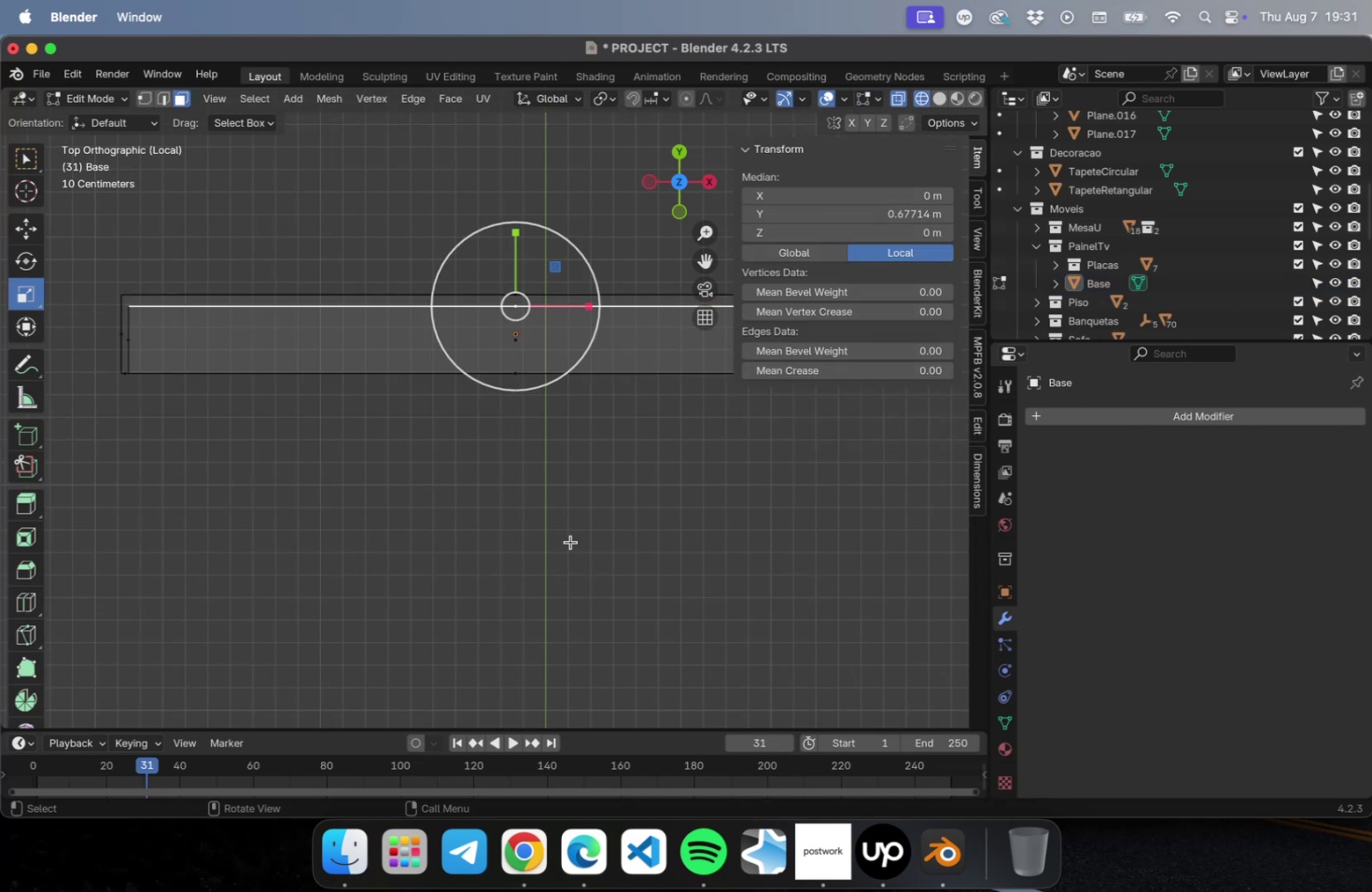 
key(Tab)
 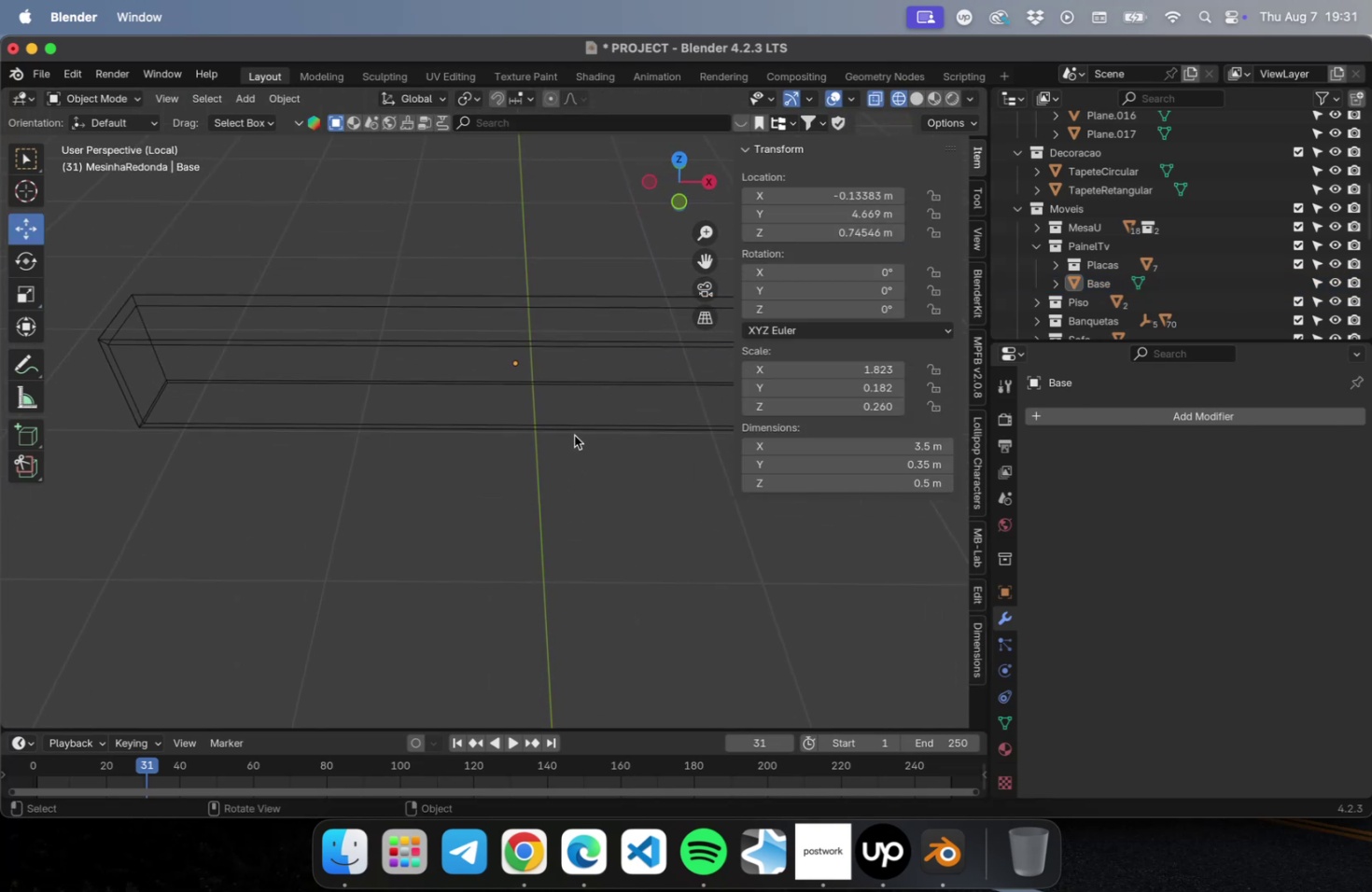 
key(Tab)
 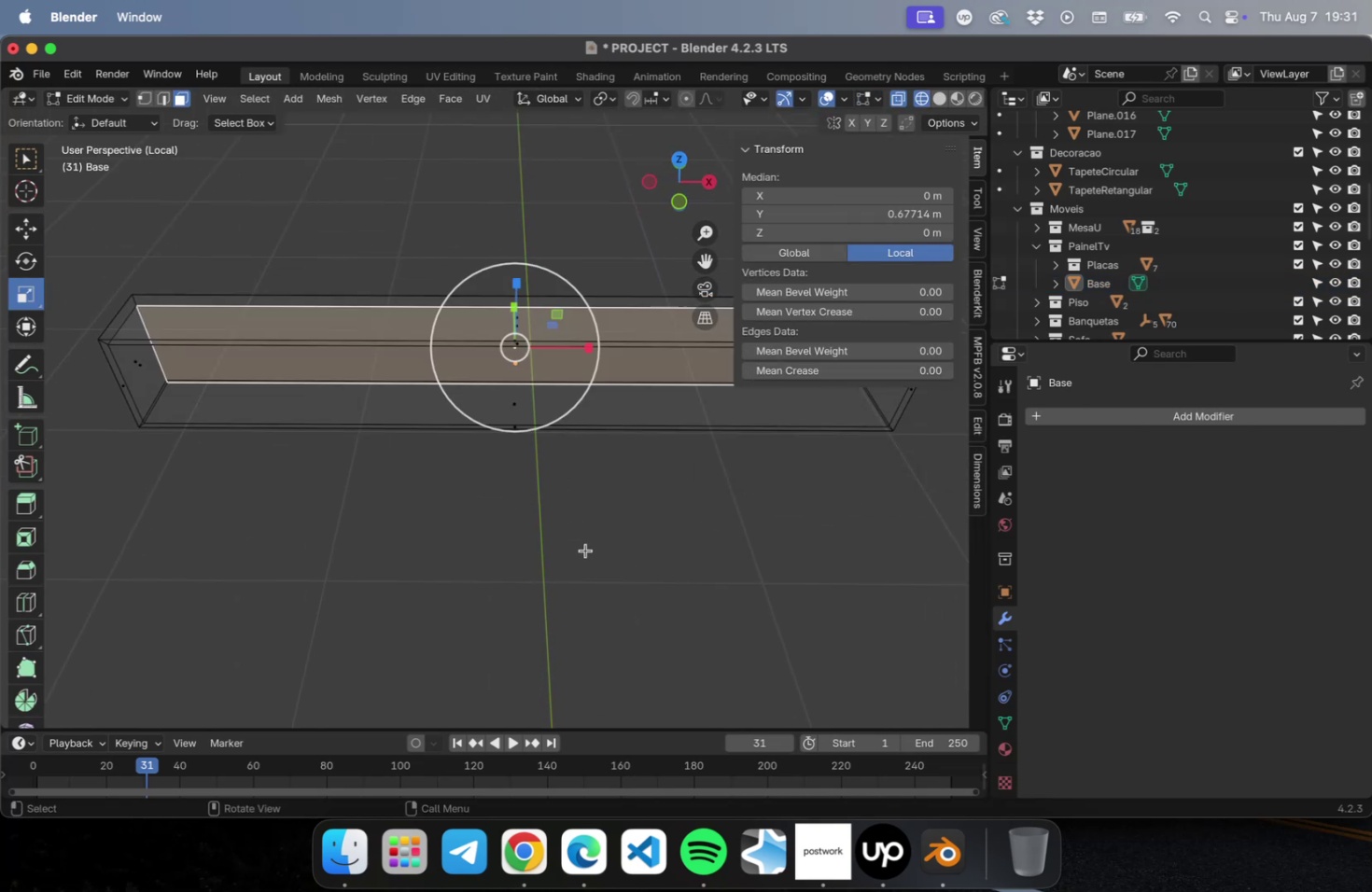 
key(Tab)
 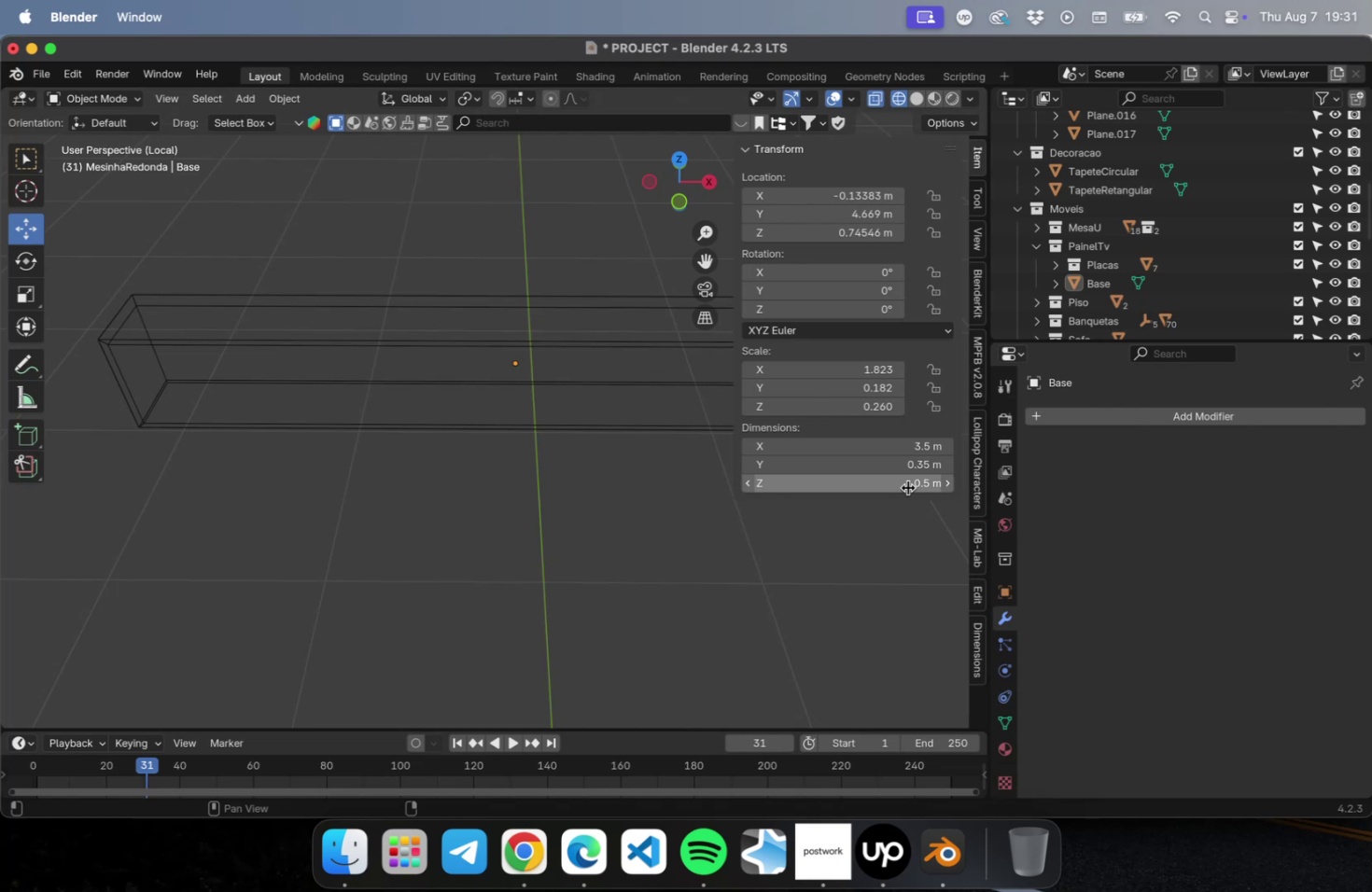 
left_click([907, 487])
 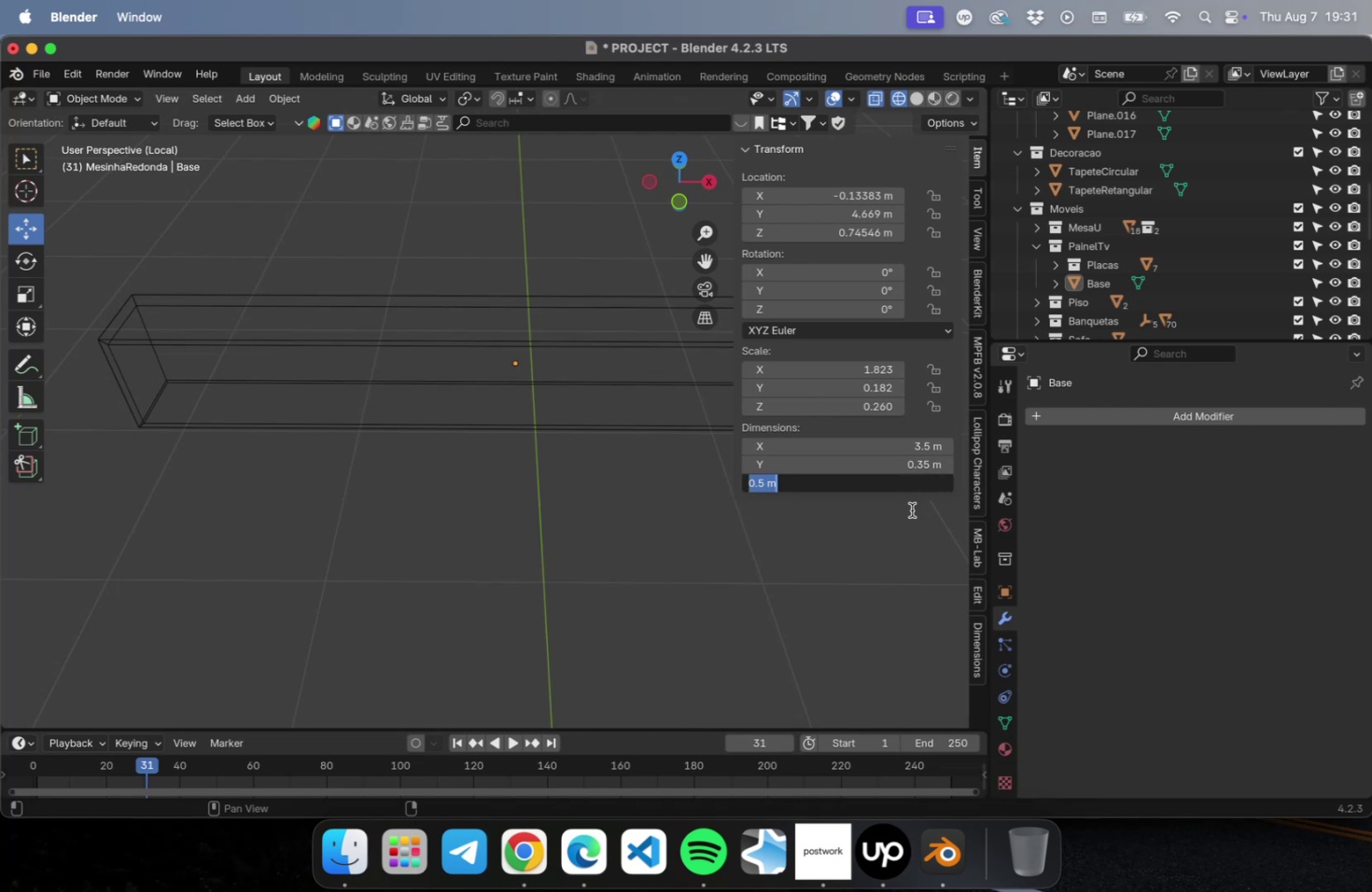 
type(0.30)
 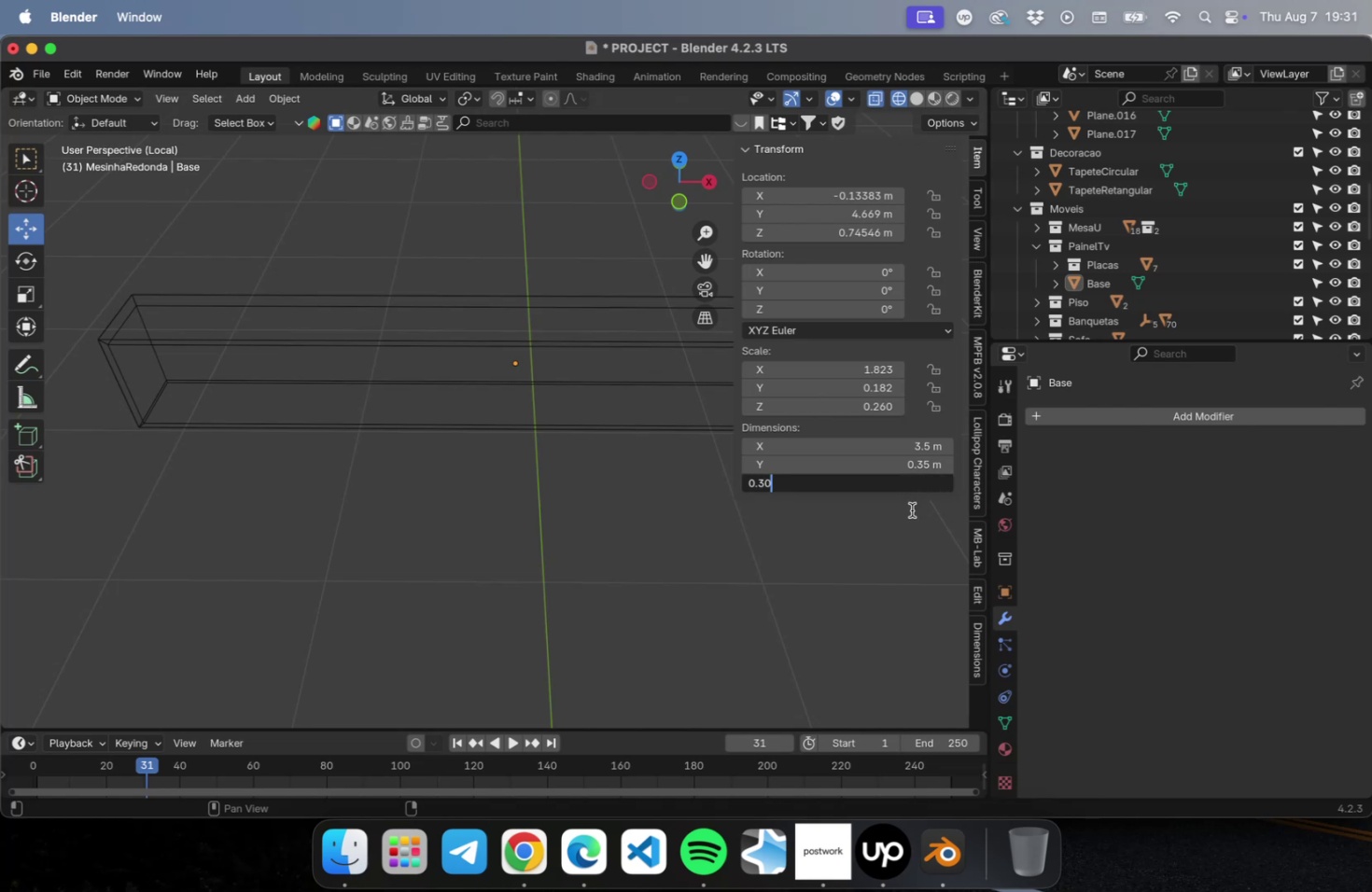 
key(Enter)
 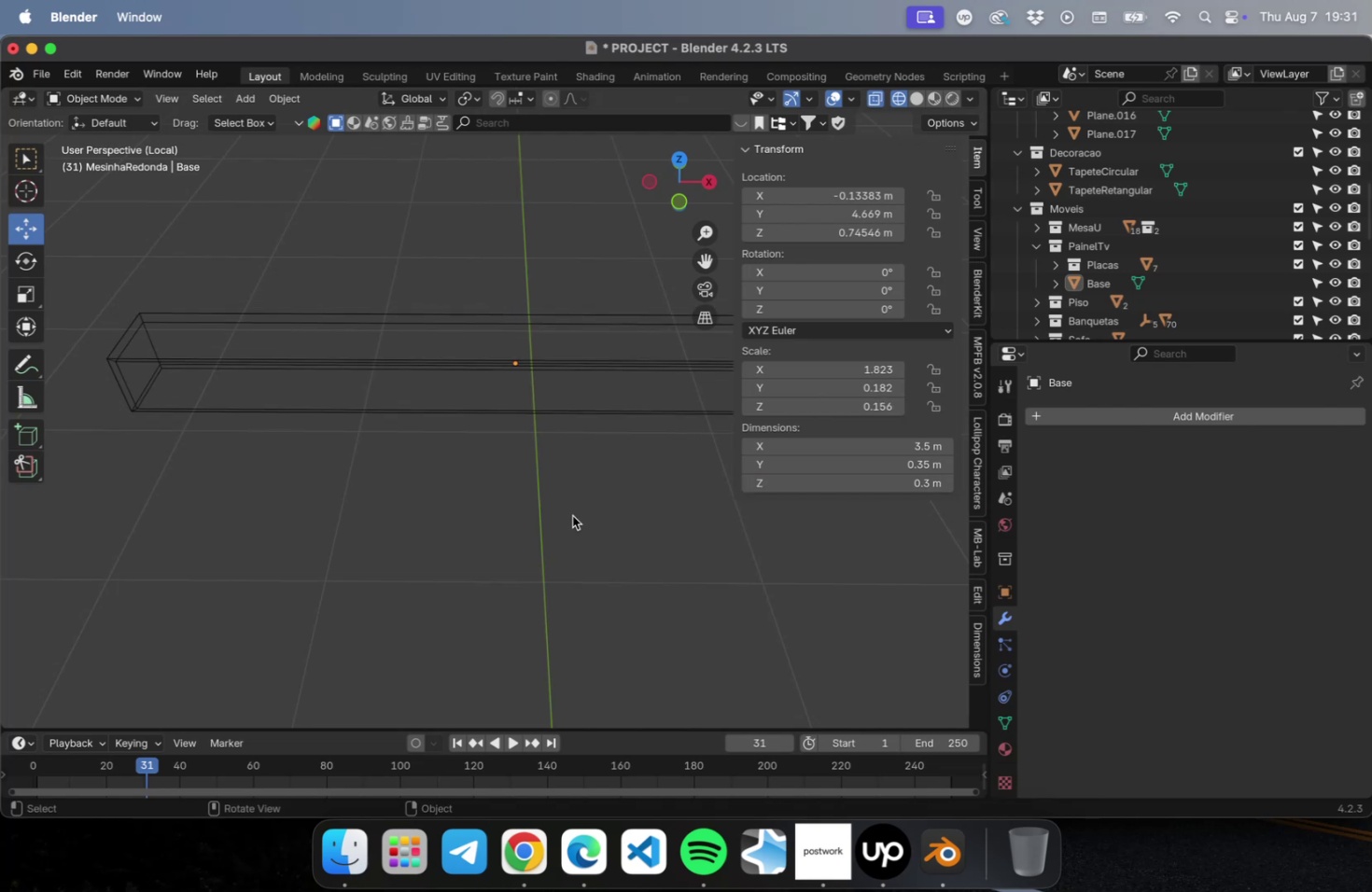 
key(Tab)
 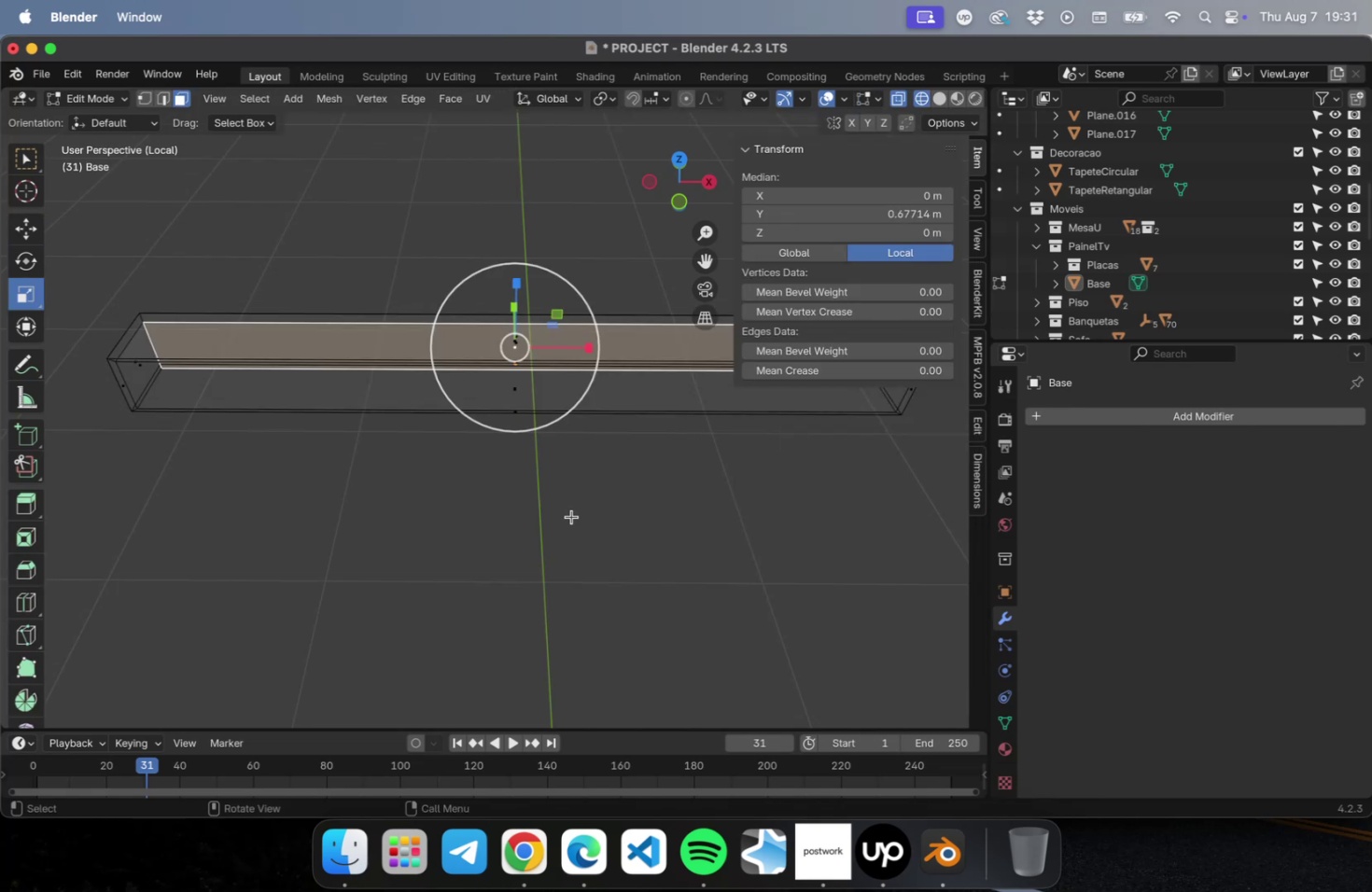 
left_click([571, 516])
 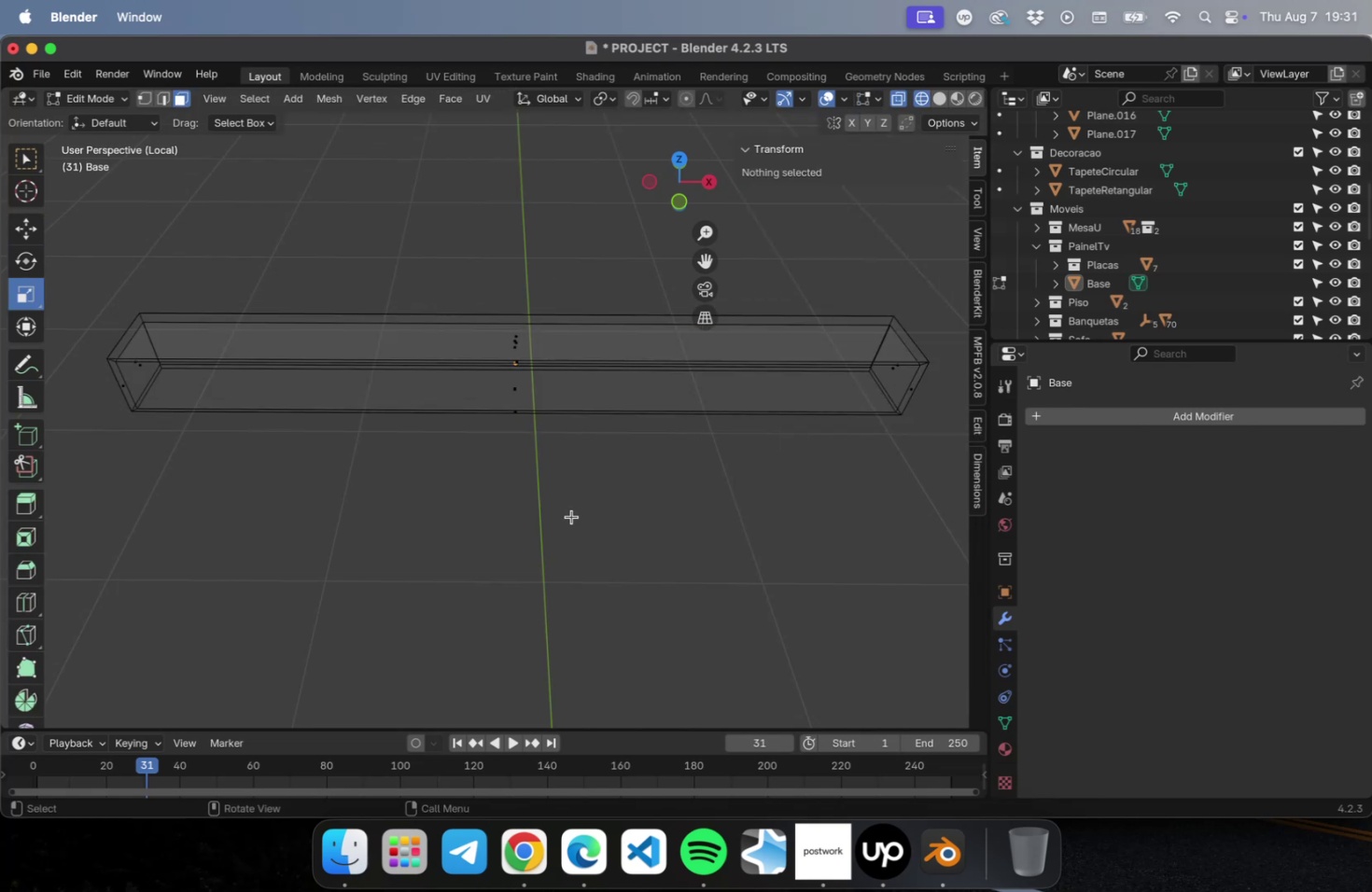 
key(Tab)
 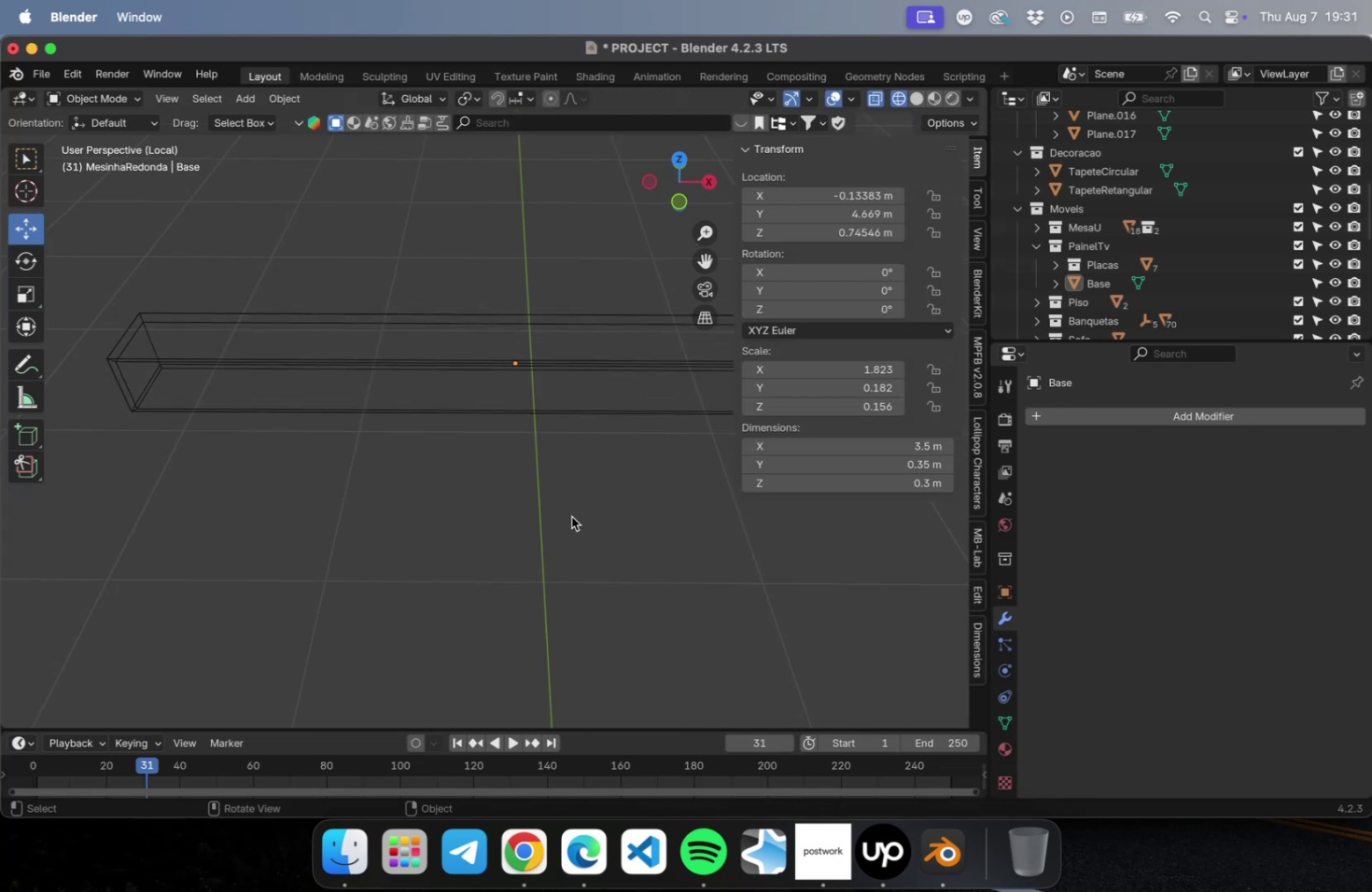 
key(Tab)
 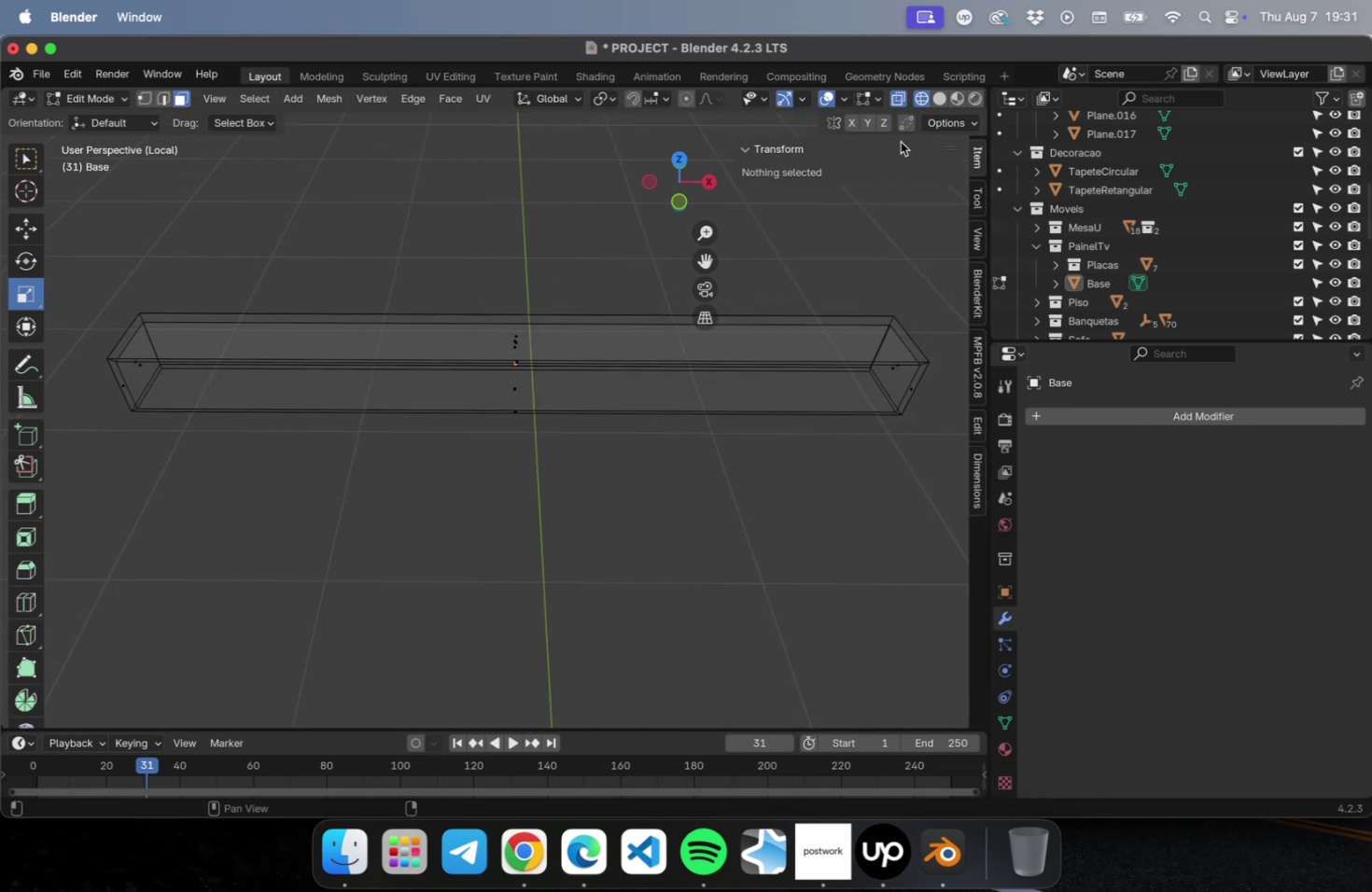 
key(Tab)
 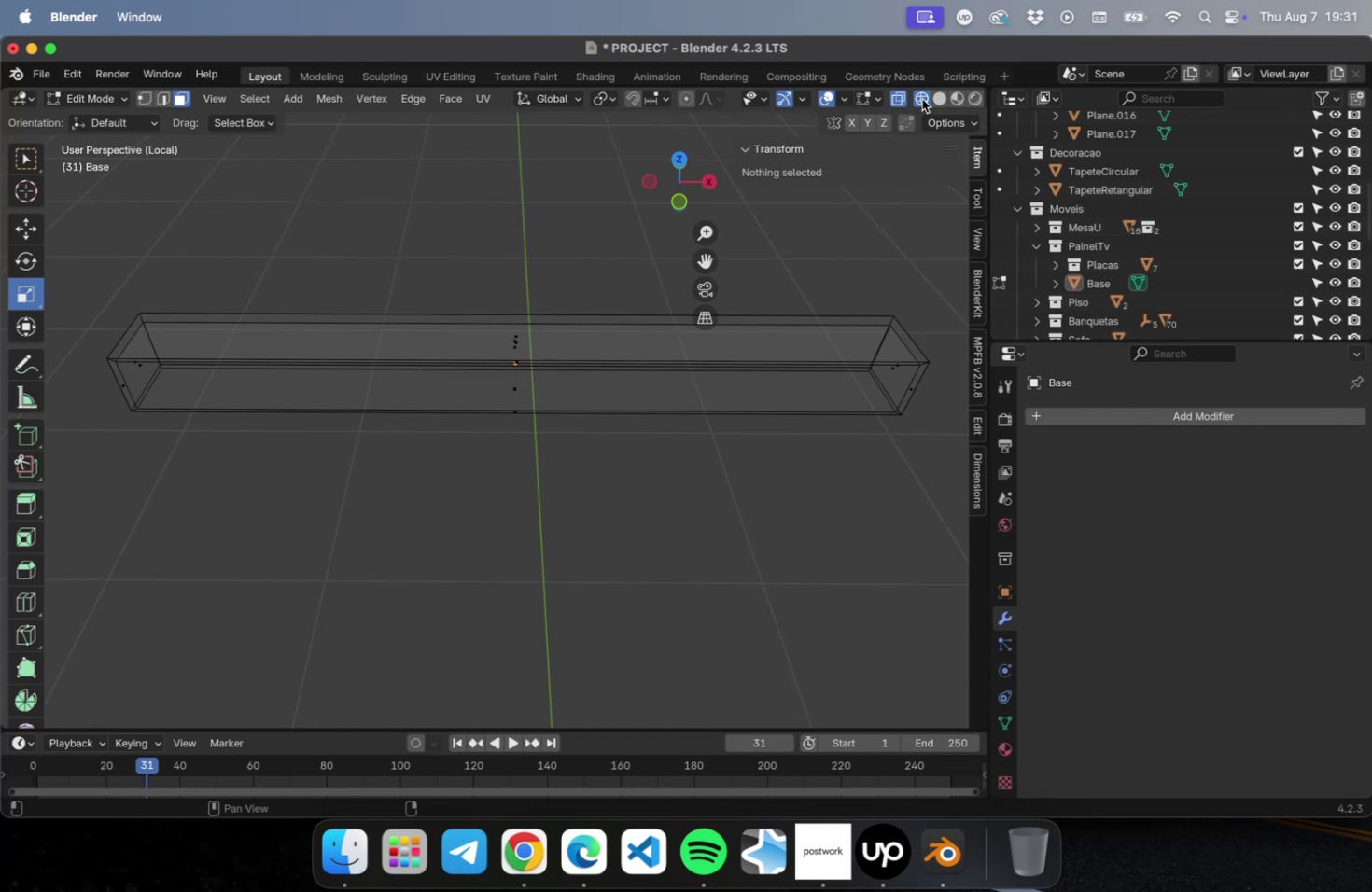 
left_click([933, 102])
 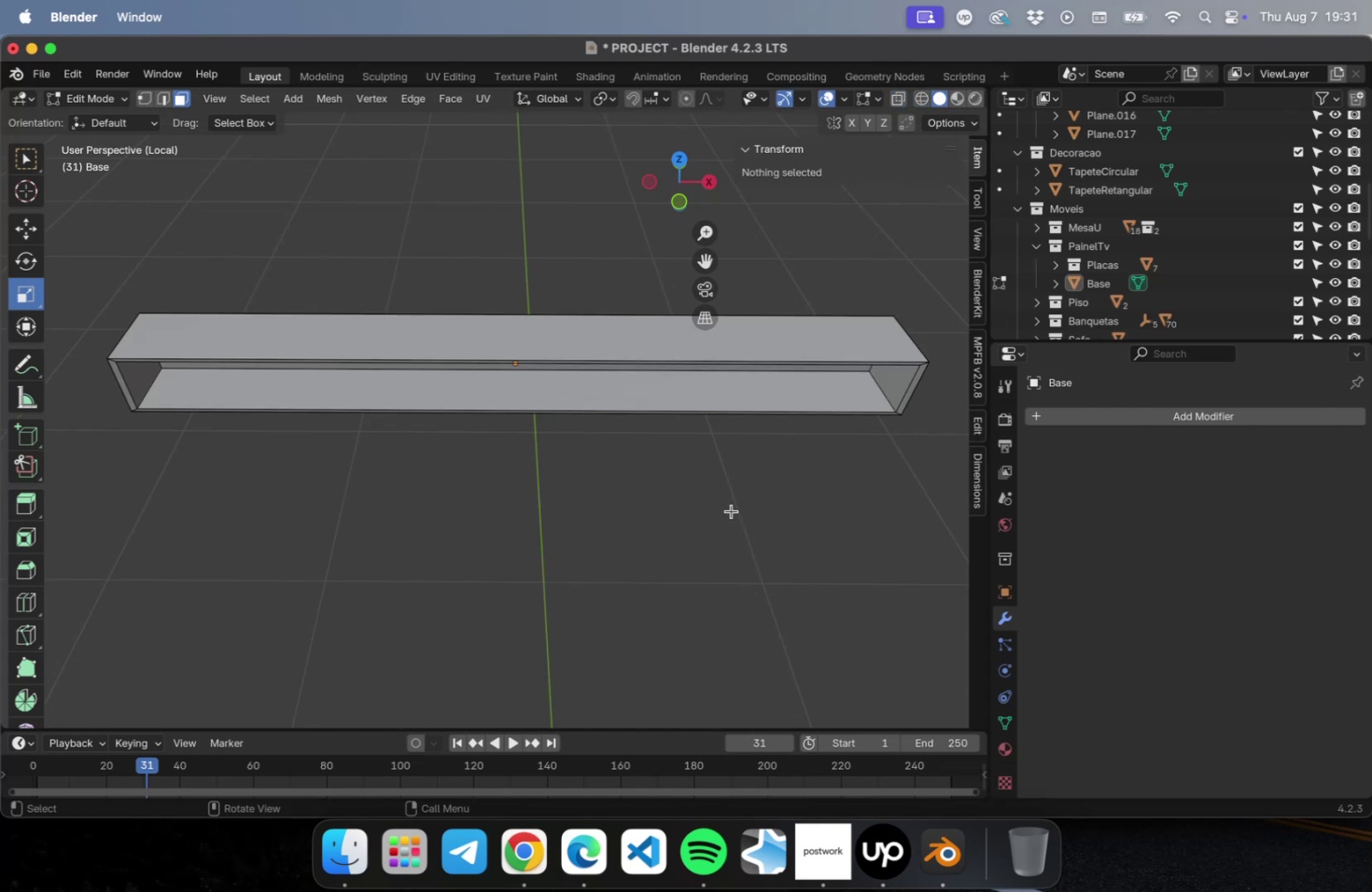 
key(Tab)
 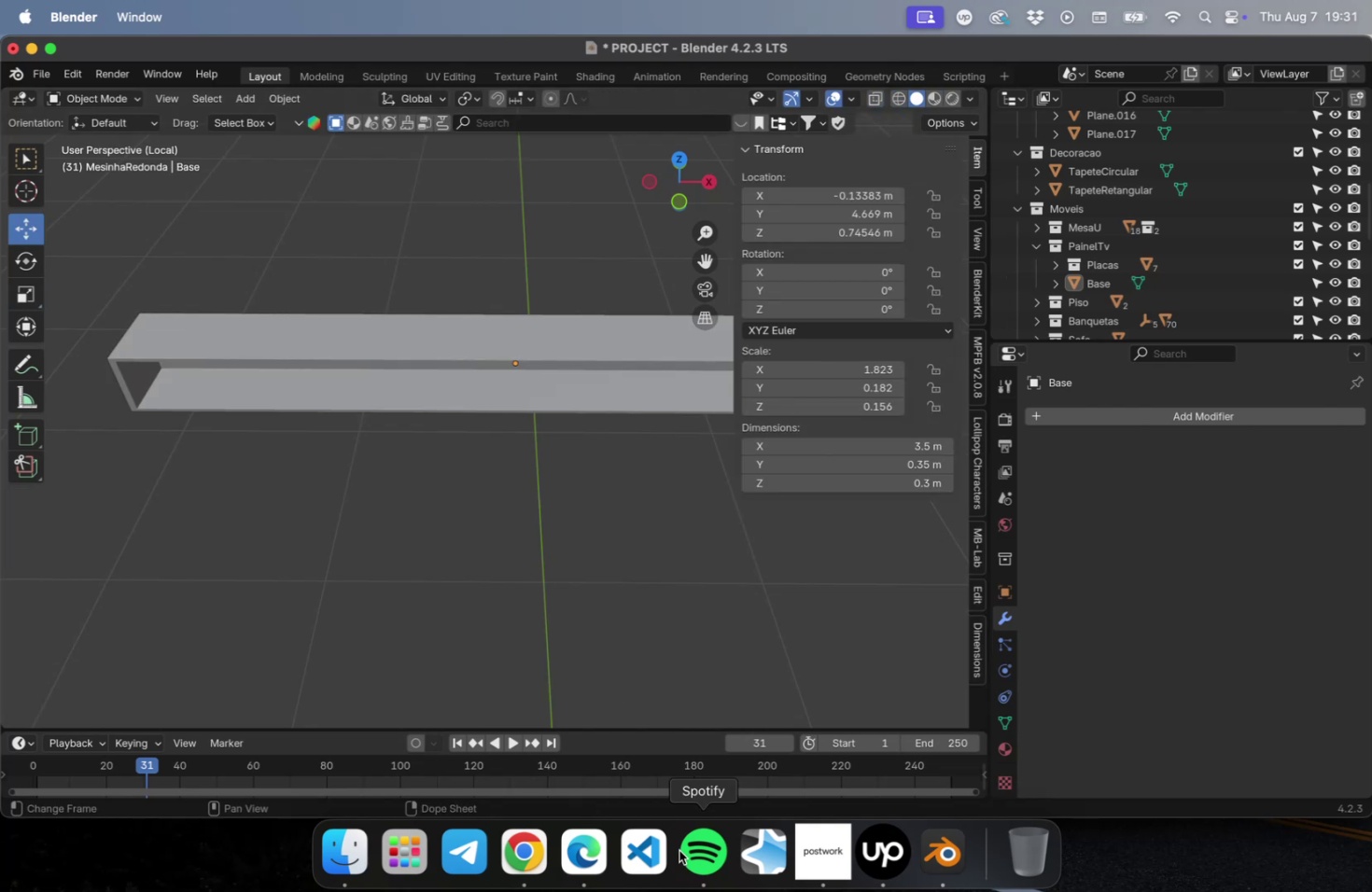 
left_click([891, 849])
 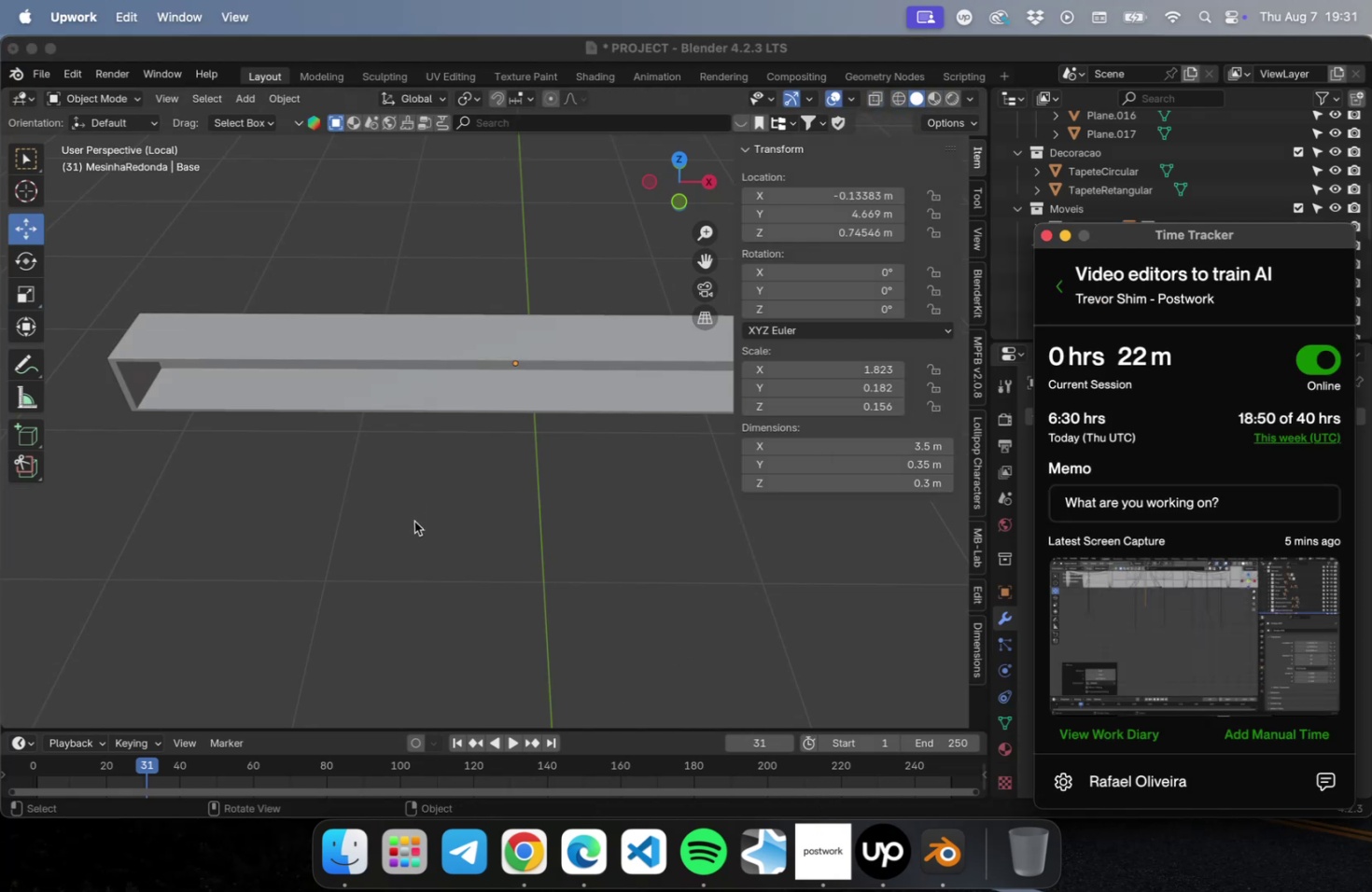 
left_click([414, 523])
 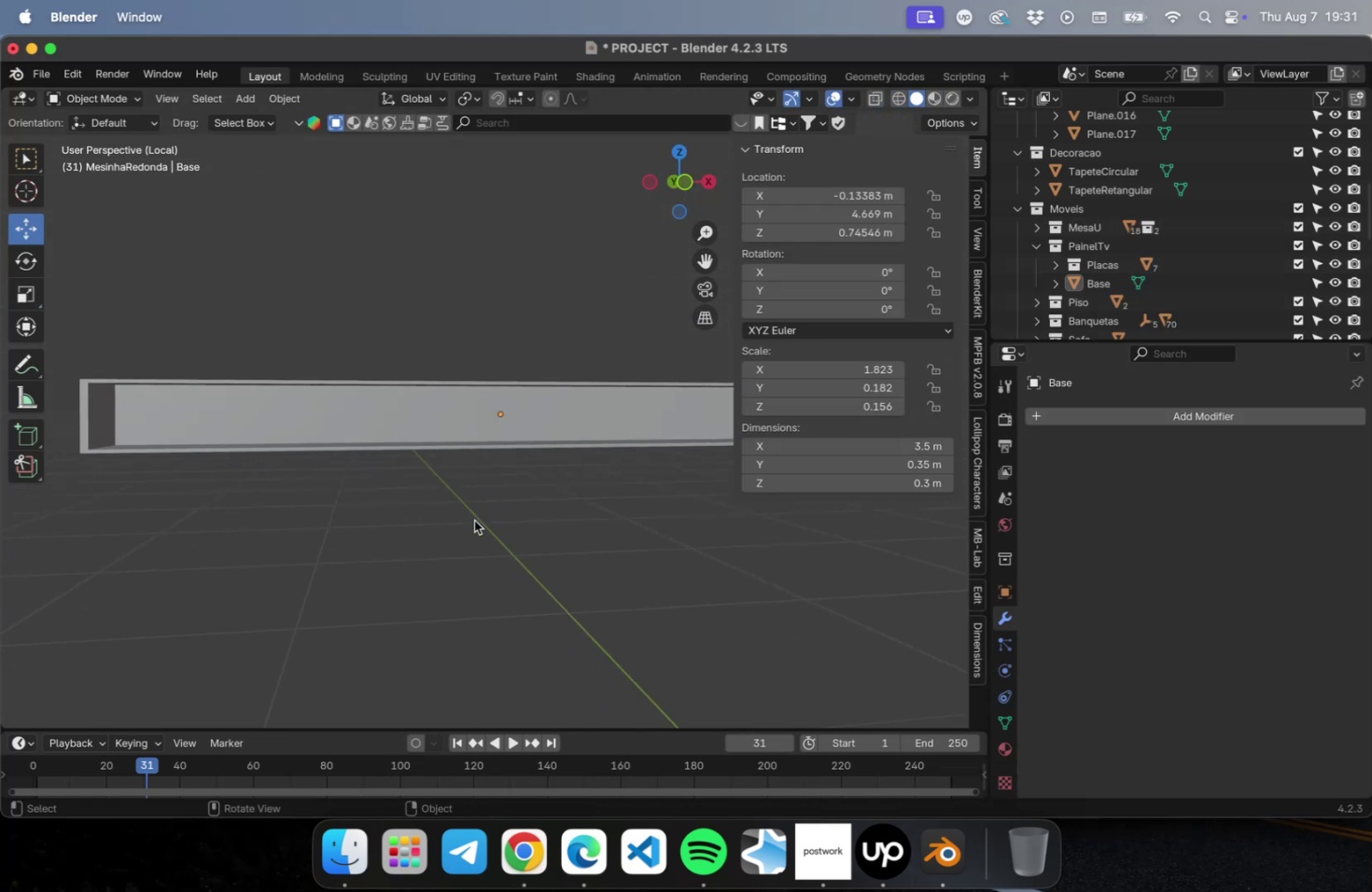 
key(NumLock)
 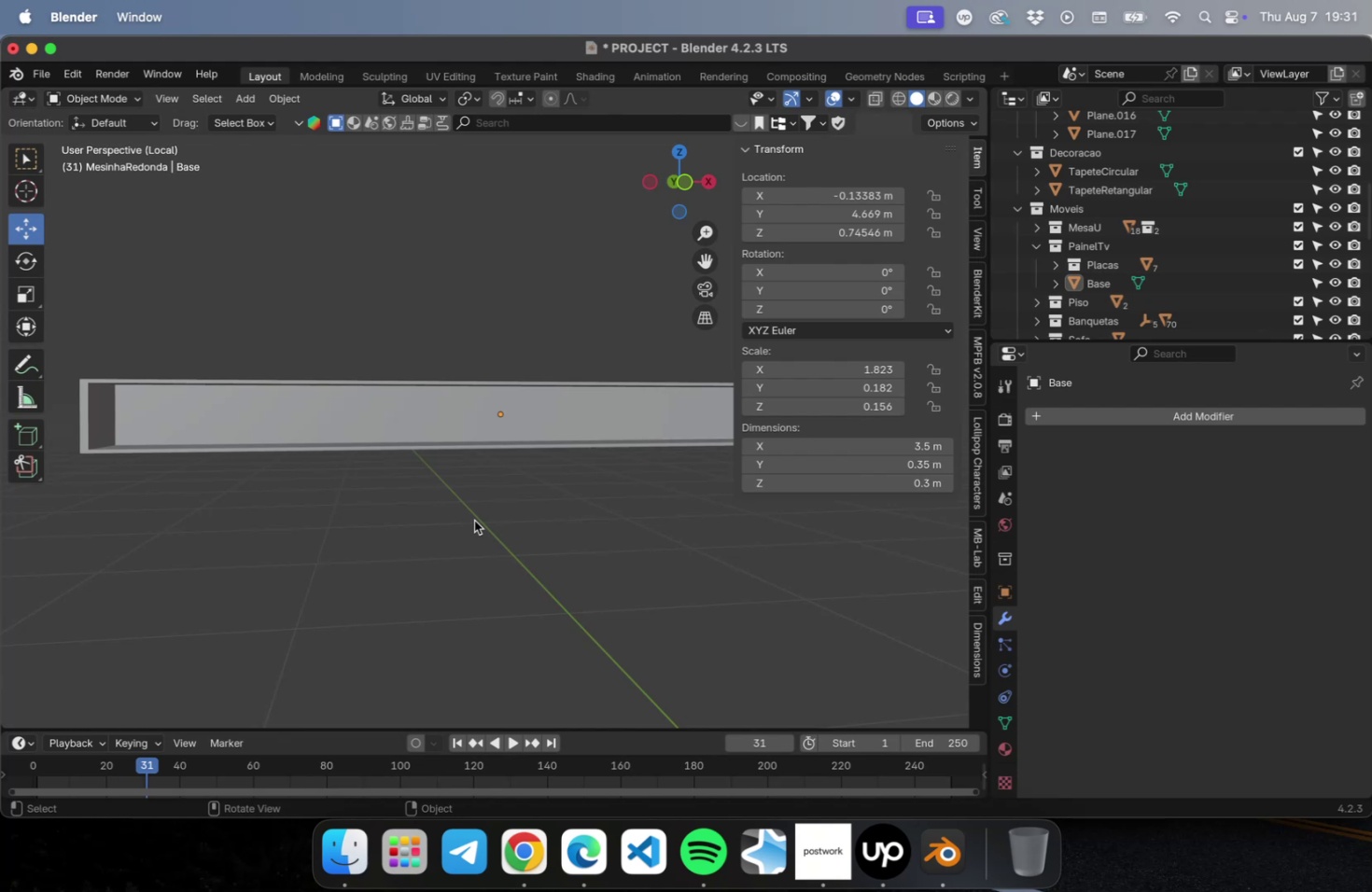 
key(NumpadDivide)
 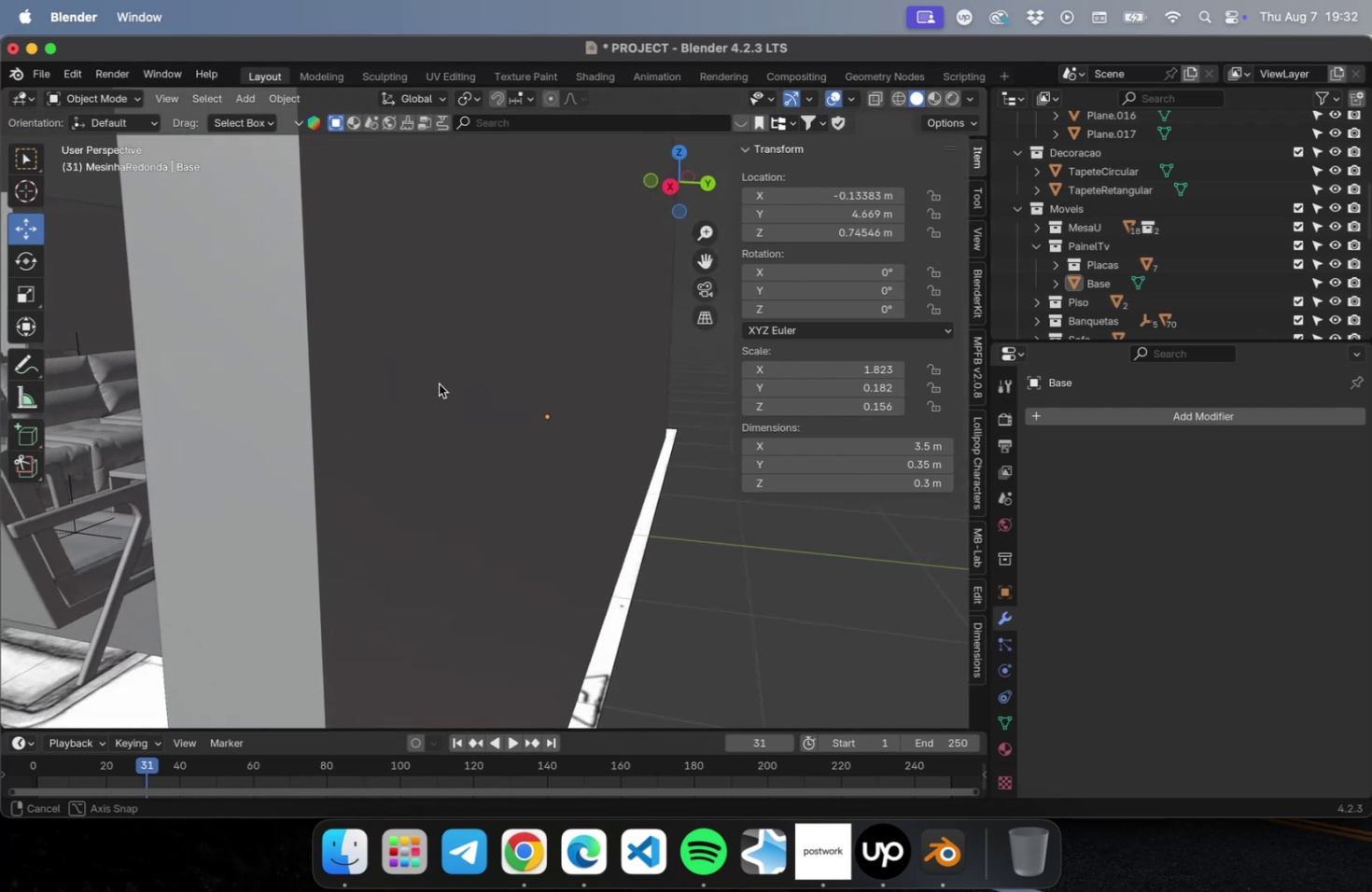 
wait(6.99)
 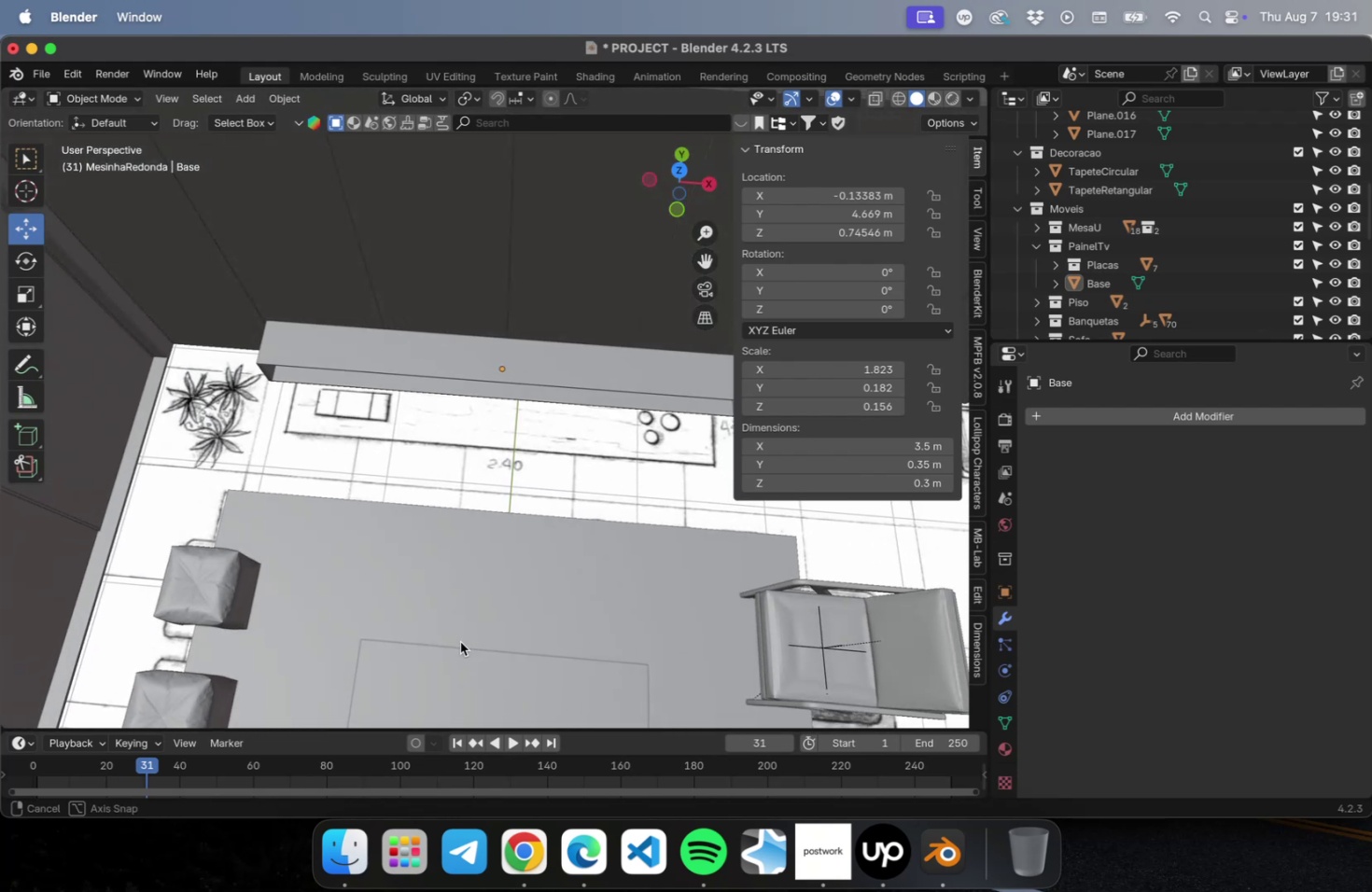 
left_click([527, 452])
 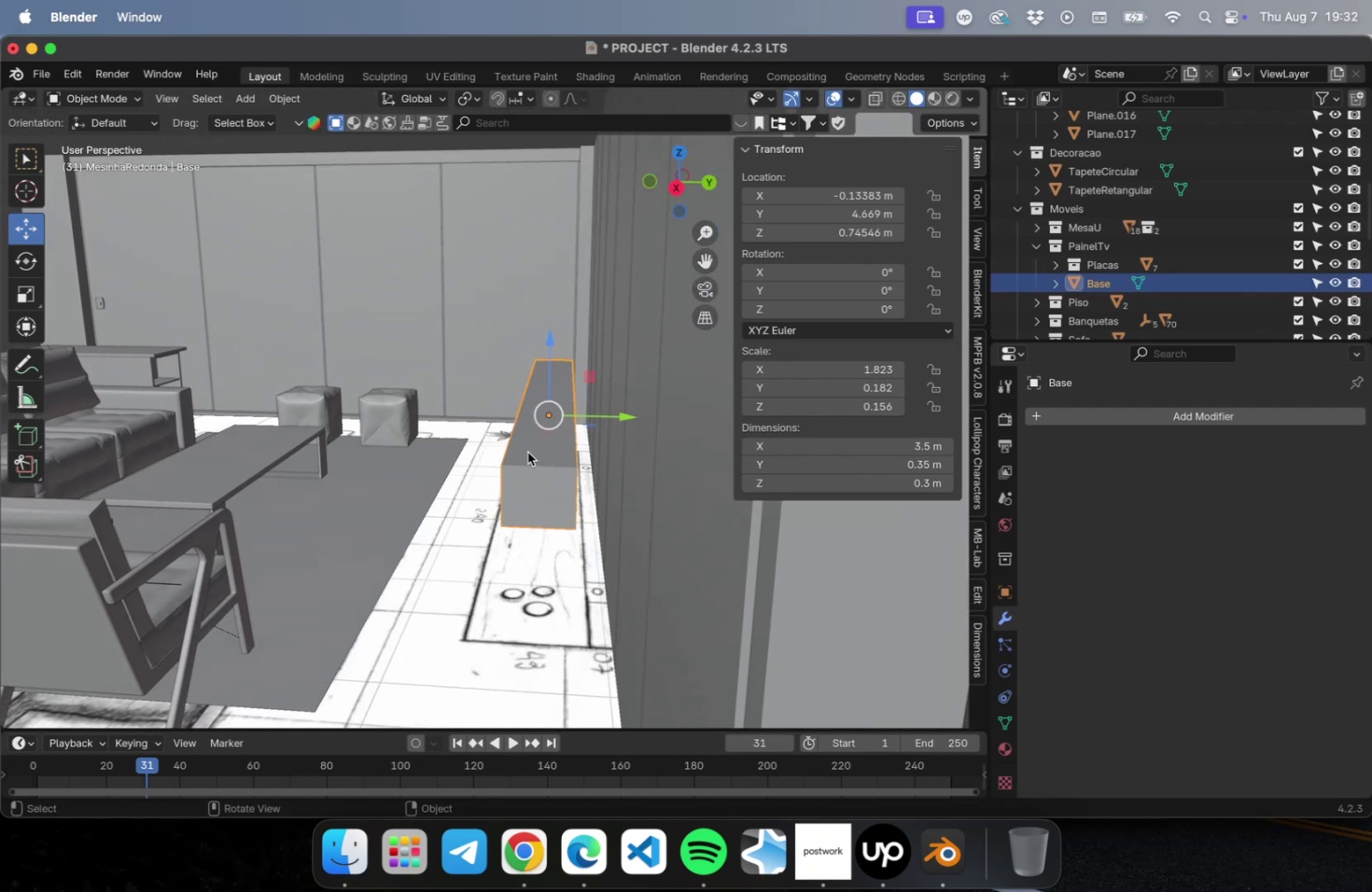 
key(NumLock)
 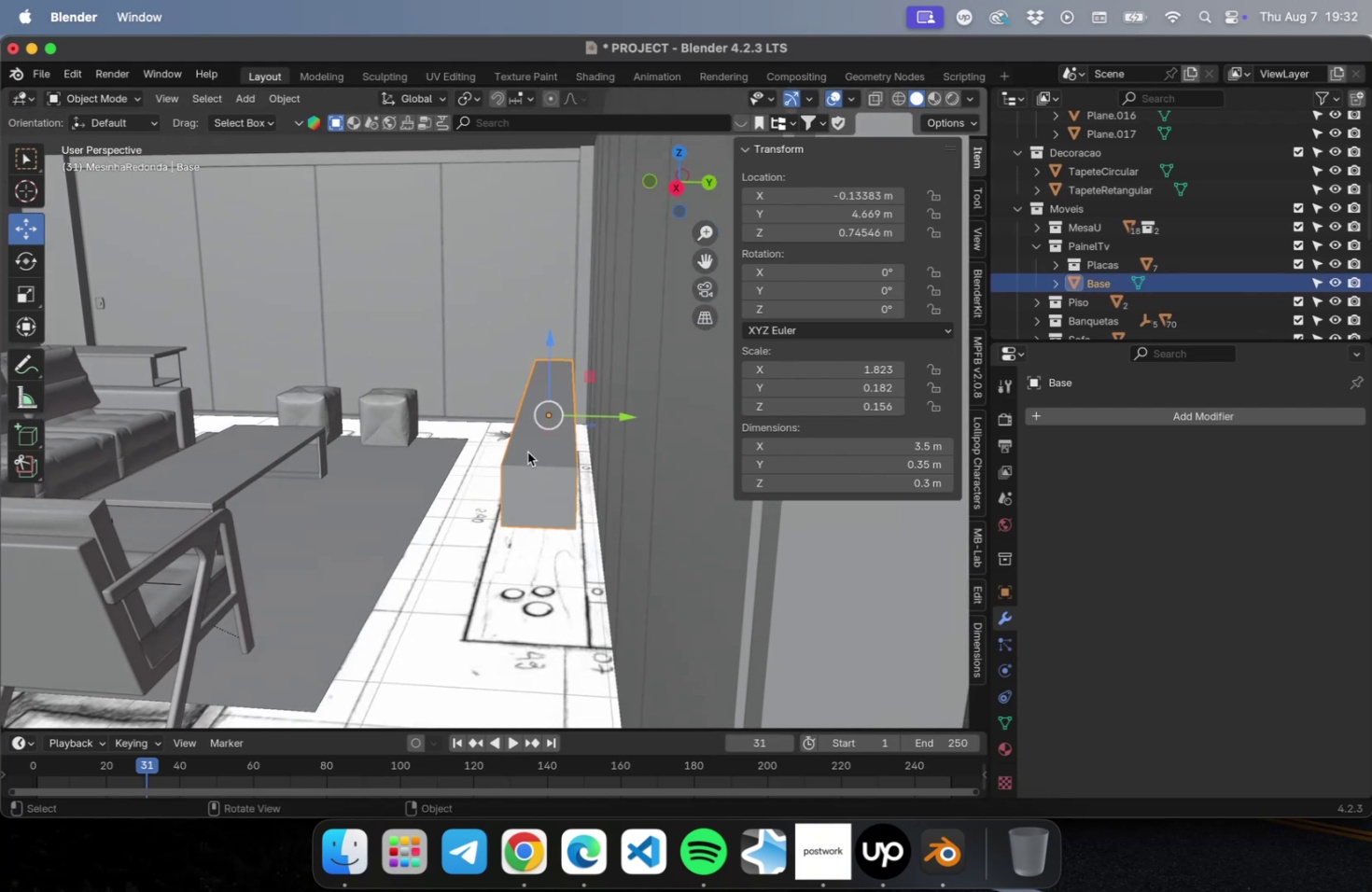 
key(NumpadDivide)
 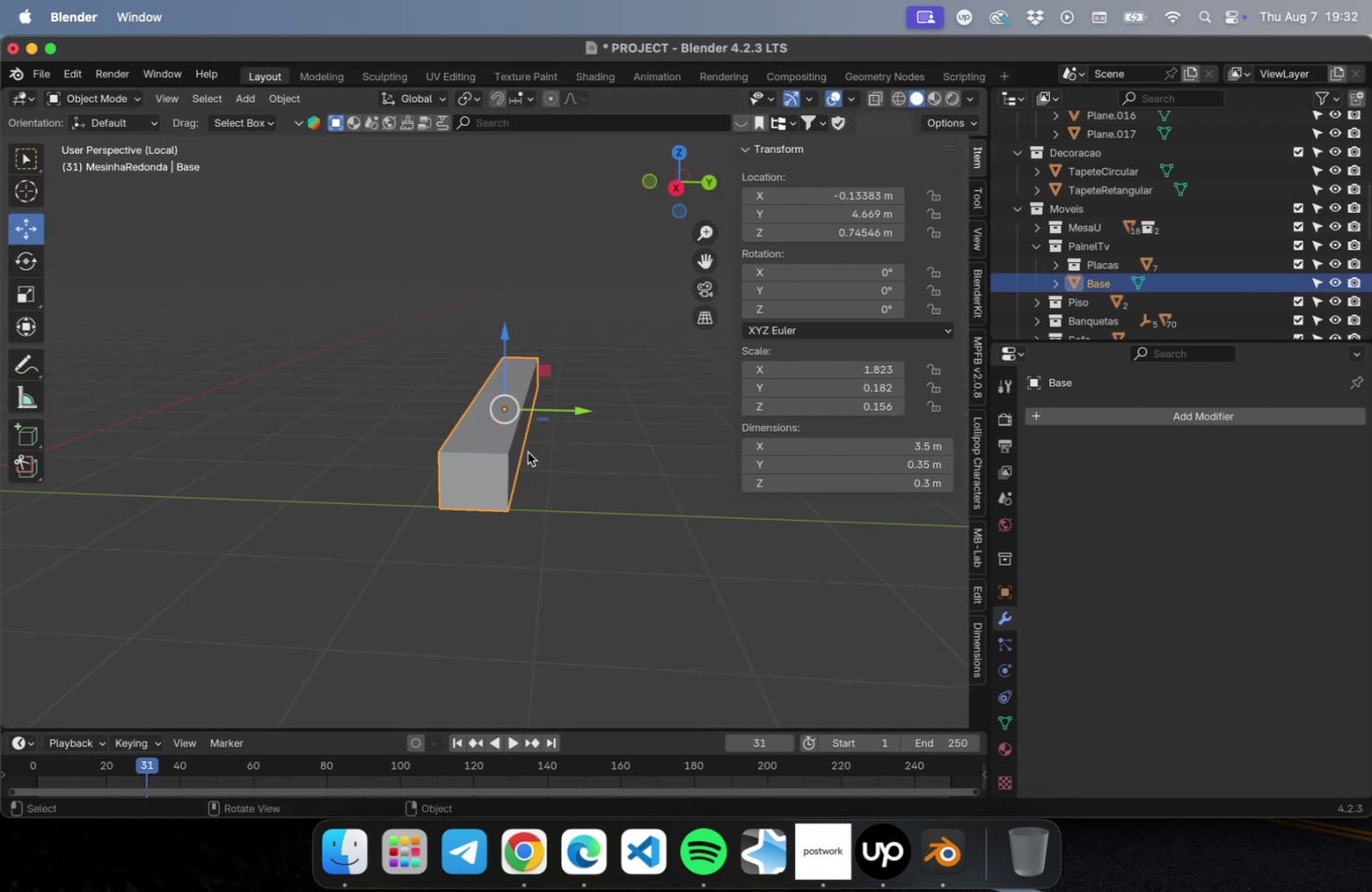 
key(NumLock)
 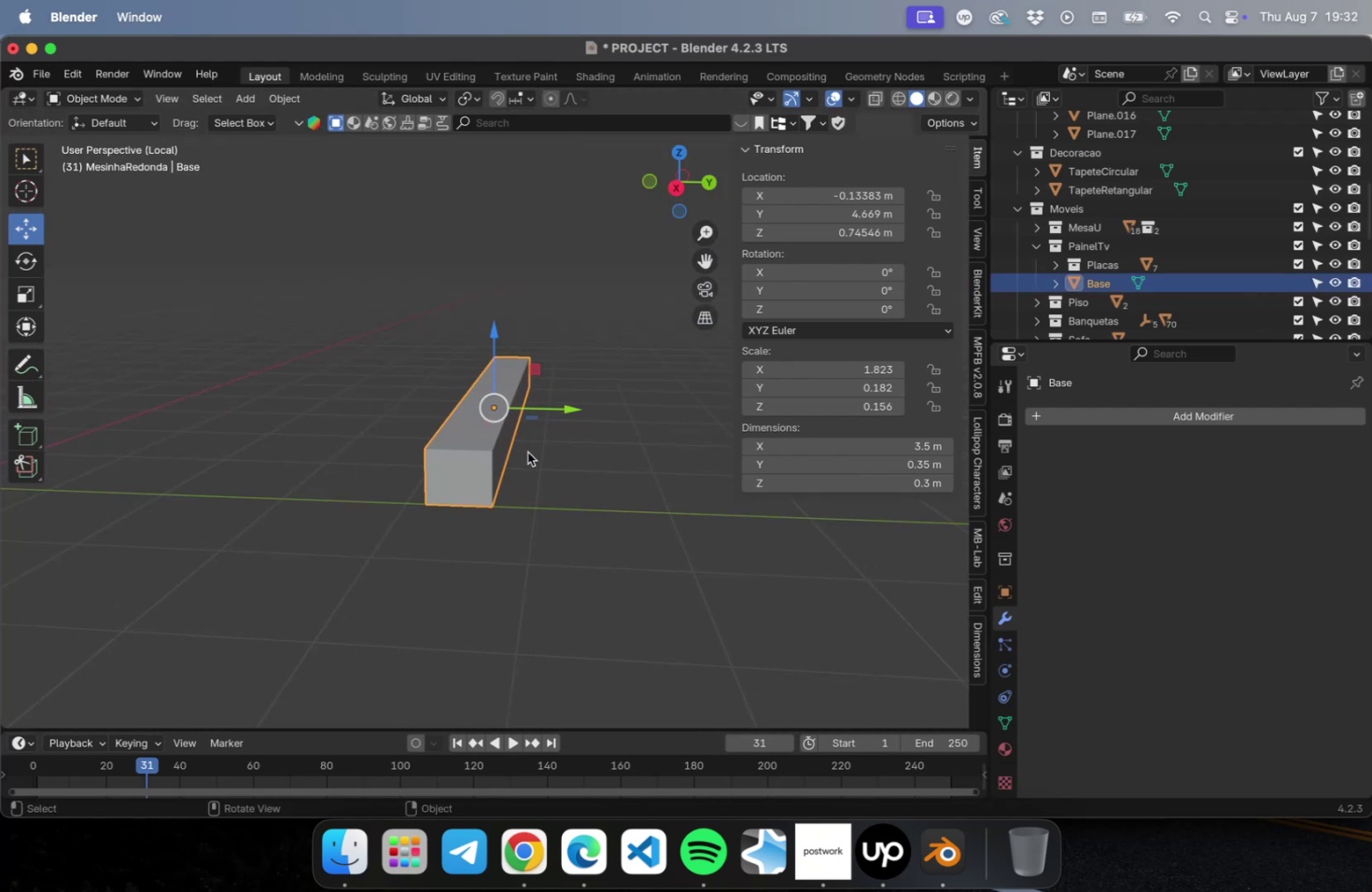 
key(Numpad1)
 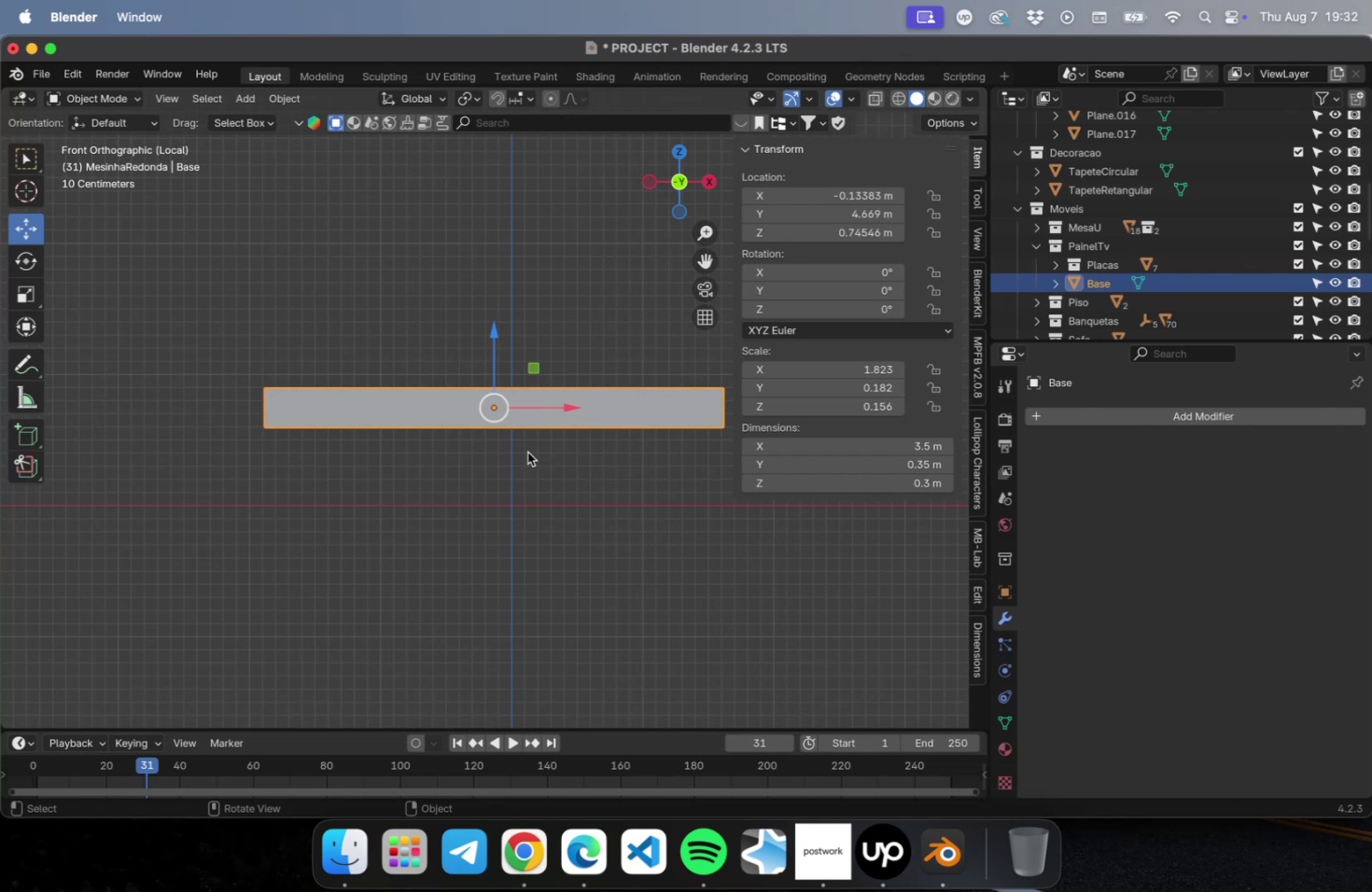 
wait(5.31)
 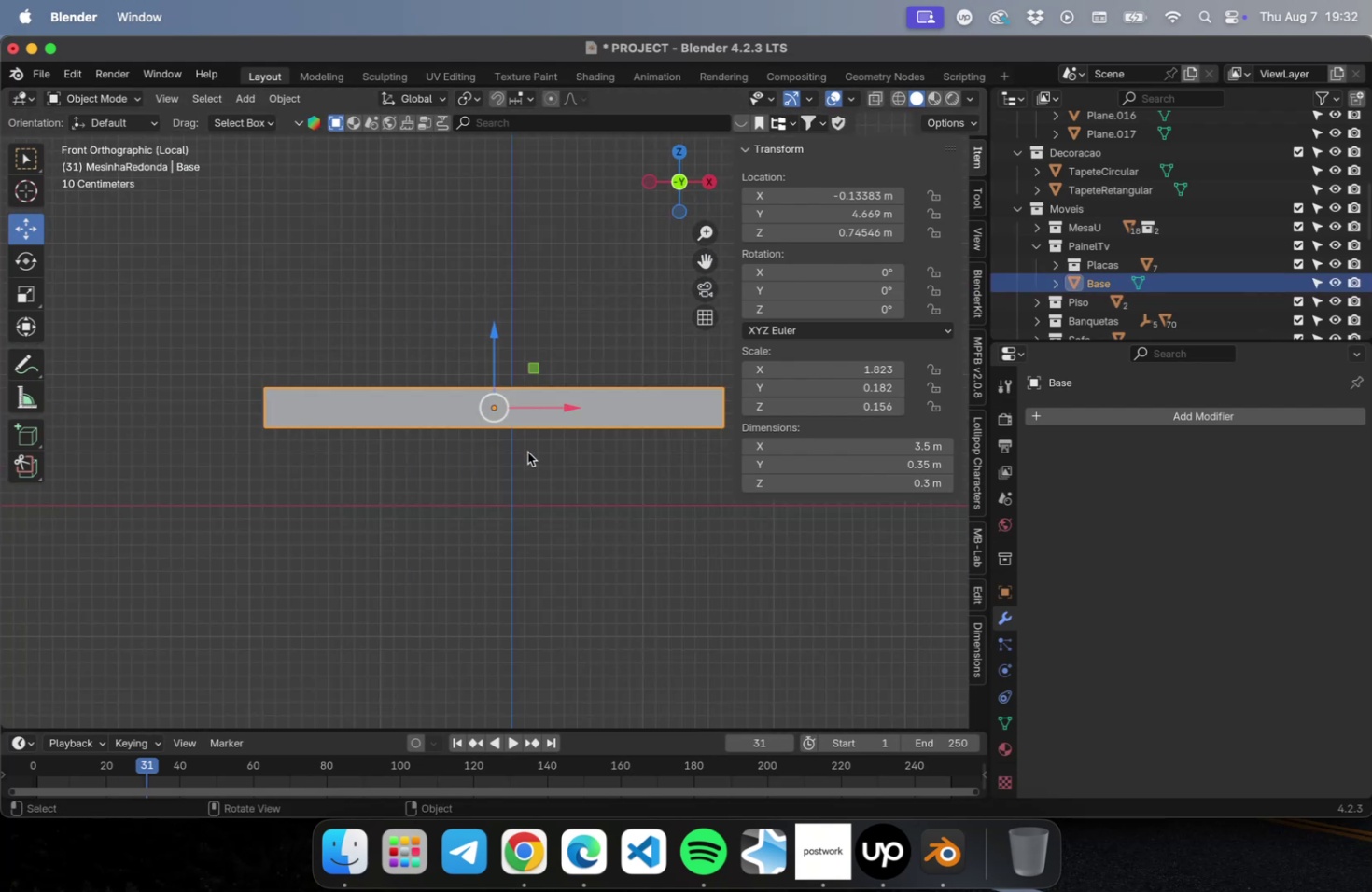 
key(Tab)
 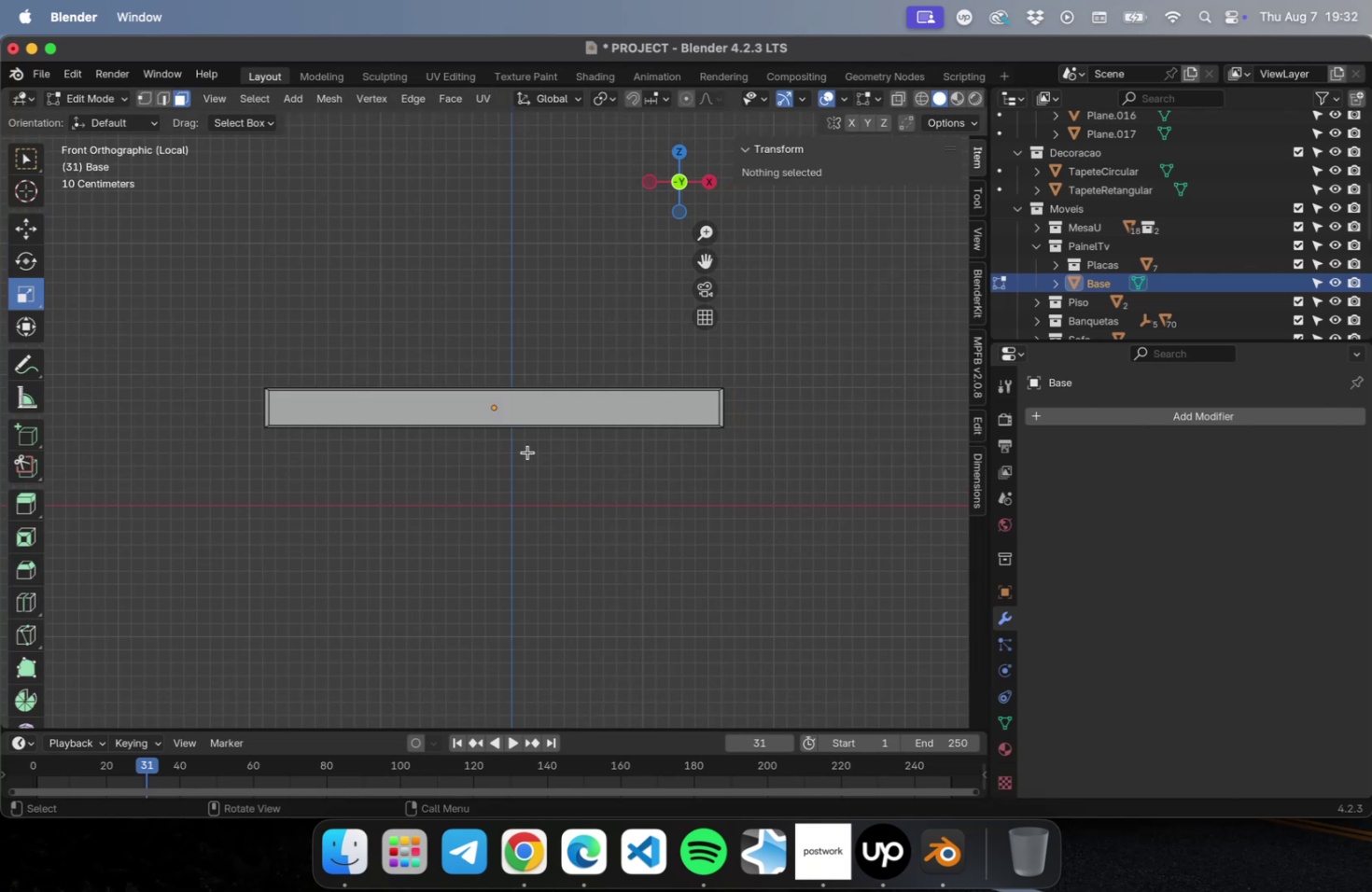 
scroll: coordinate [876, 400], scroll_direction: up, amount: 18.0
 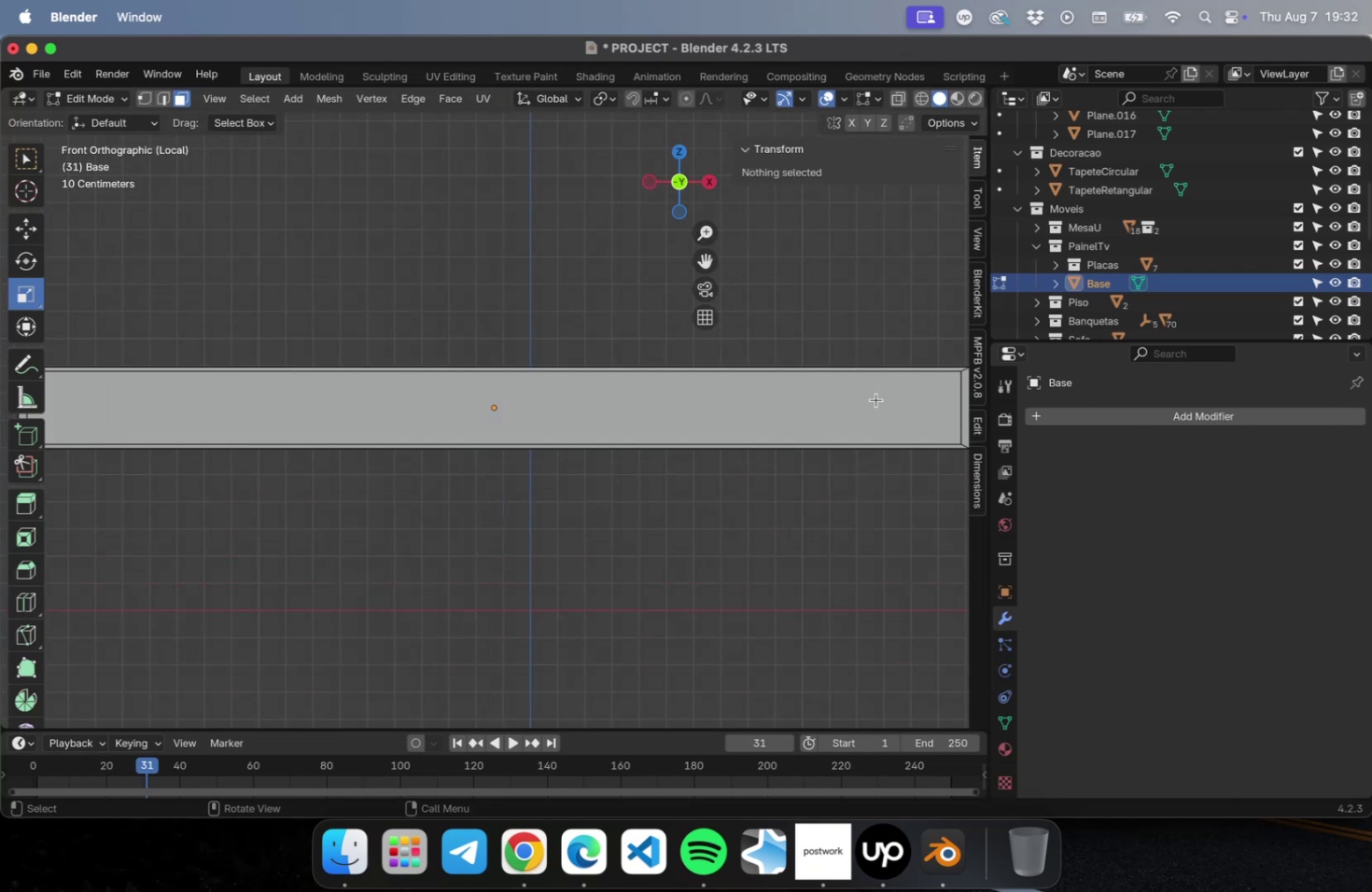 
hold_key(key=ShiftLeft, duration=0.53)
 